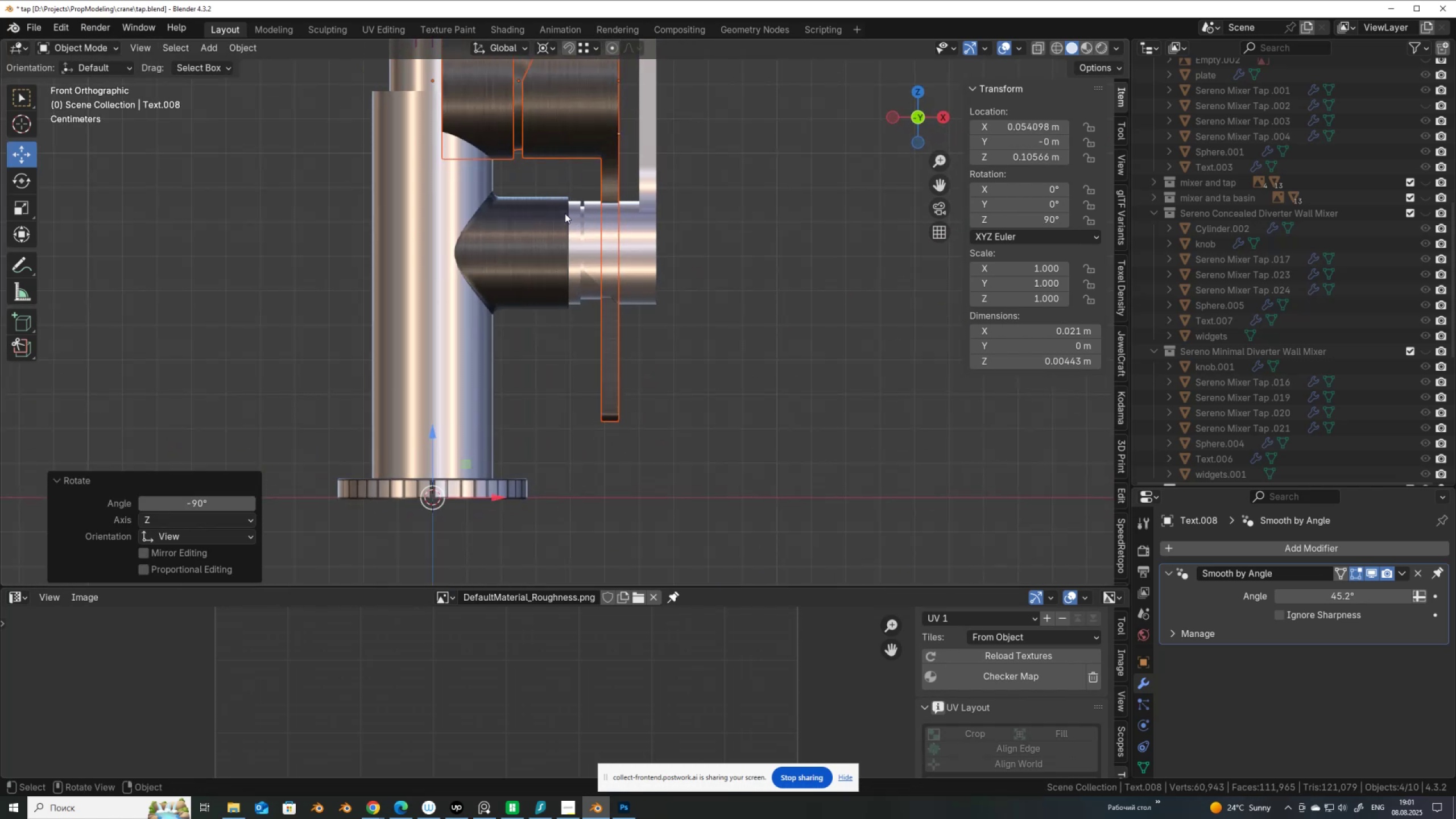 
hold_key(key=ShiftLeft, duration=0.58)
 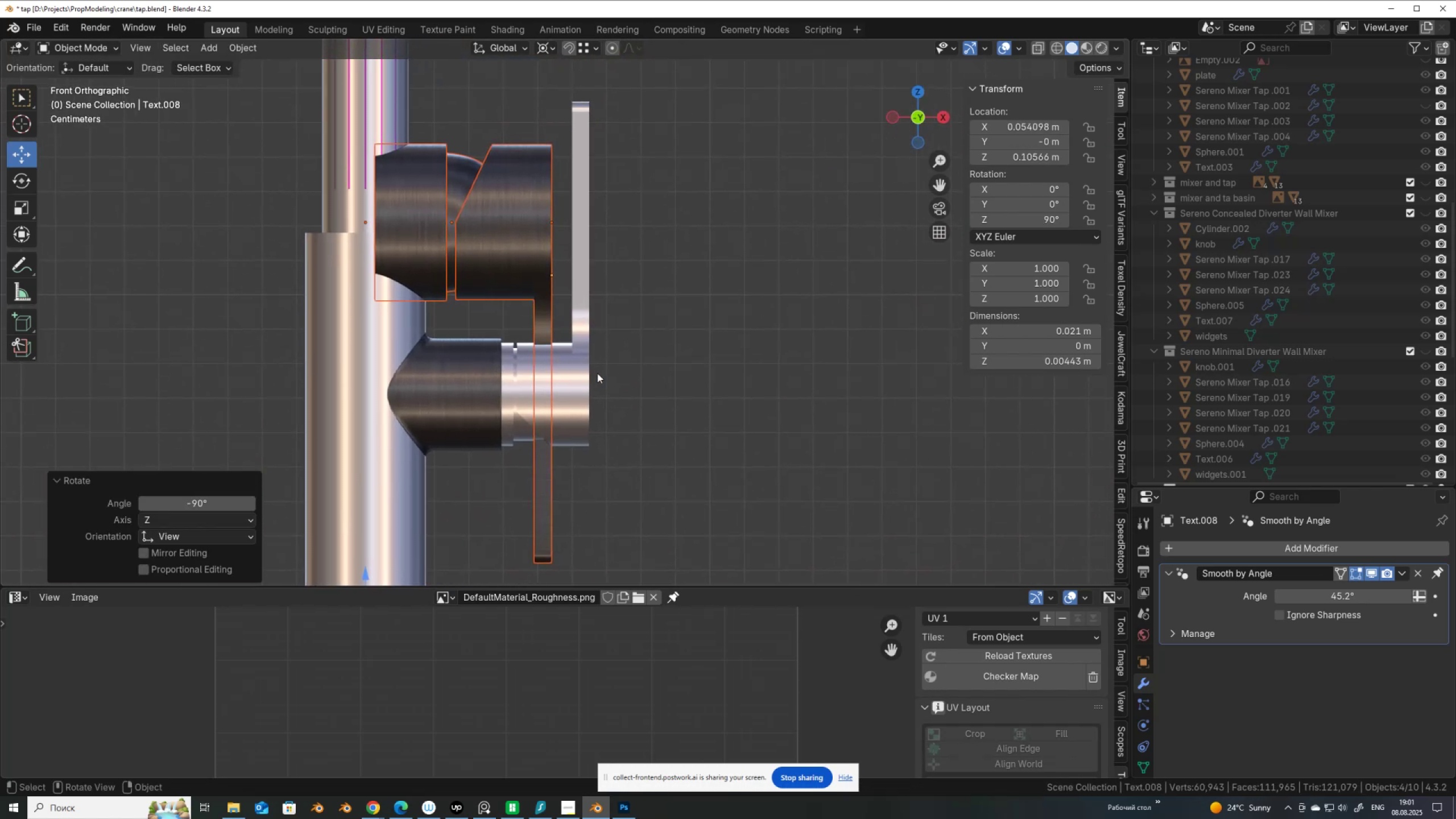 
key(S)
 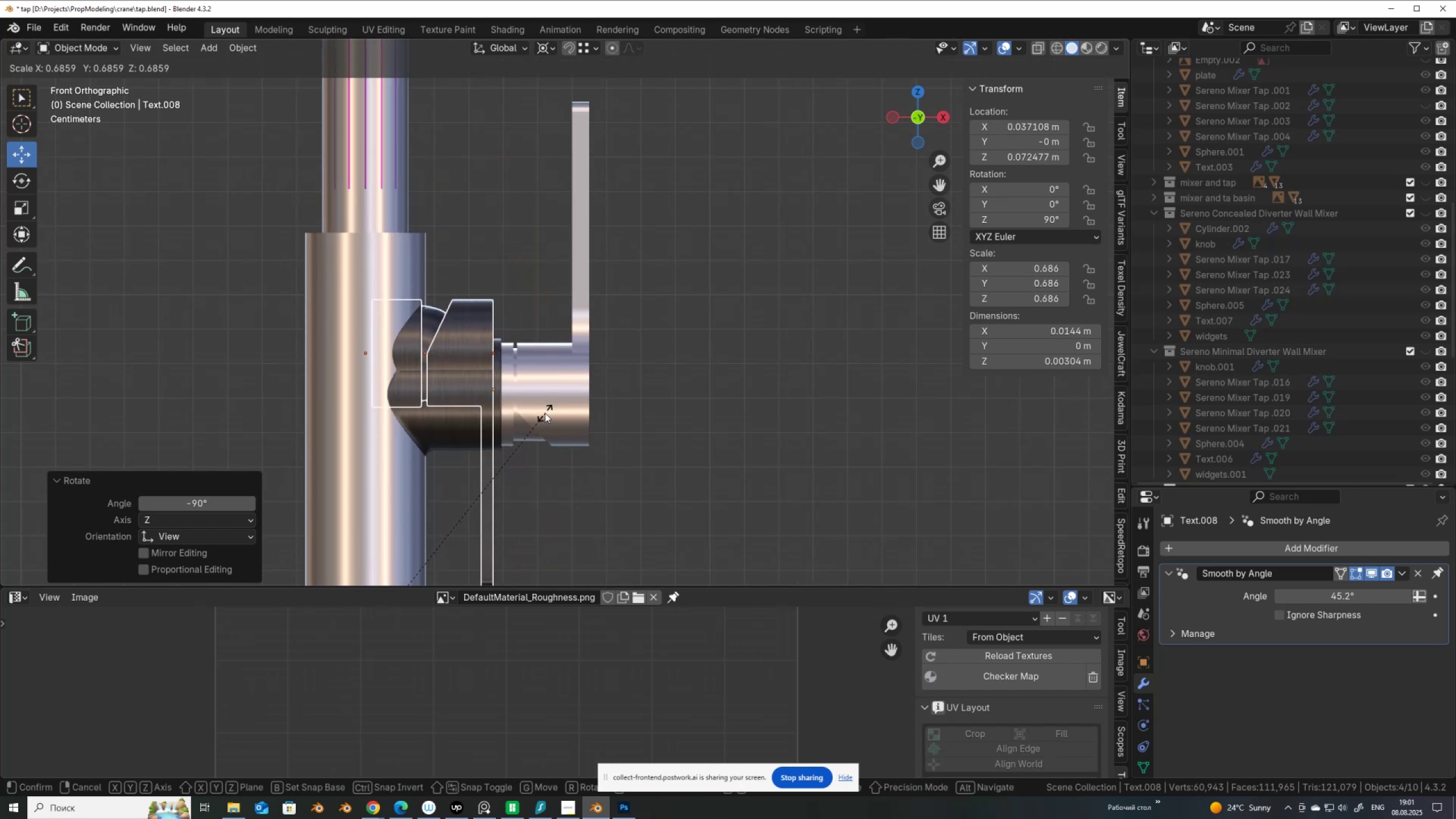 
left_click([545, 413])
 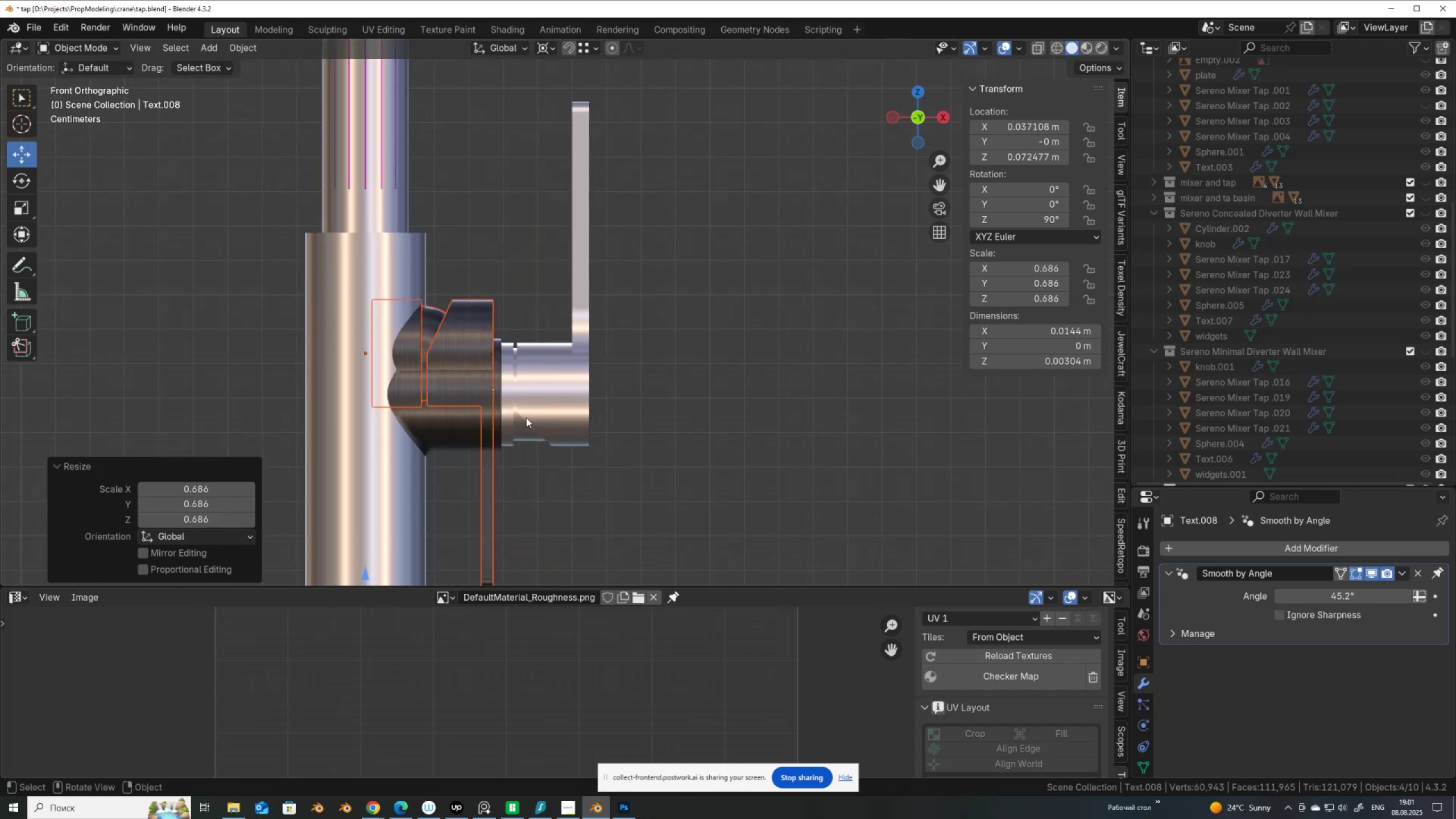 
key(G)
 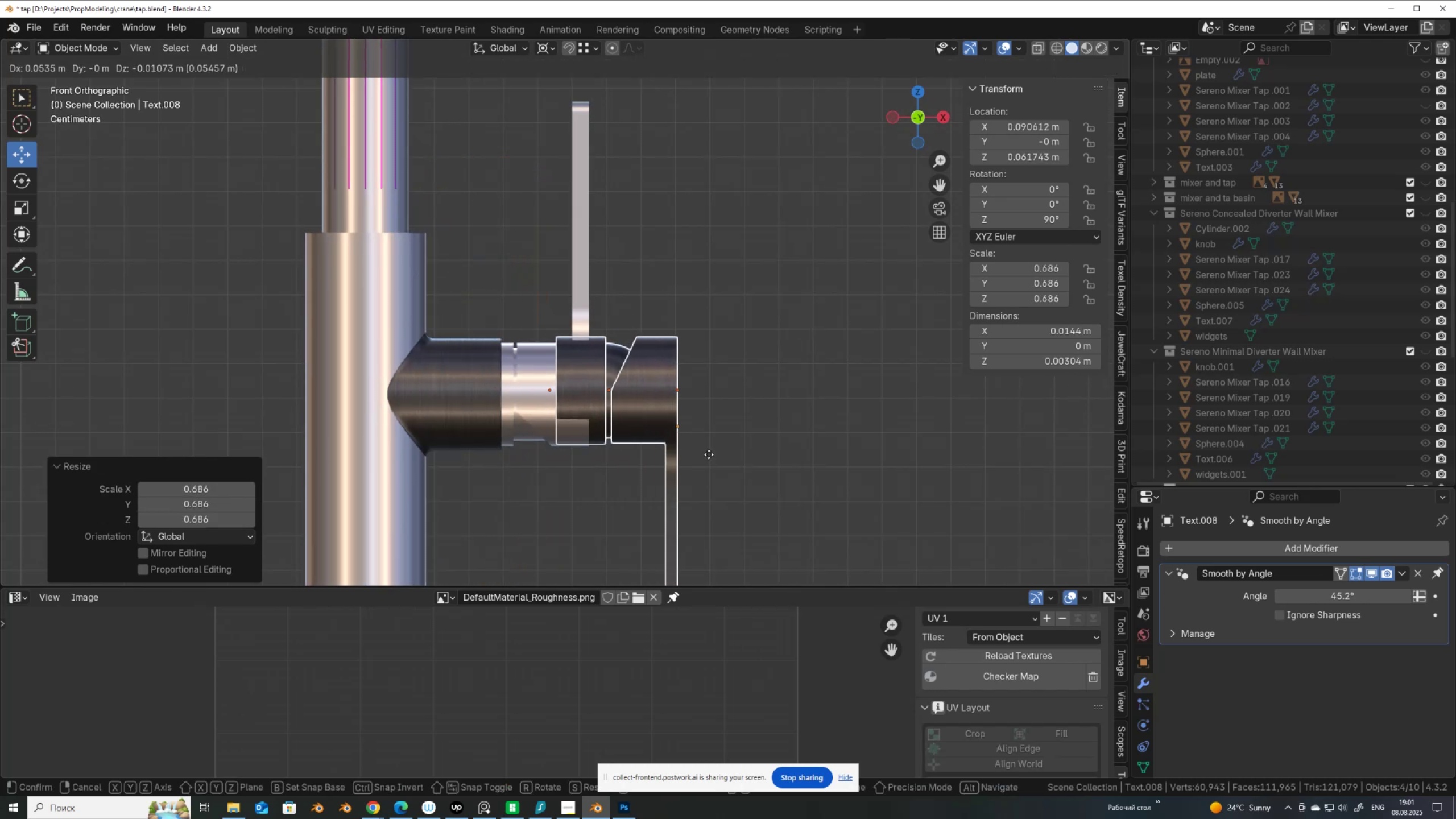 
wait(7.35)
 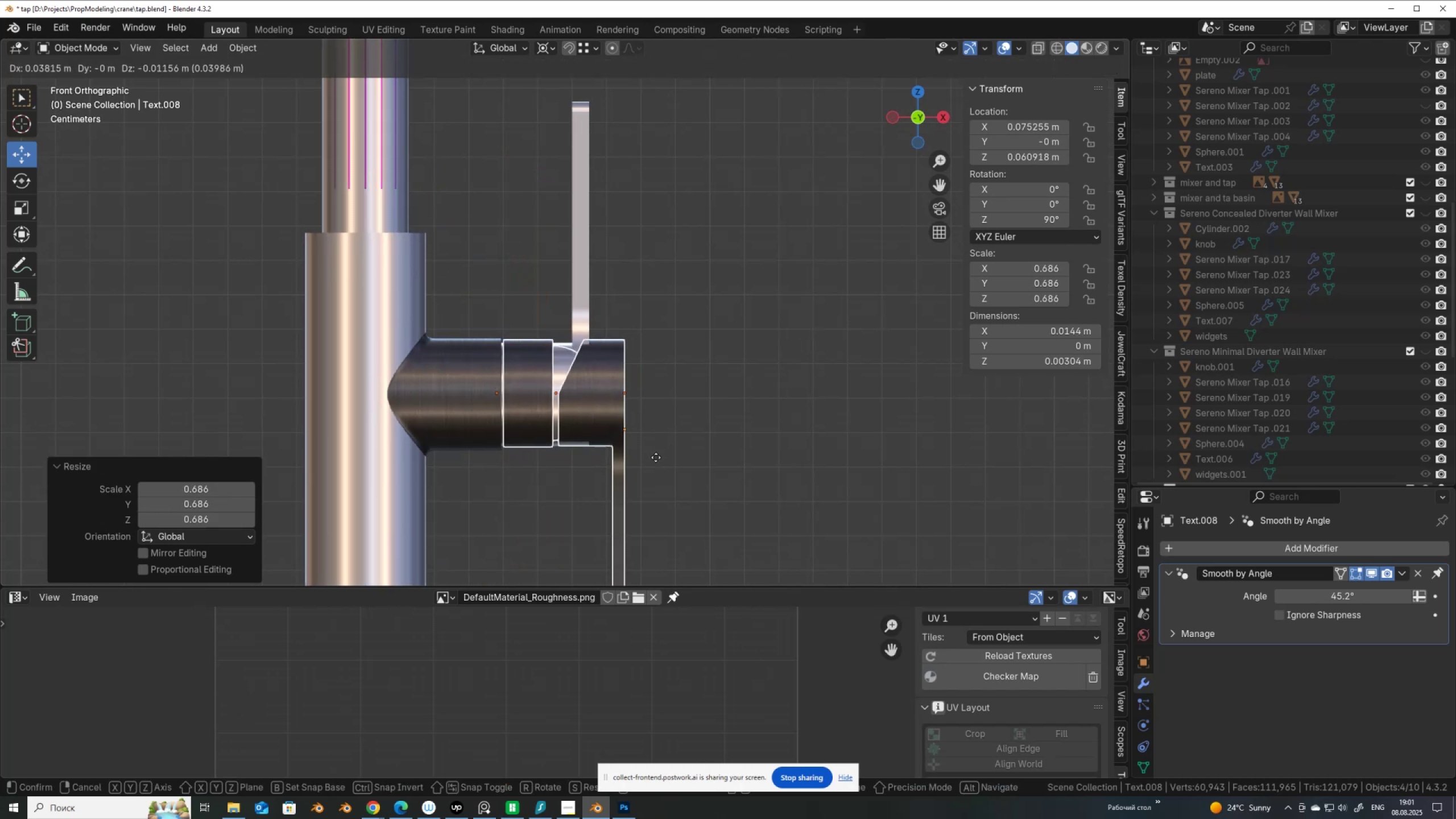 
left_click([662, 457])
 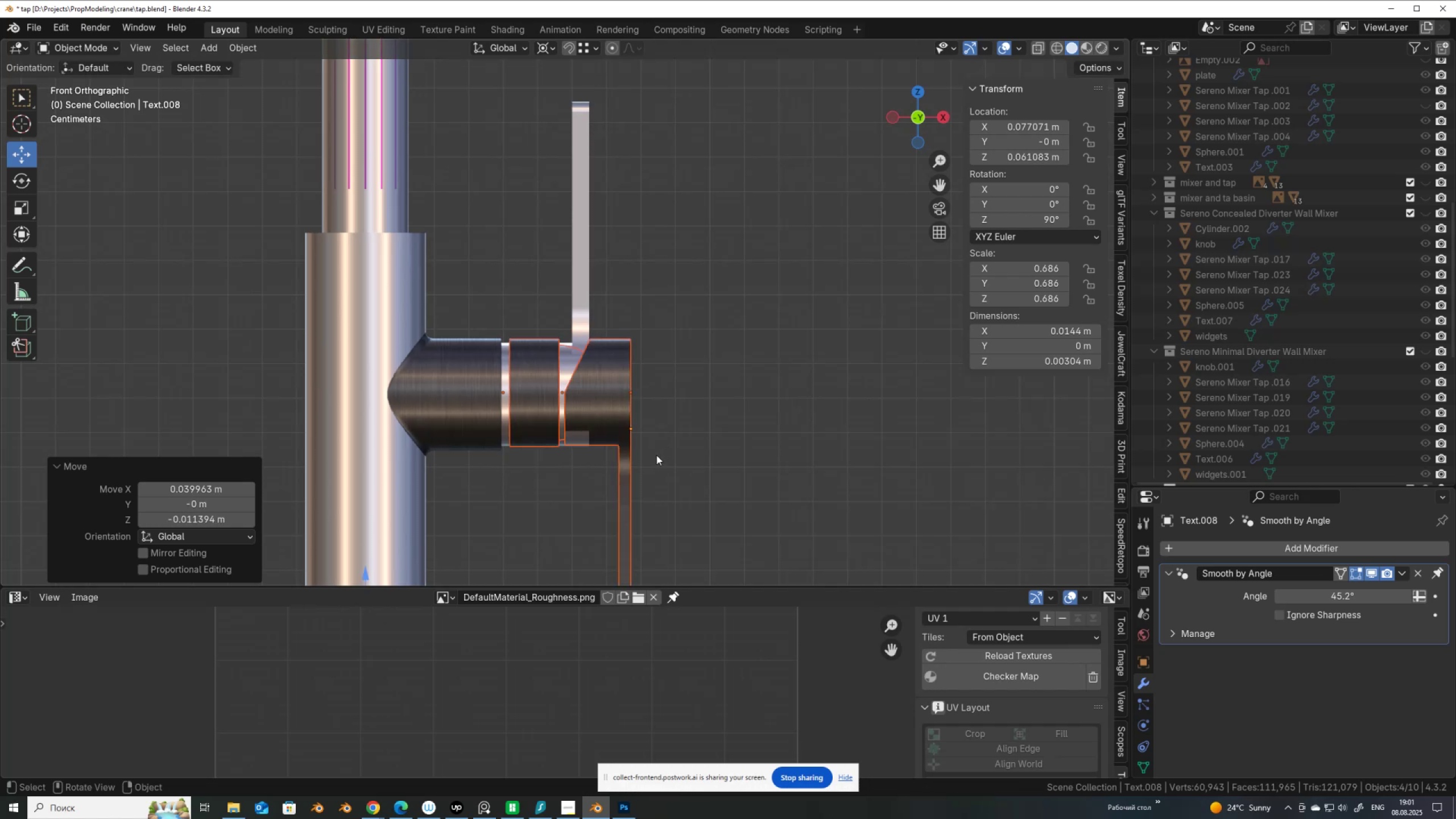 
scroll: coordinate [656, 455], scroll_direction: up, amount: 5.0
 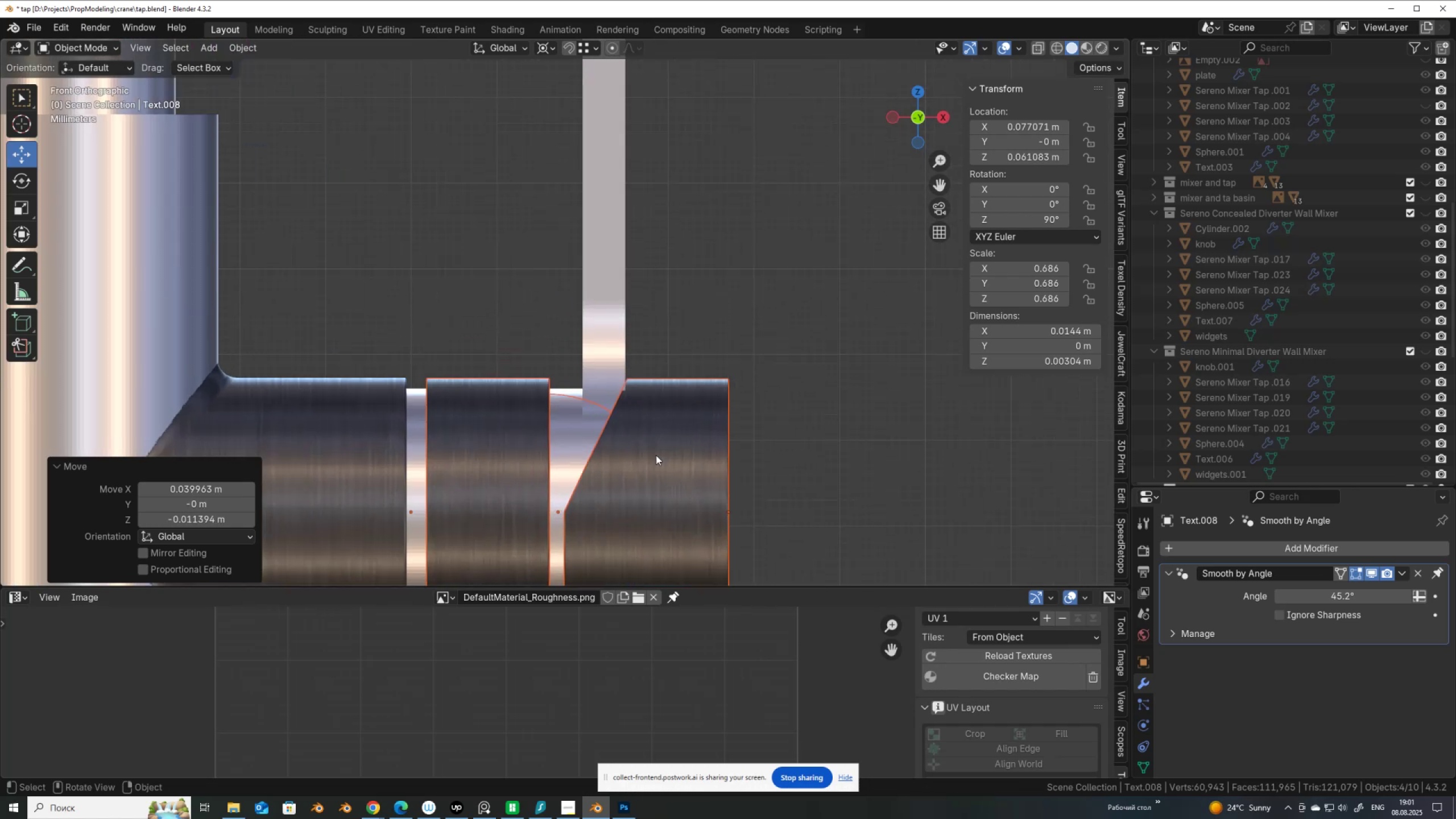 
hold_key(key=ShiftLeft, duration=0.58)
 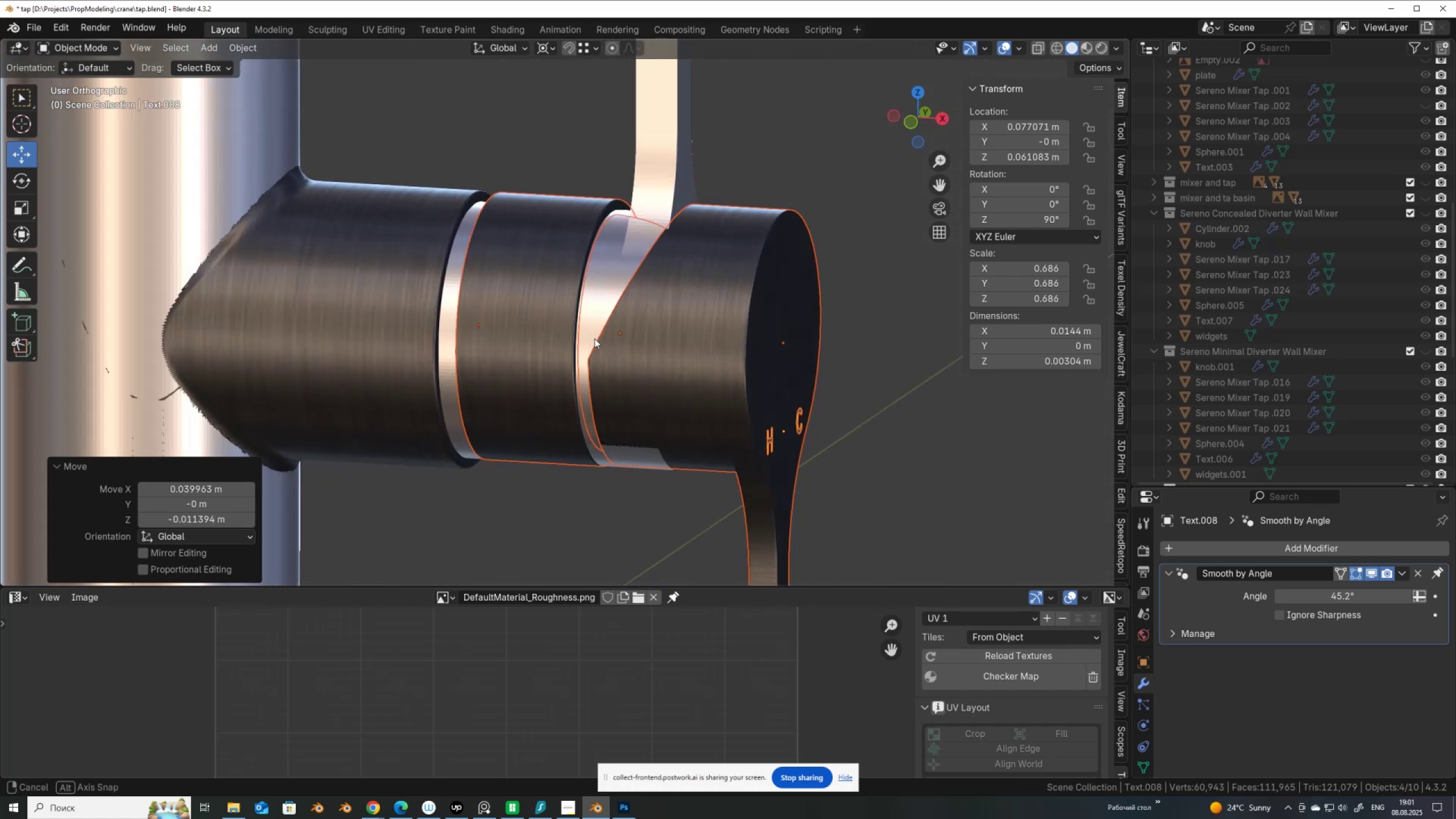 
hold_key(key=AltLeft, duration=0.55)
 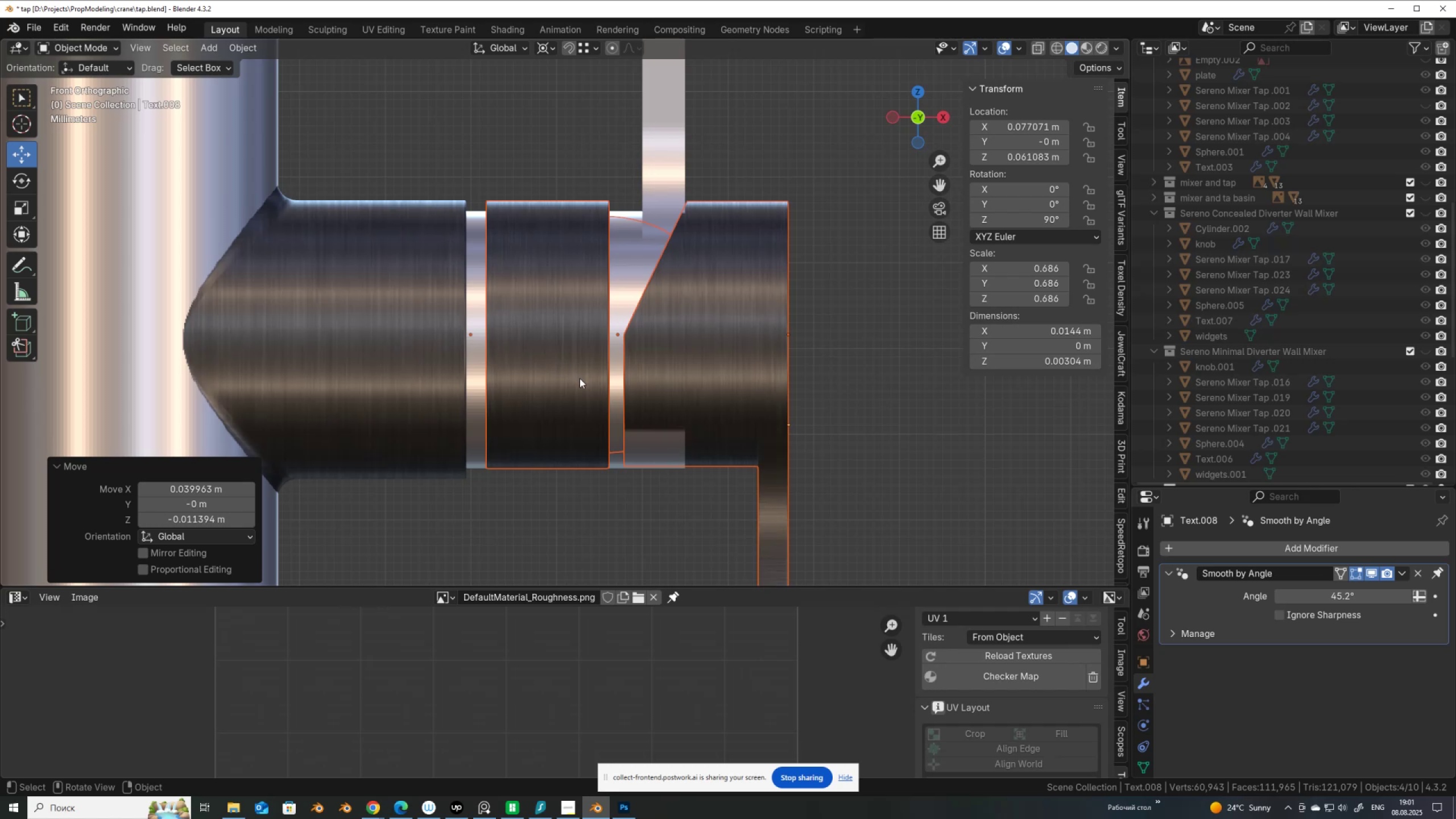 
wait(7.55)
 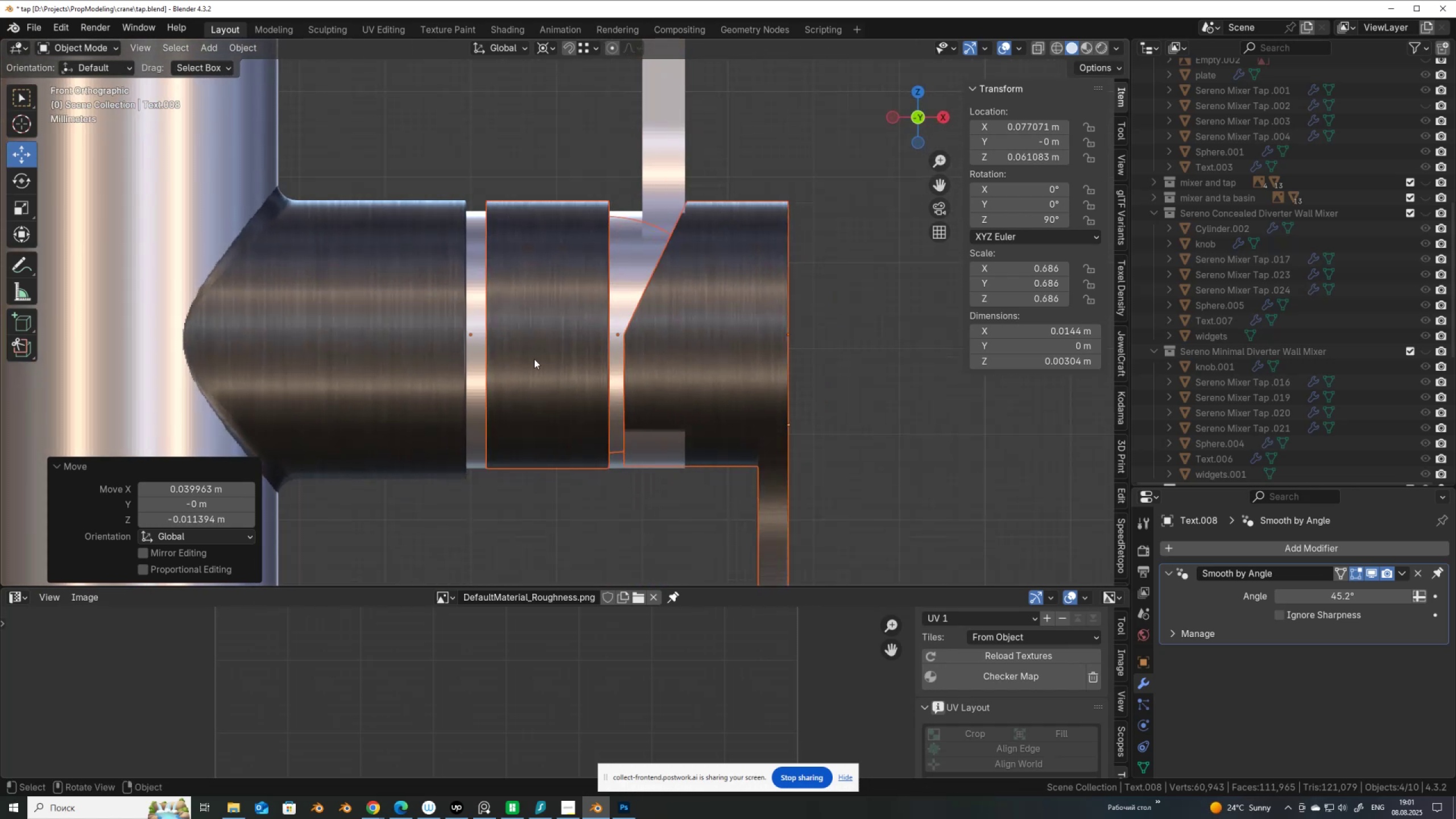 
left_click([548, 45])
 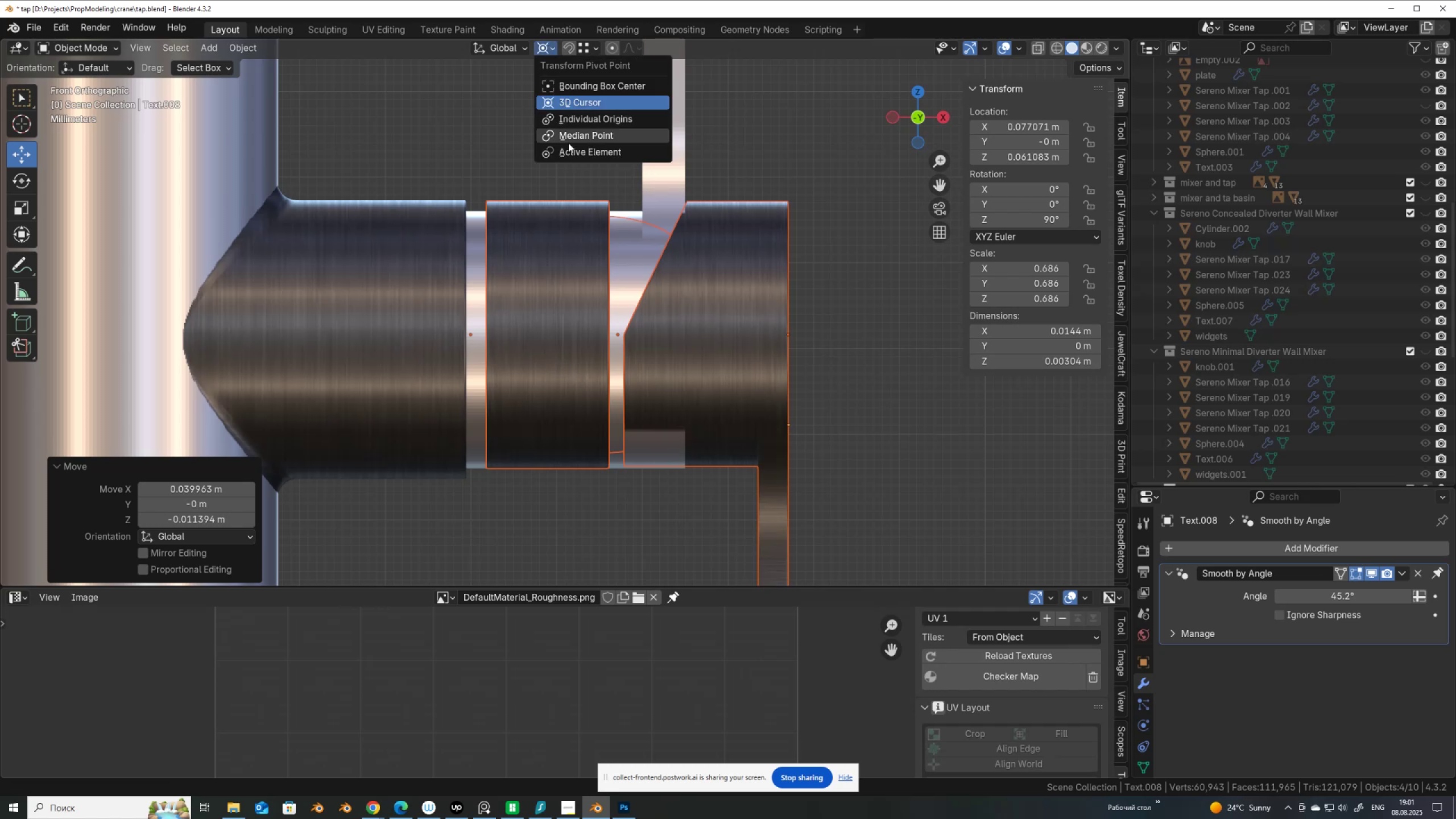 
left_click([570, 151])
 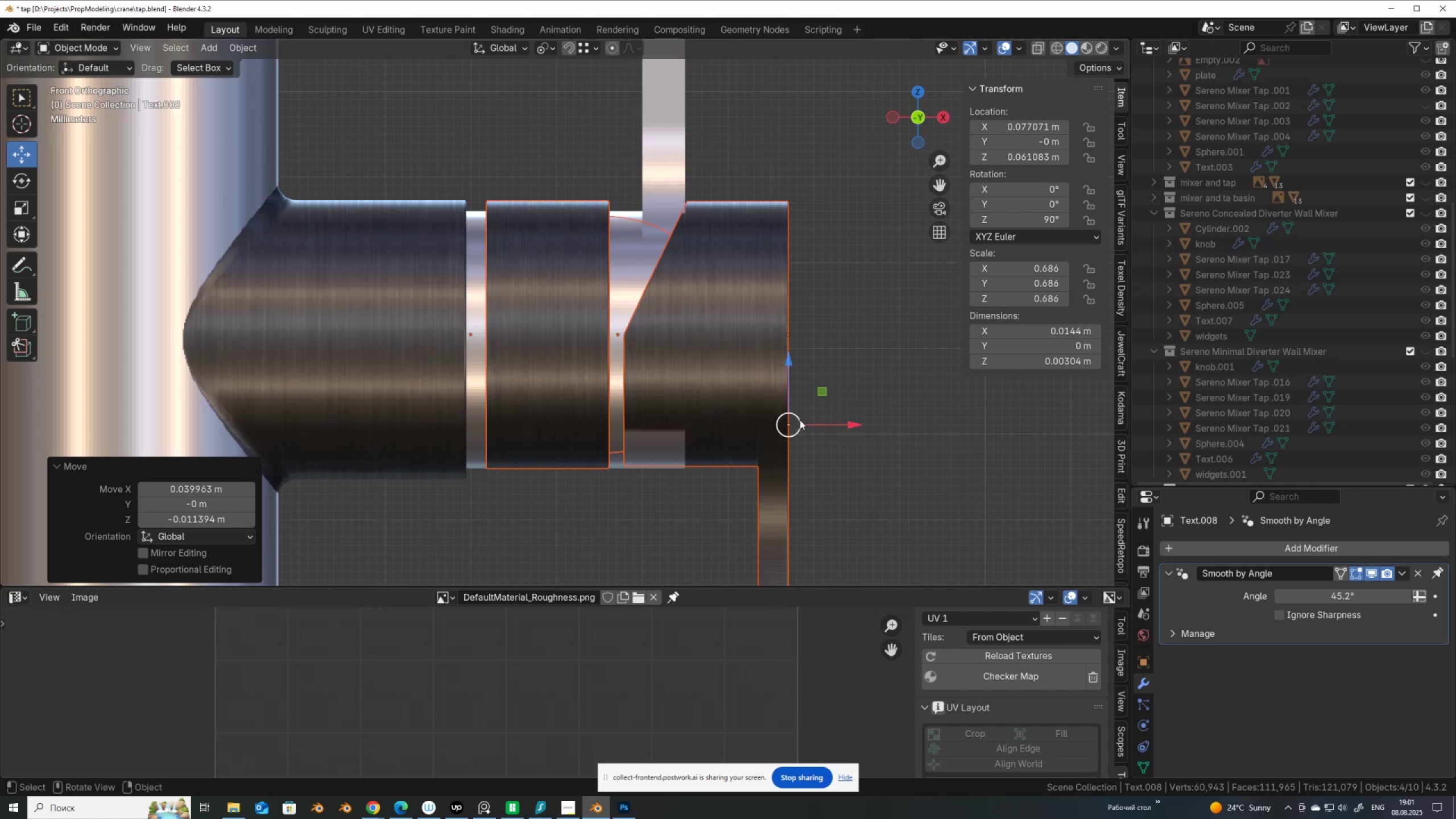 
left_click_drag(start_coordinate=[816, 425], to_coordinate=[669, 430])
 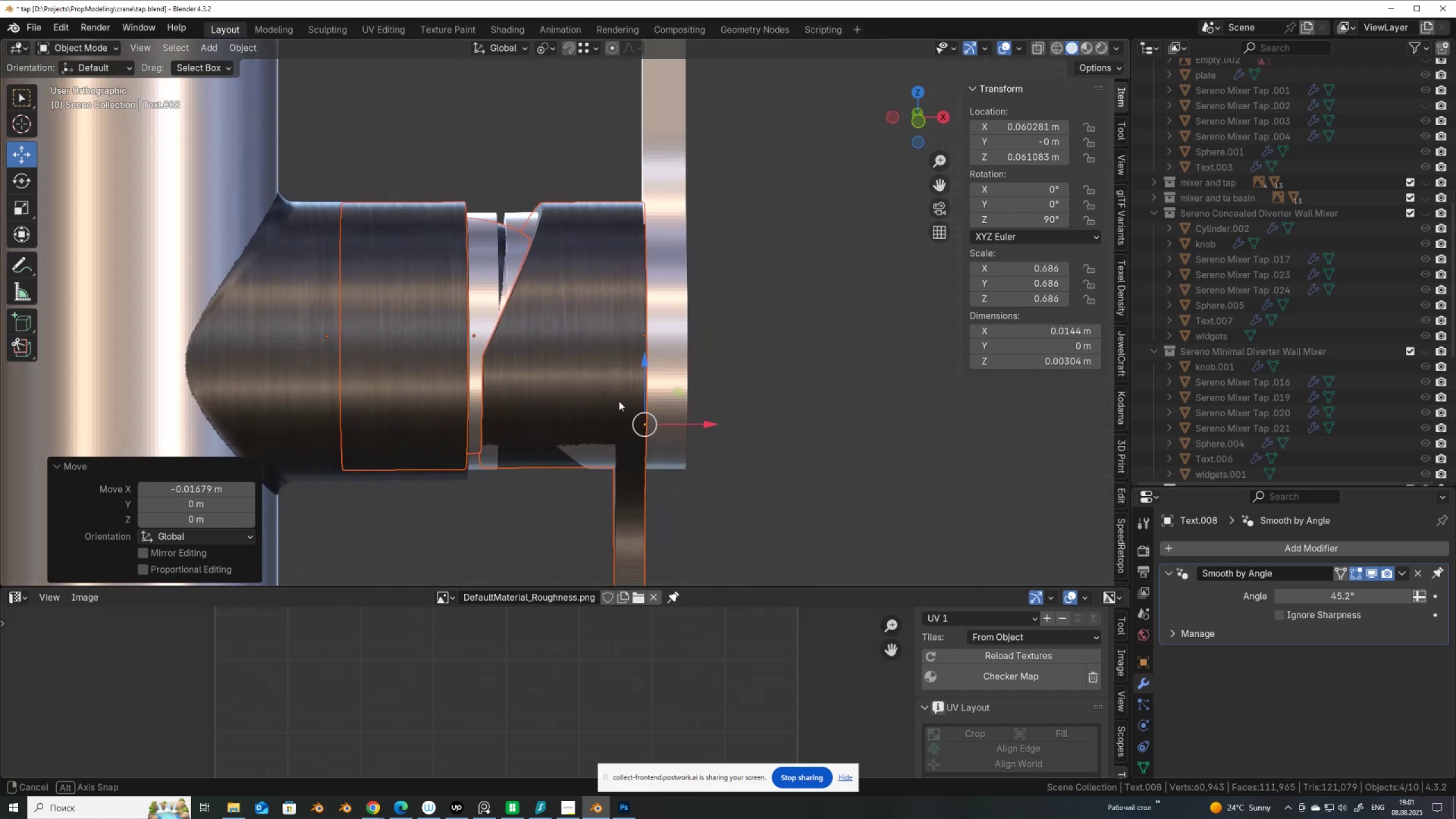 
wait(8.83)
 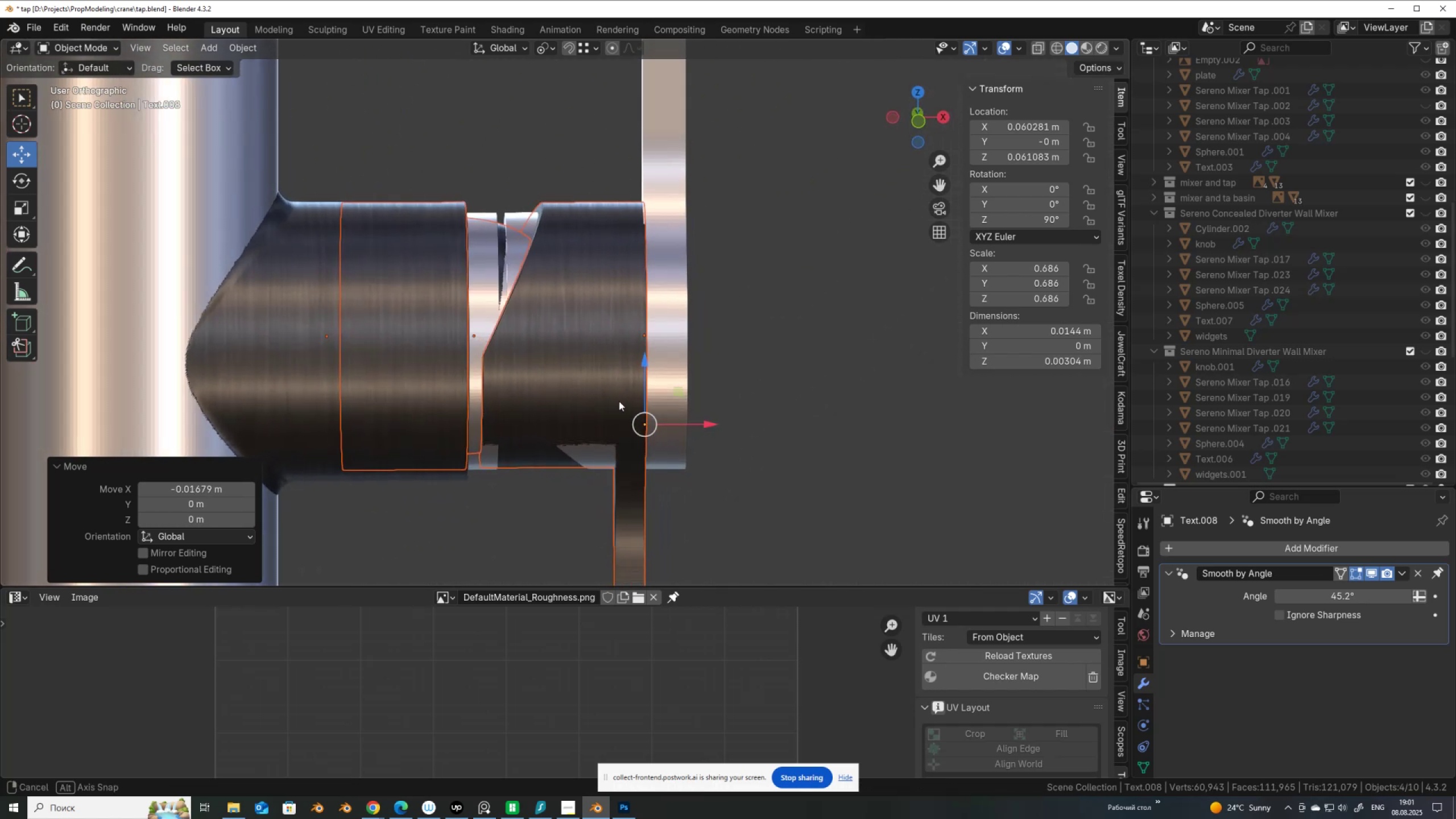 
key(Slash)
 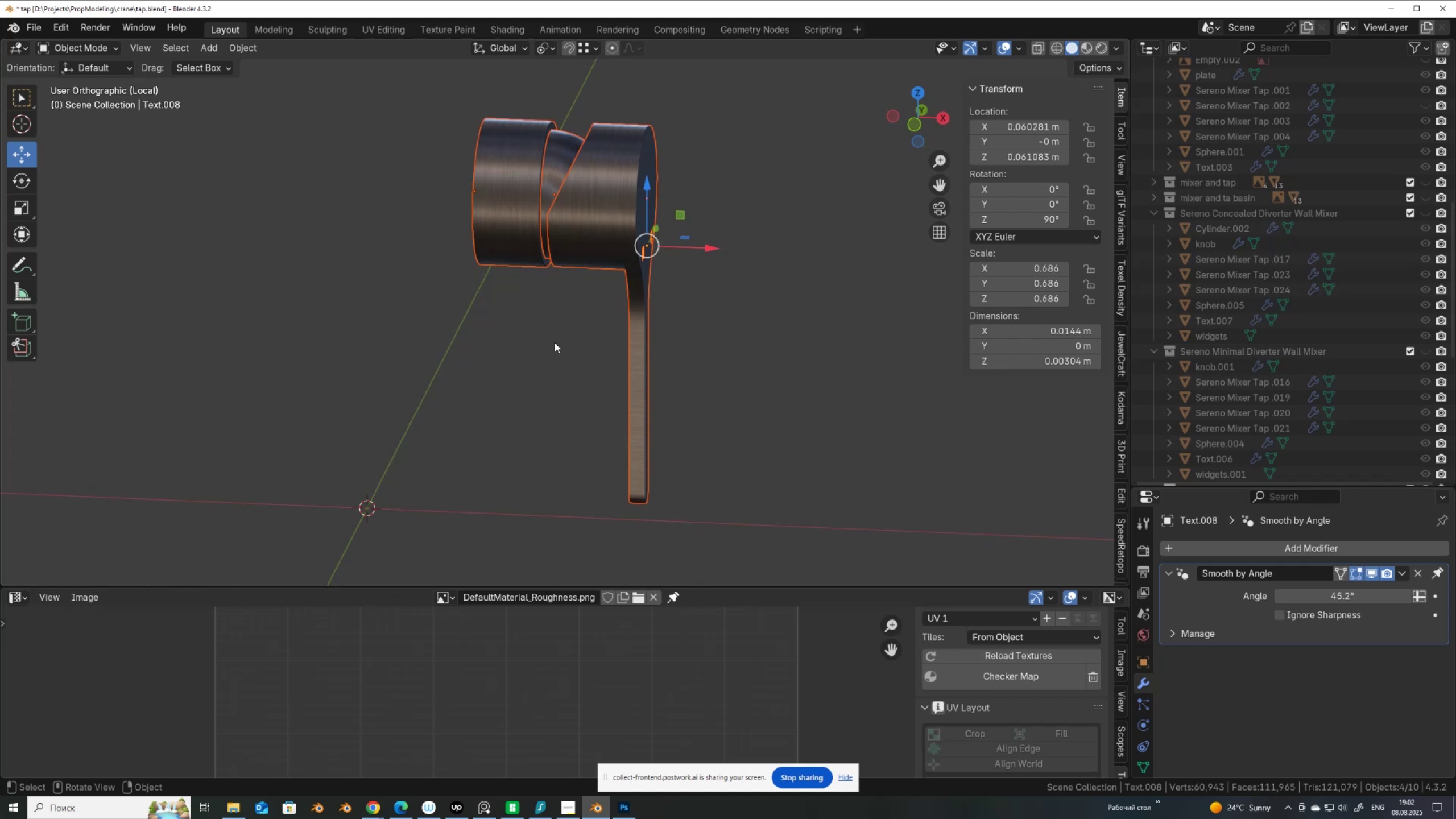 
scroll: coordinate [518, 199], scroll_direction: up, amount: 2.0
 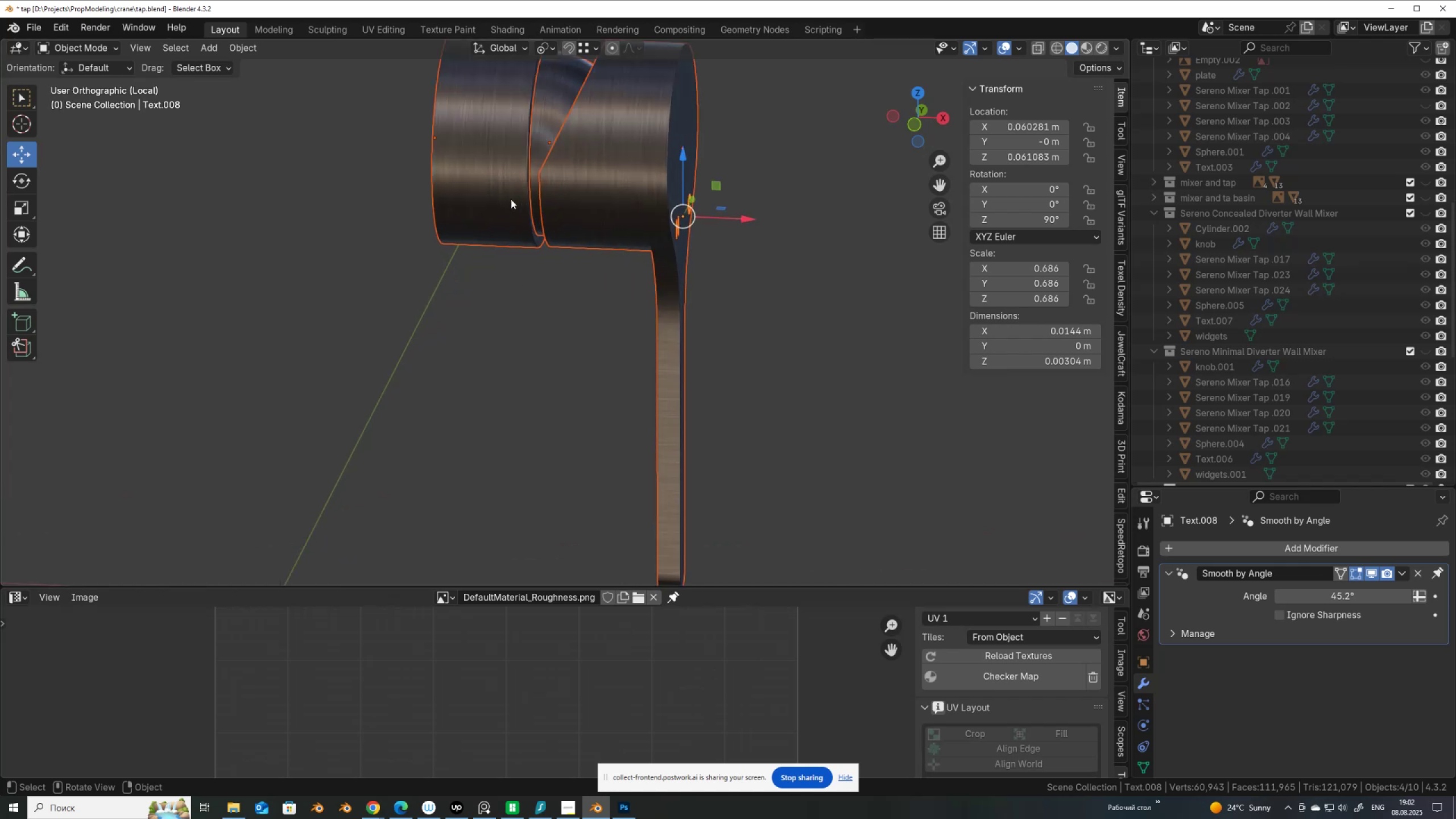 
left_click([509, 199])
 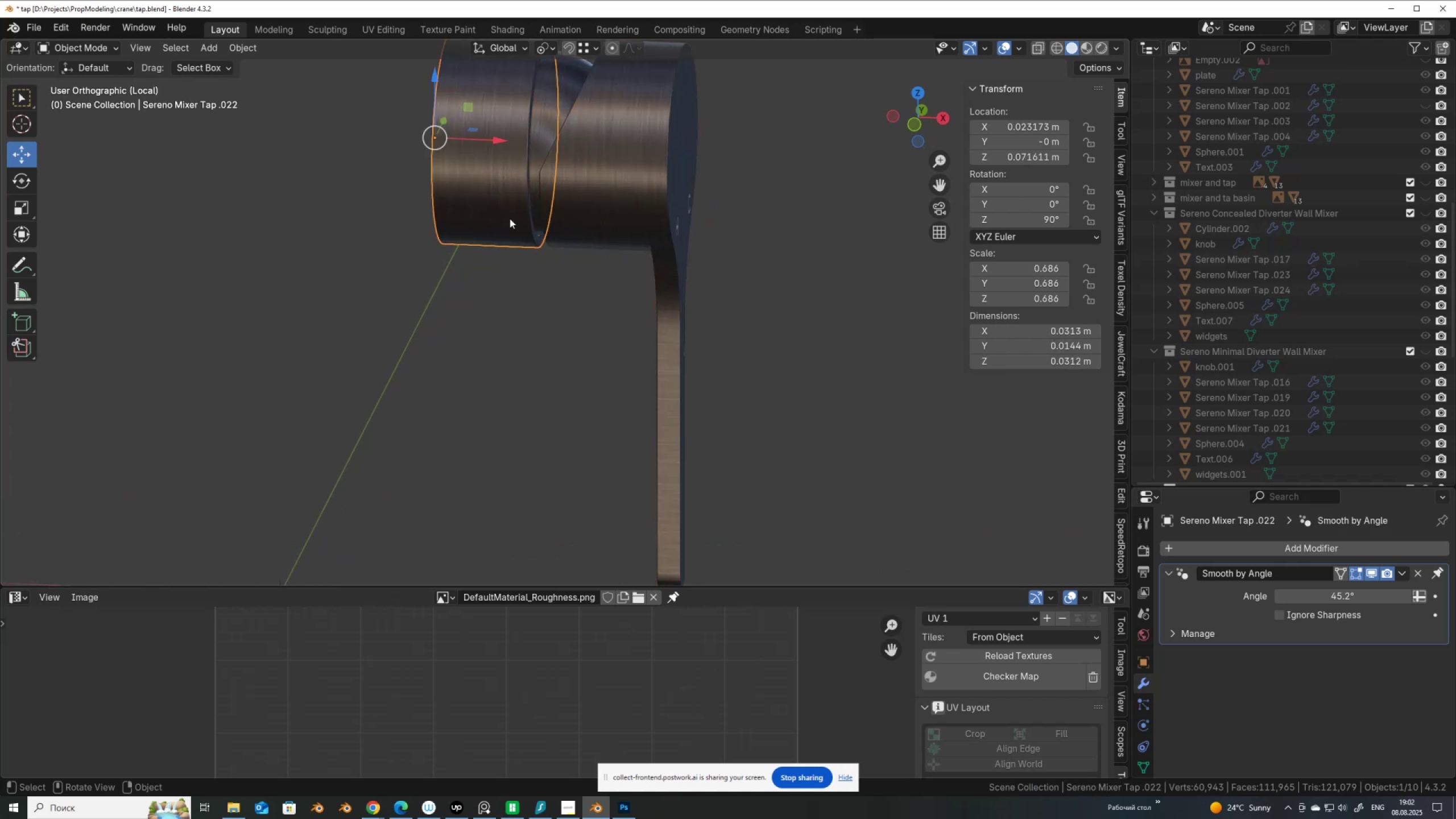 
key(Slash)
 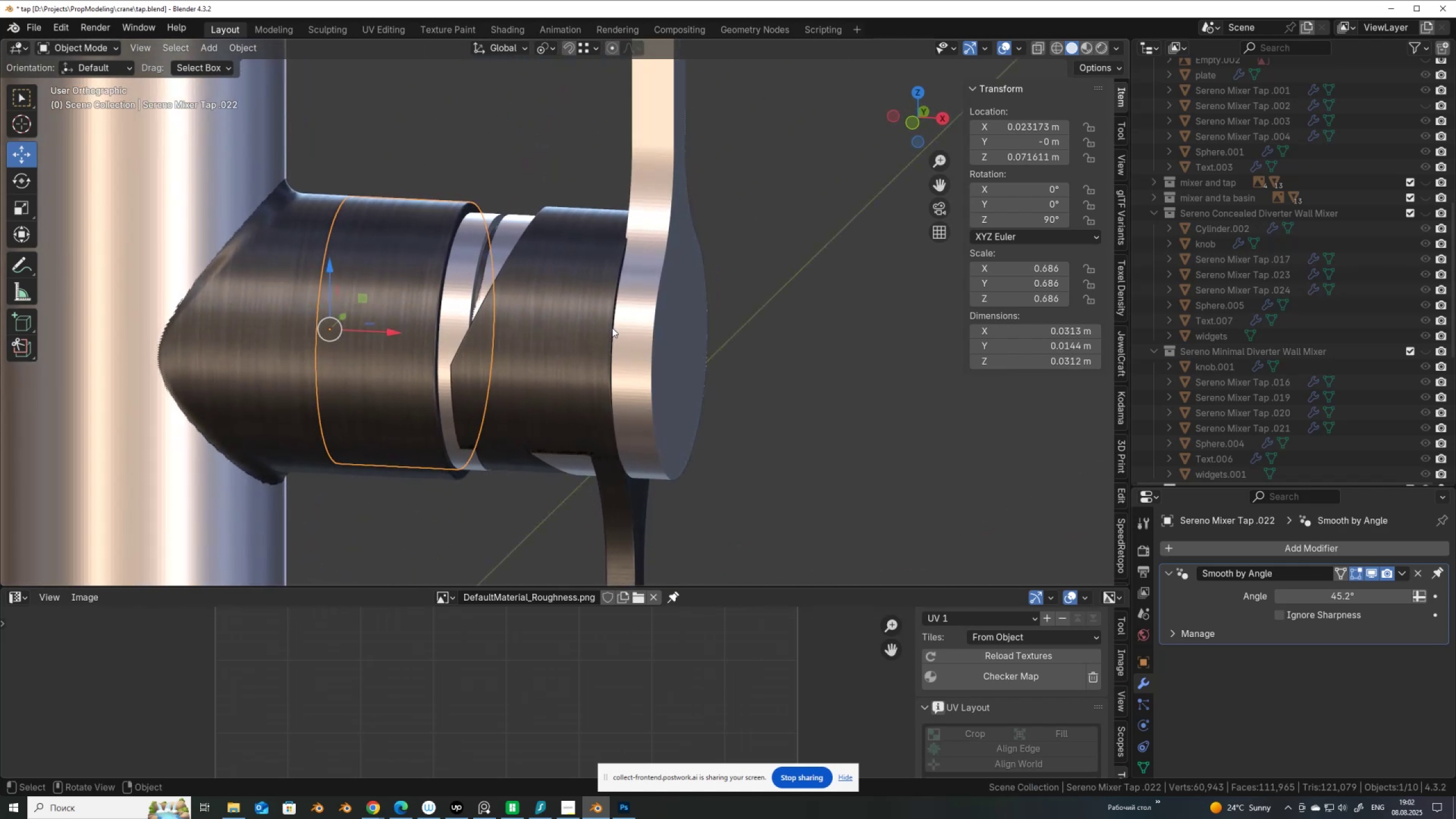 
wait(5.5)
 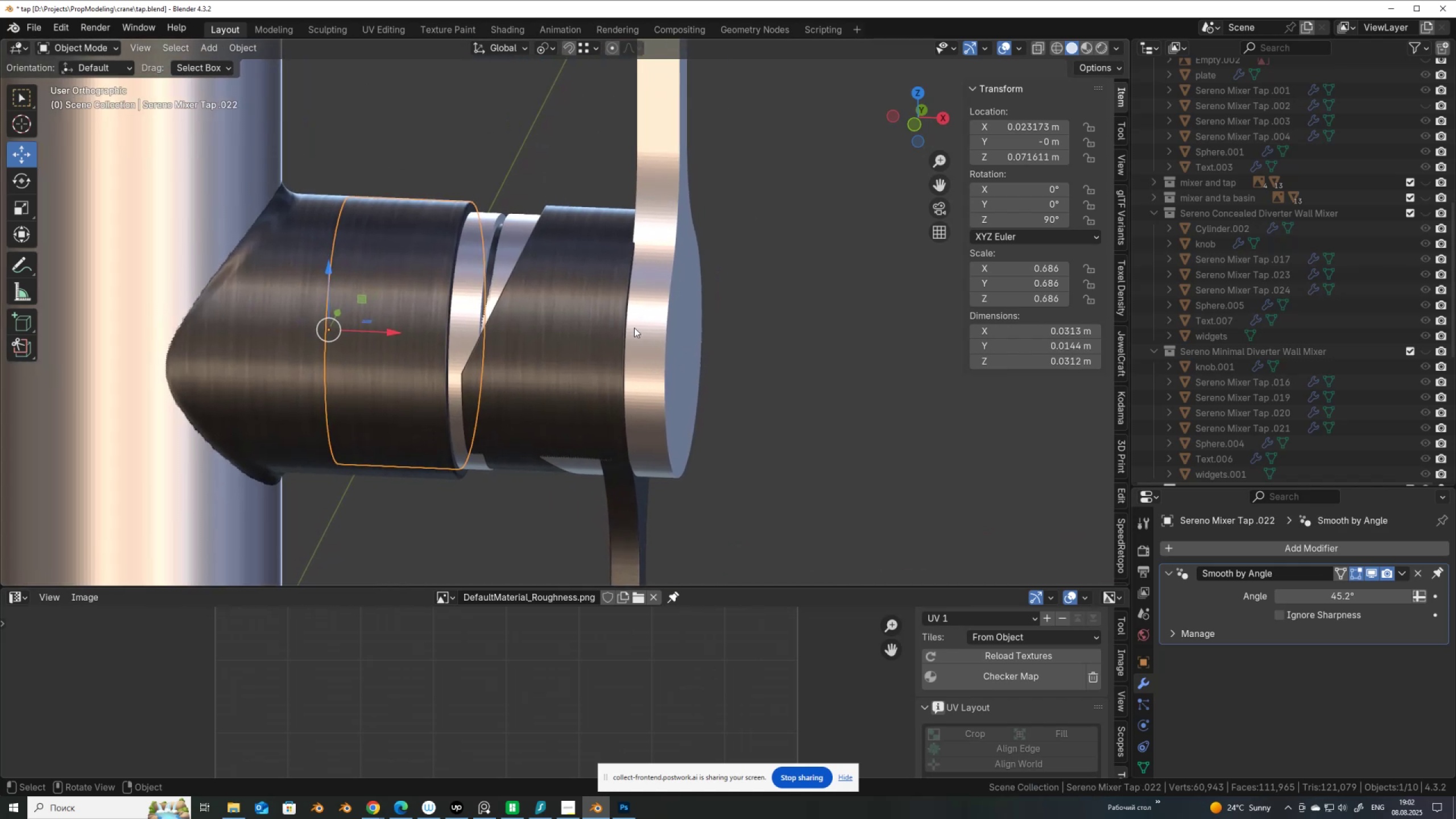 
key(Slash)
 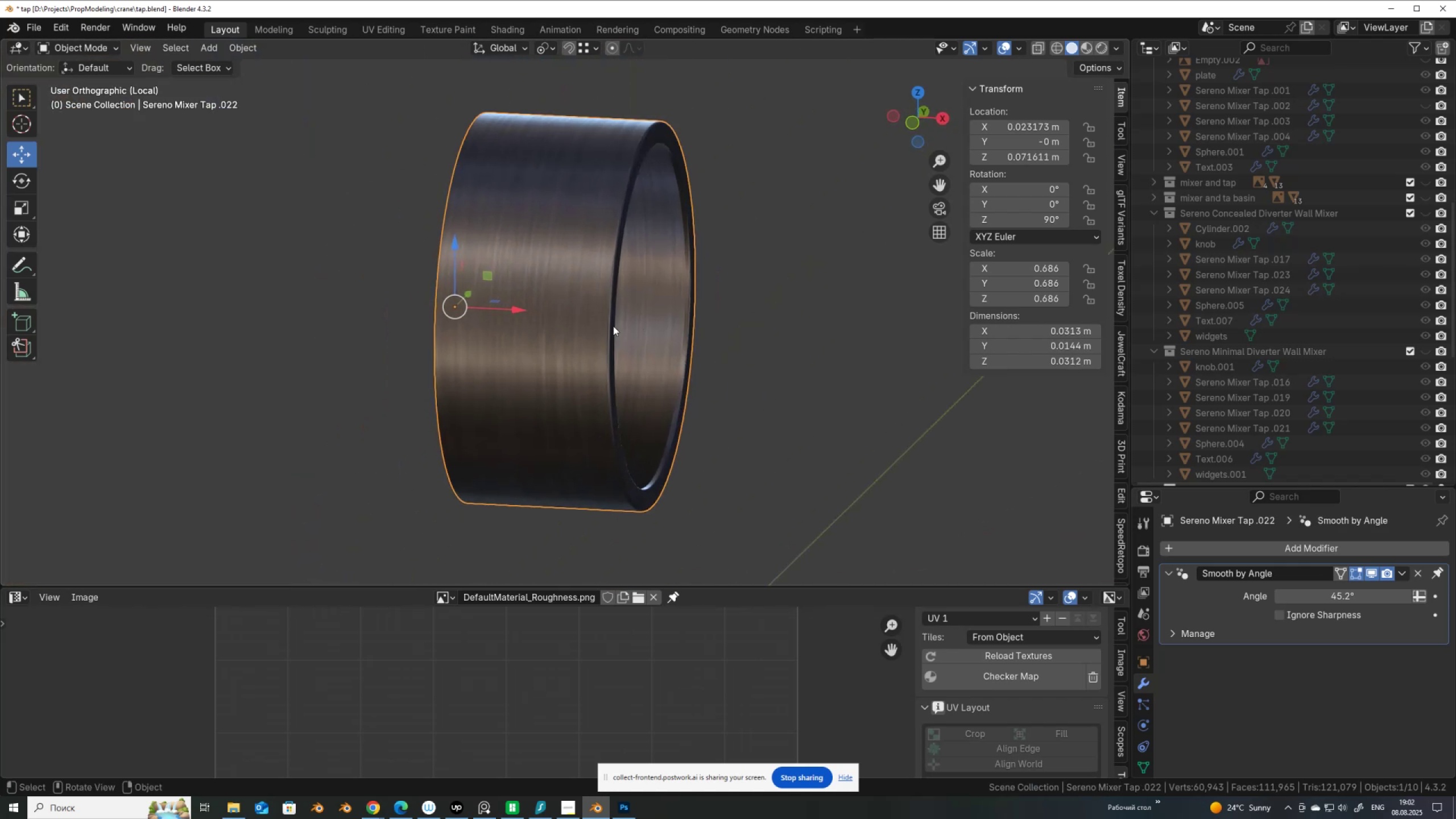 
key(Slash)
 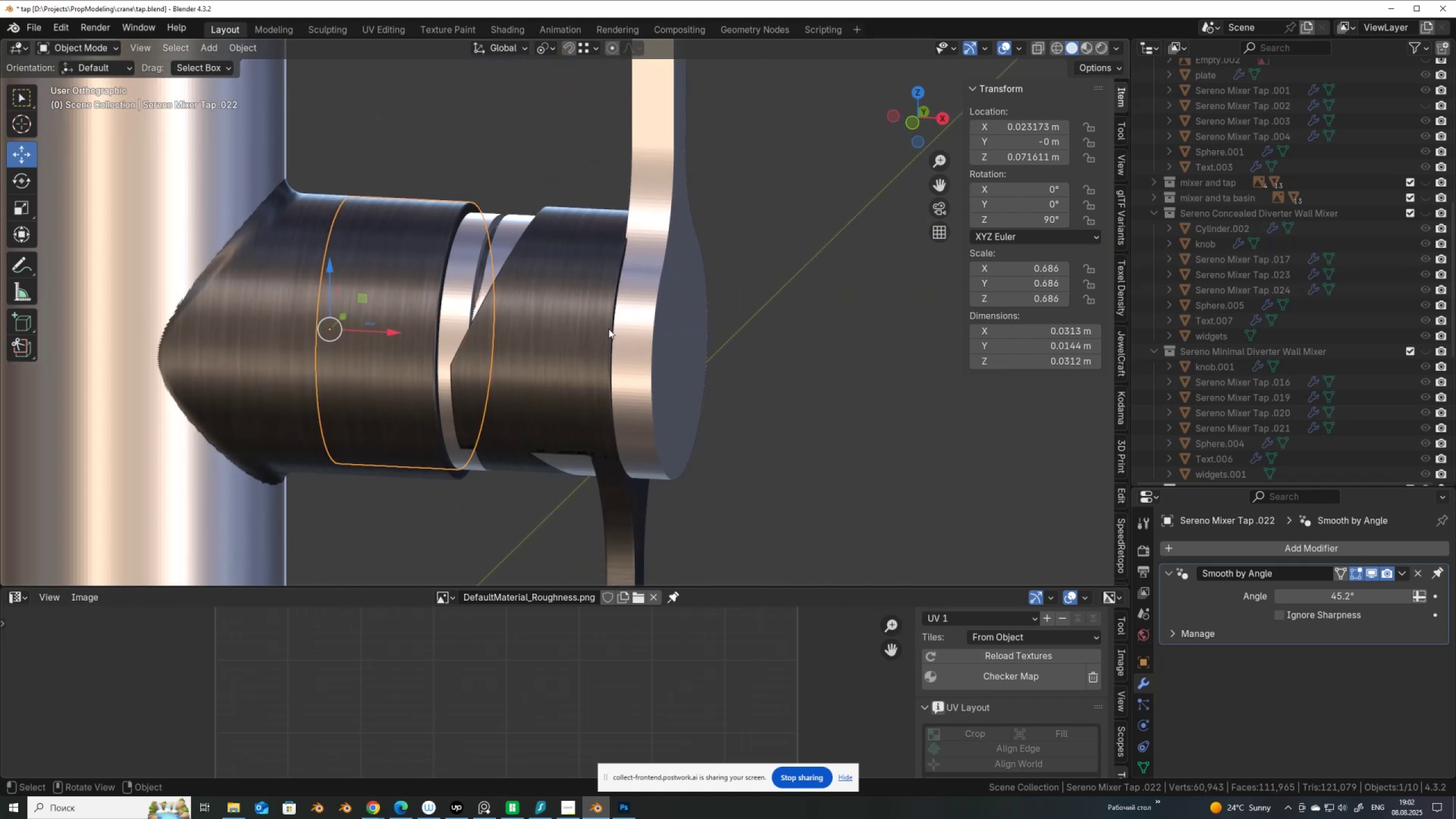 
scroll: coordinate [551, 342], scroll_direction: down, amount: 2.0
 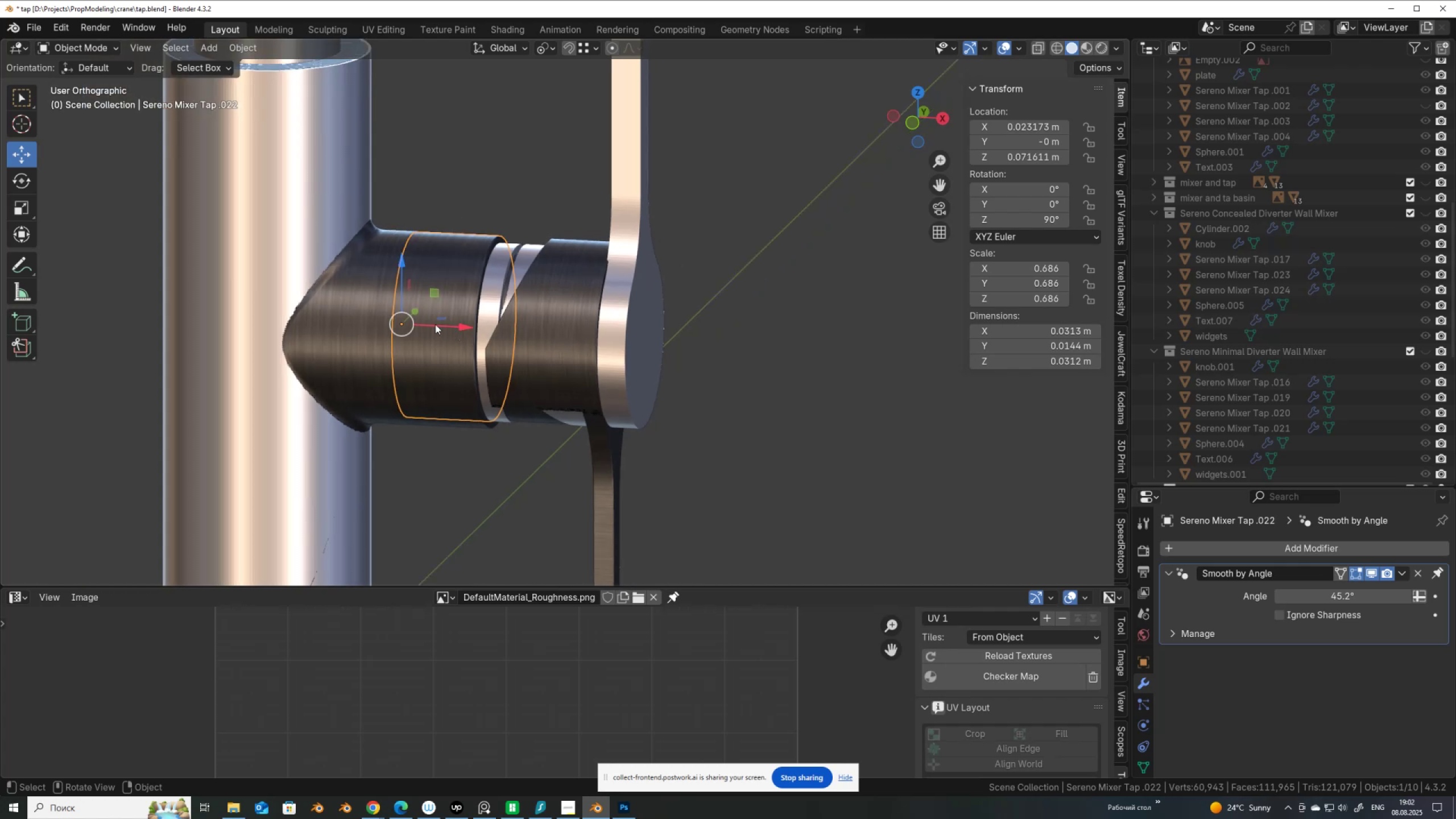 
left_click_drag(start_coordinate=[433, 324], to_coordinate=[1116, 291])
 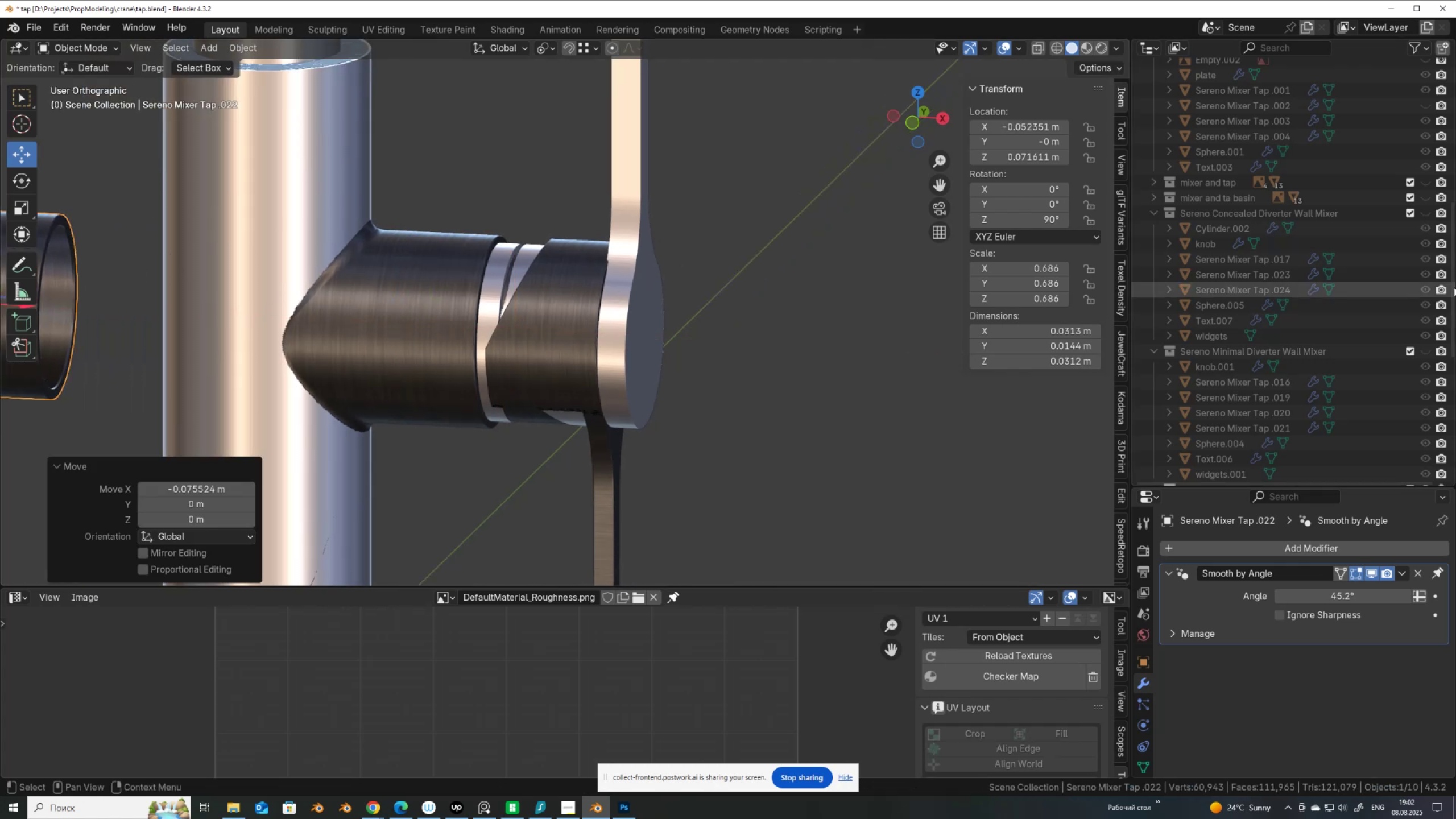 
scroll: coordinate [706, 314], scroll_direction: up, amount: 3.0
 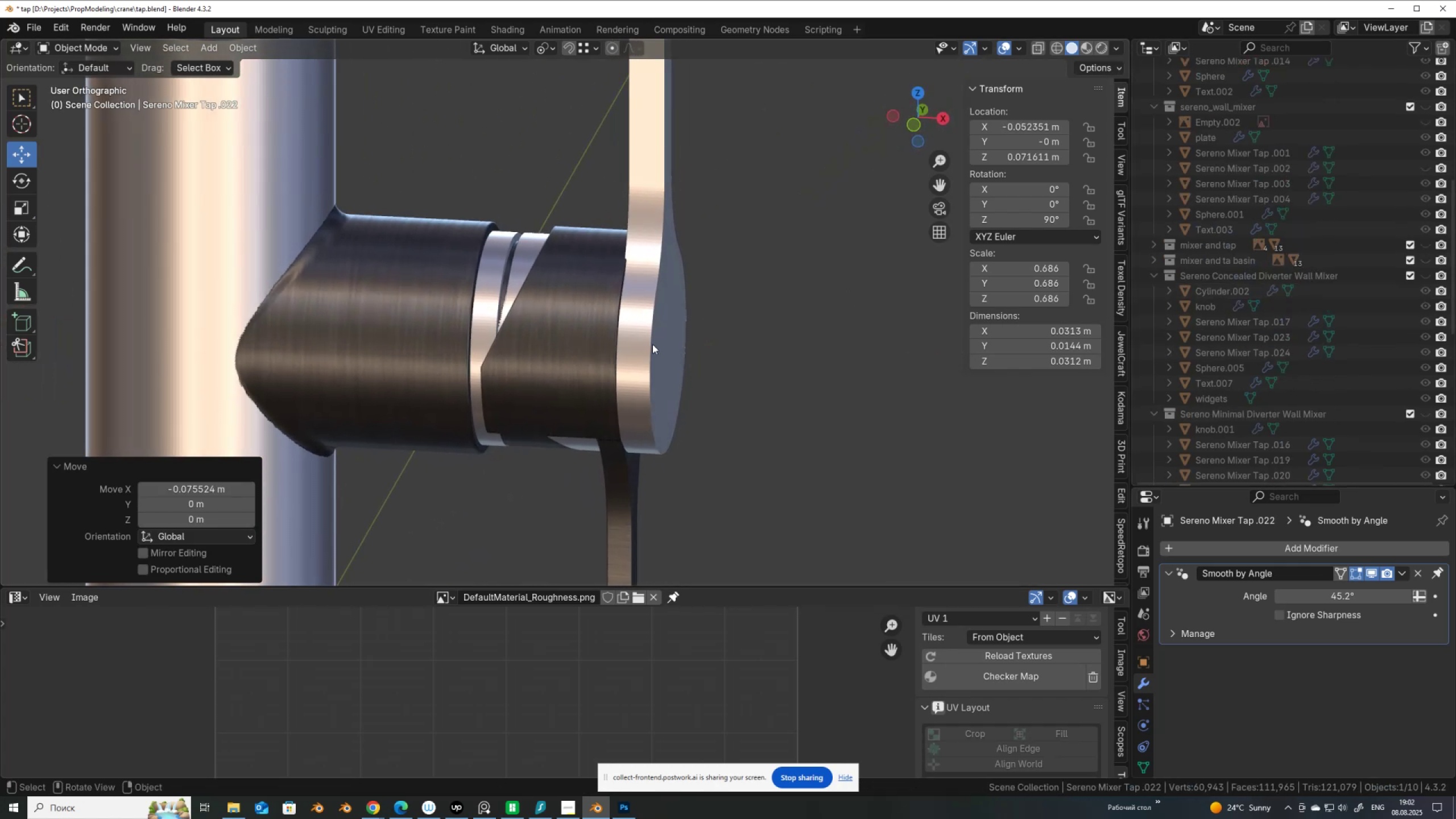 
wait(5.22)
 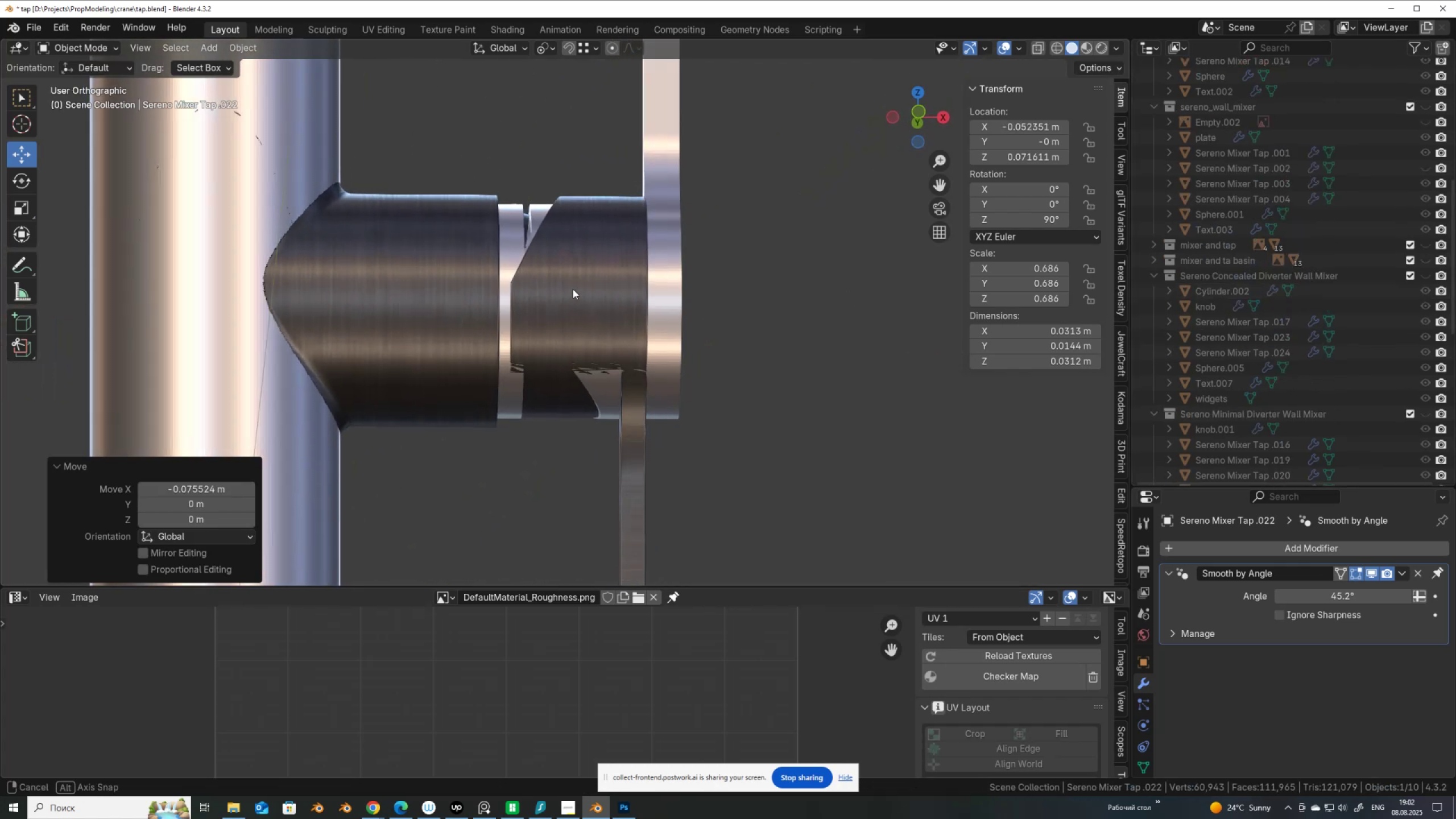 
left_click([660, 359])
 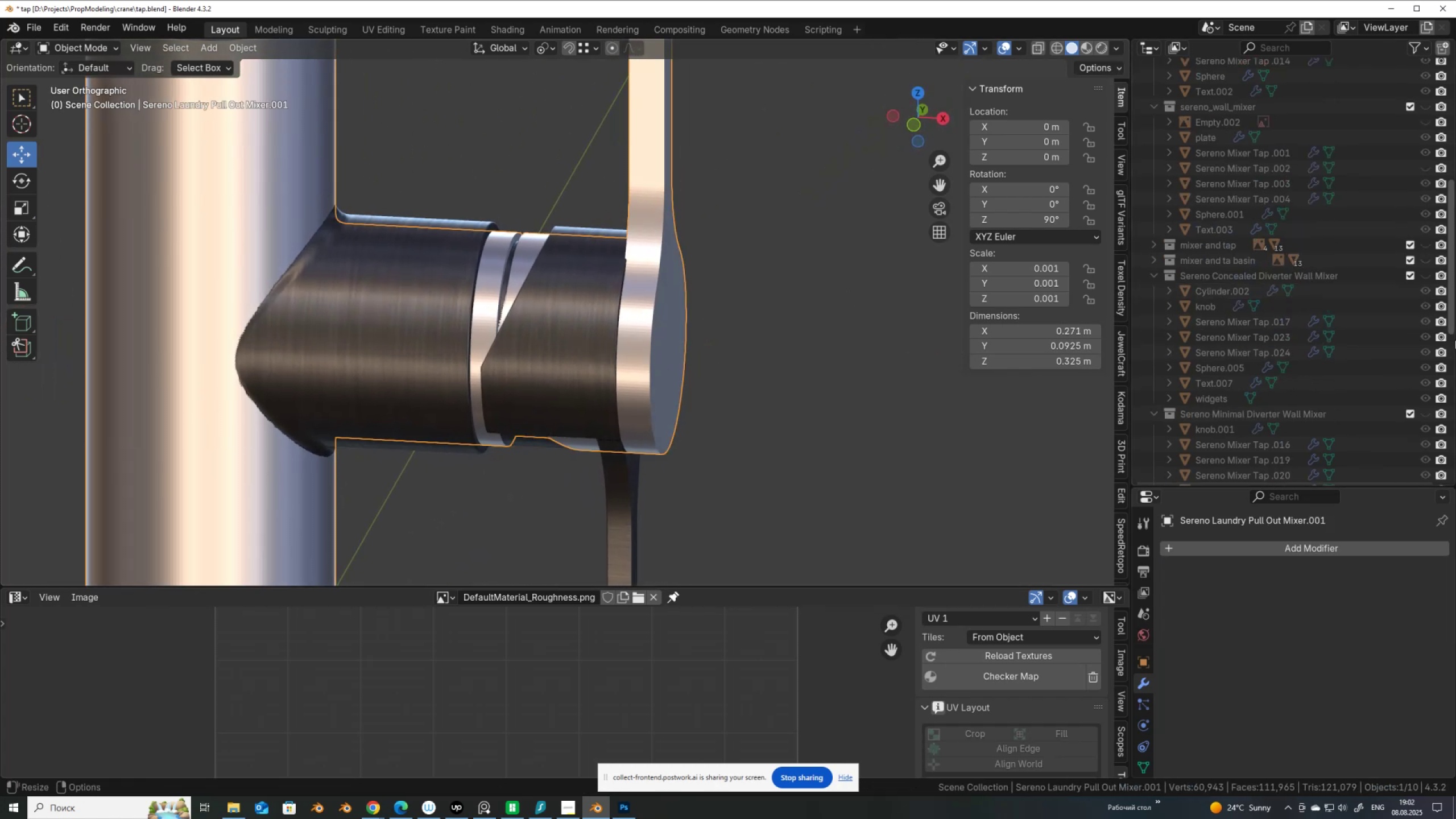 
scroll: coordinate [1412, 355], scroll_direction: up, amount: 2.0
 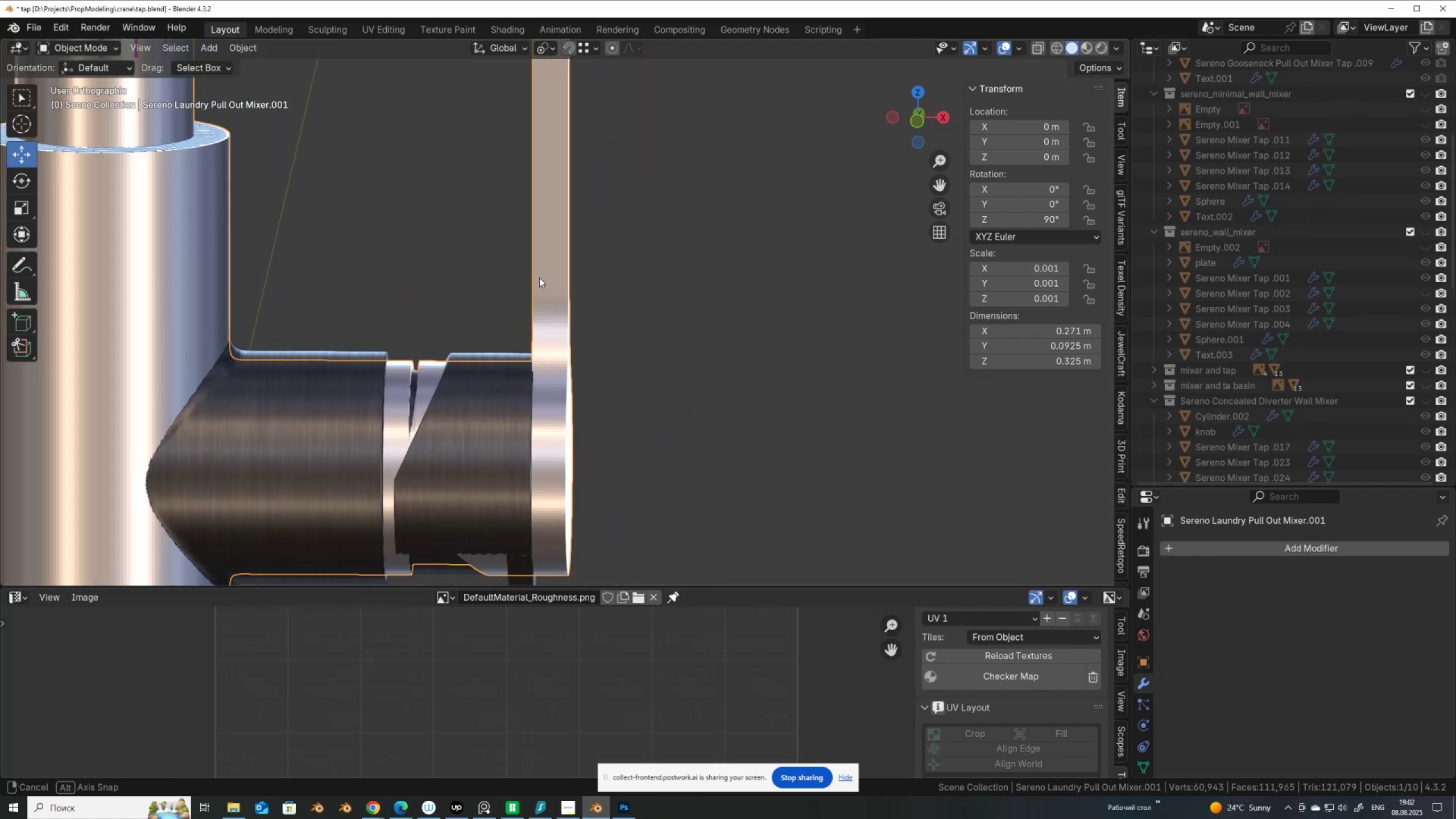 
hold_key(key=AltLeft, duration=1.5)
 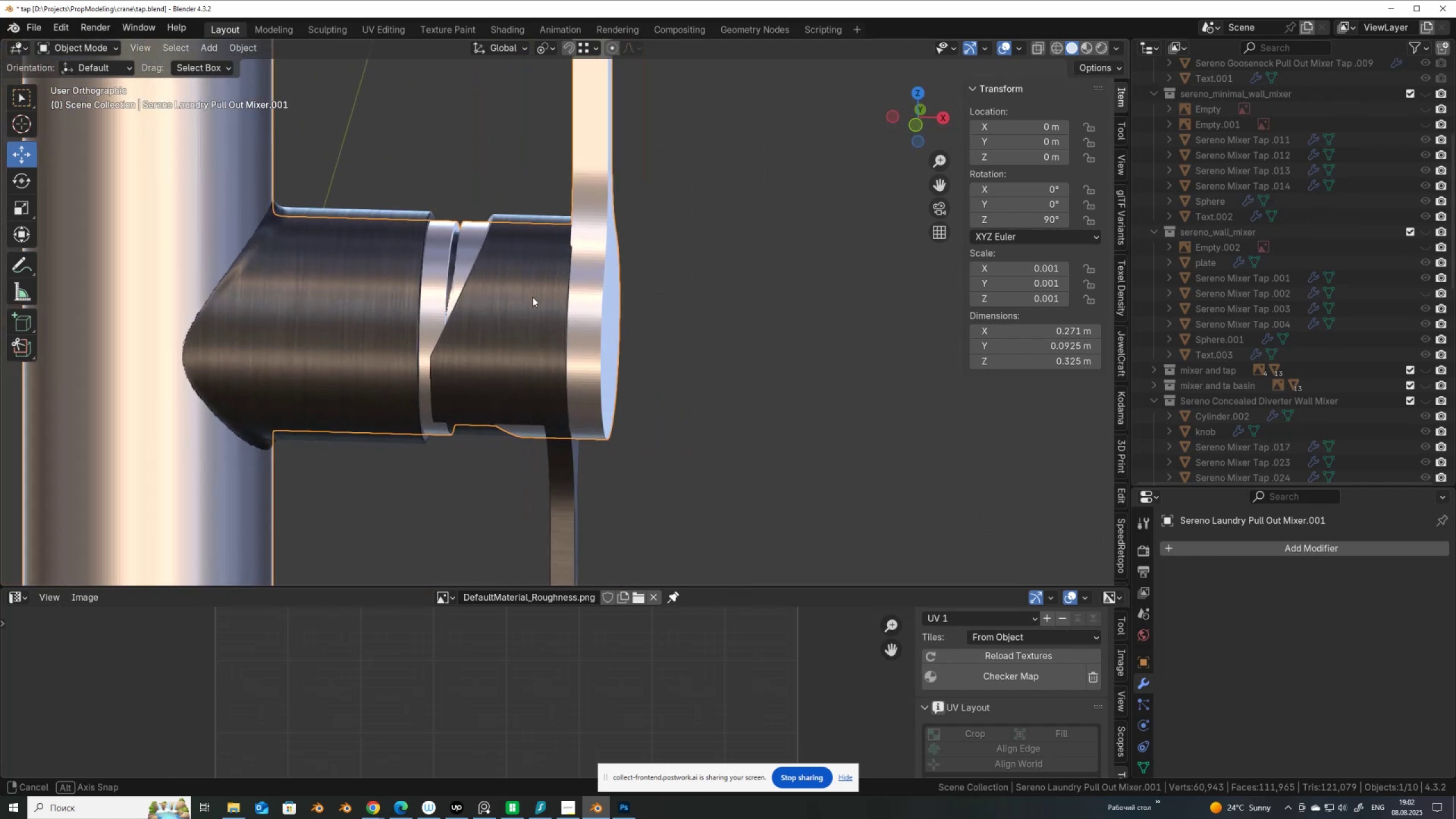 
key(Alt+AltLeft)
 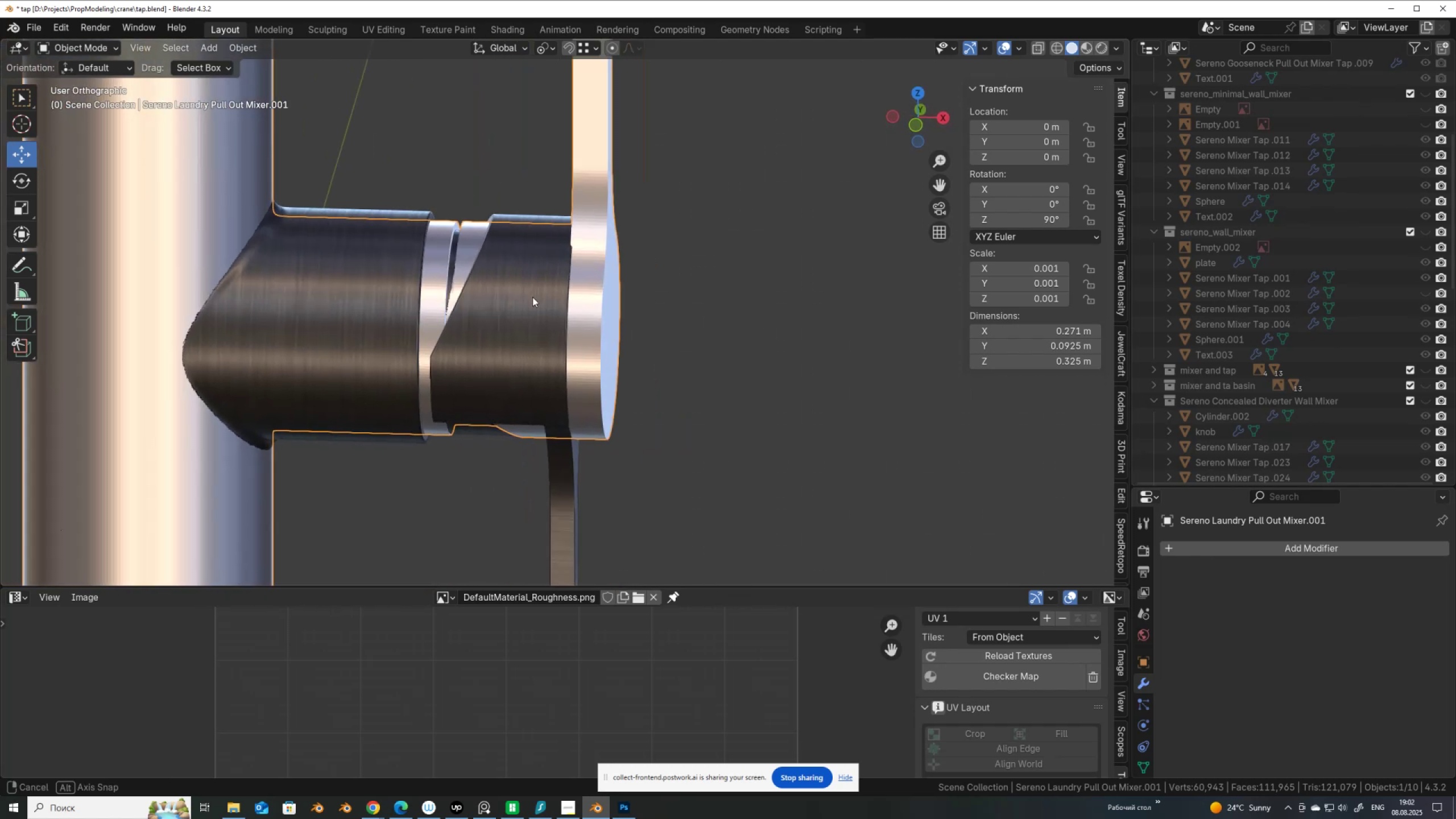 
key(Alt+AltLeft)
 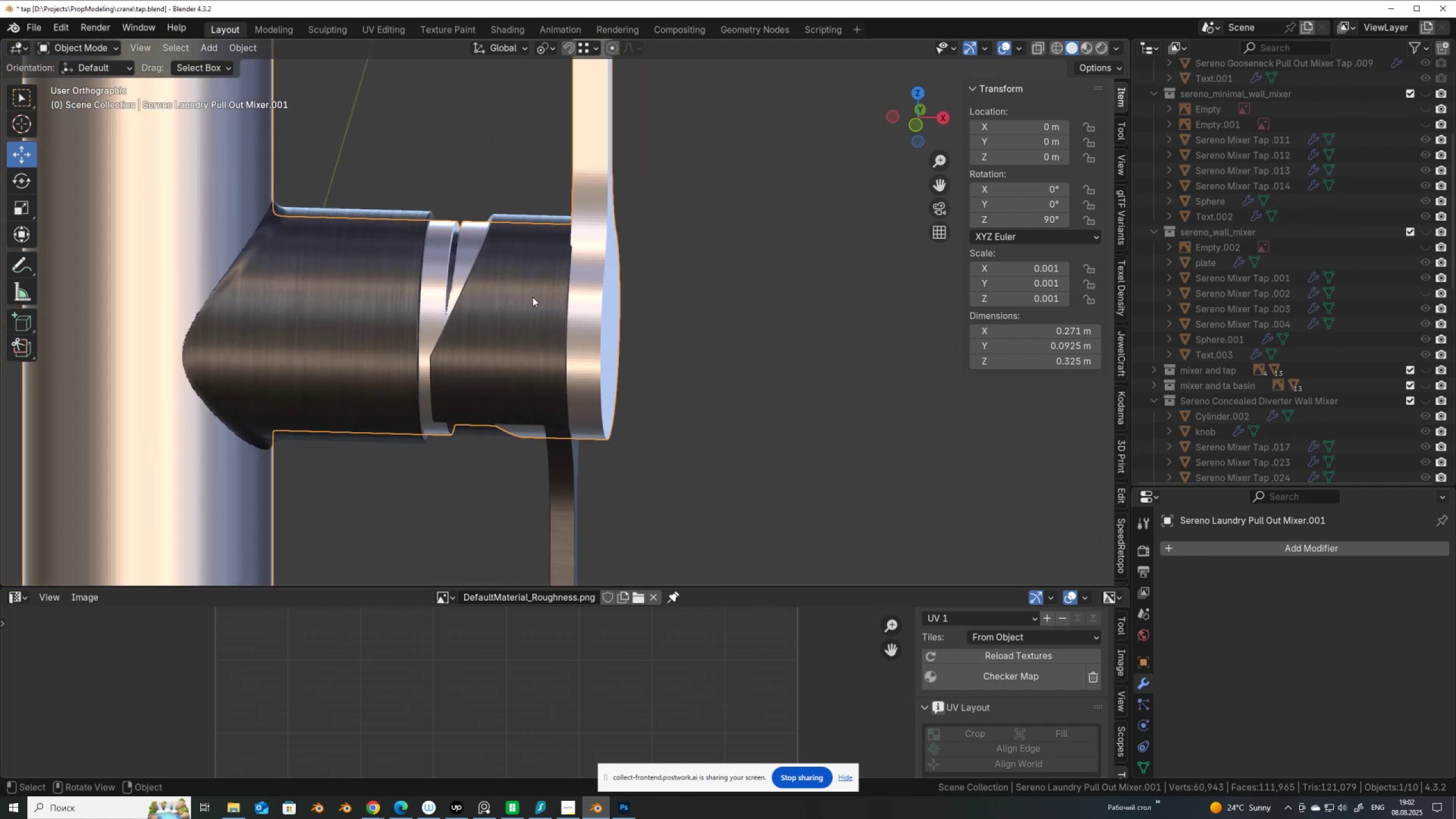 
key(Alt+AltLeft)
 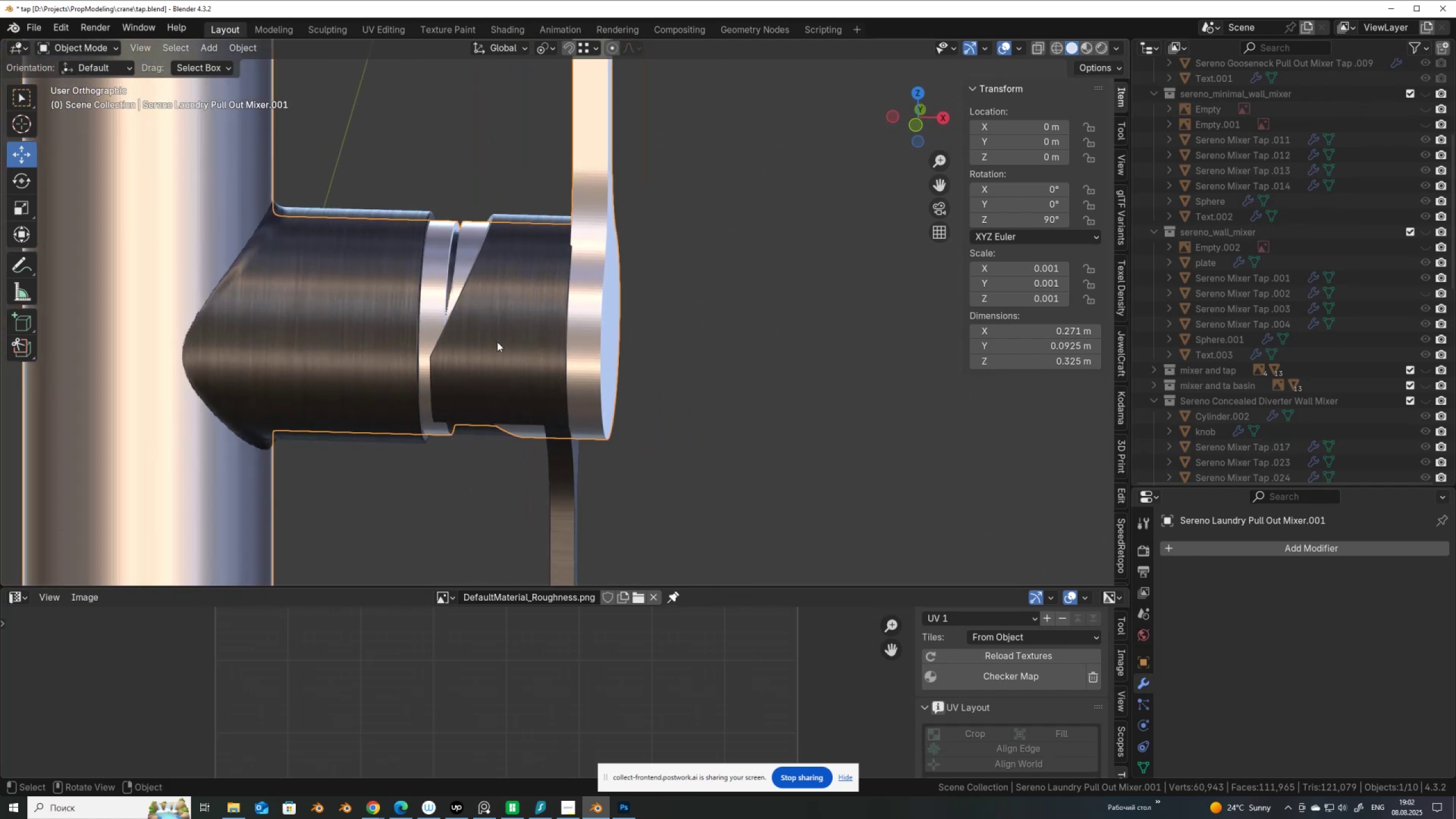 
hold_key(key=ShiftLeft, duration=0.45)
 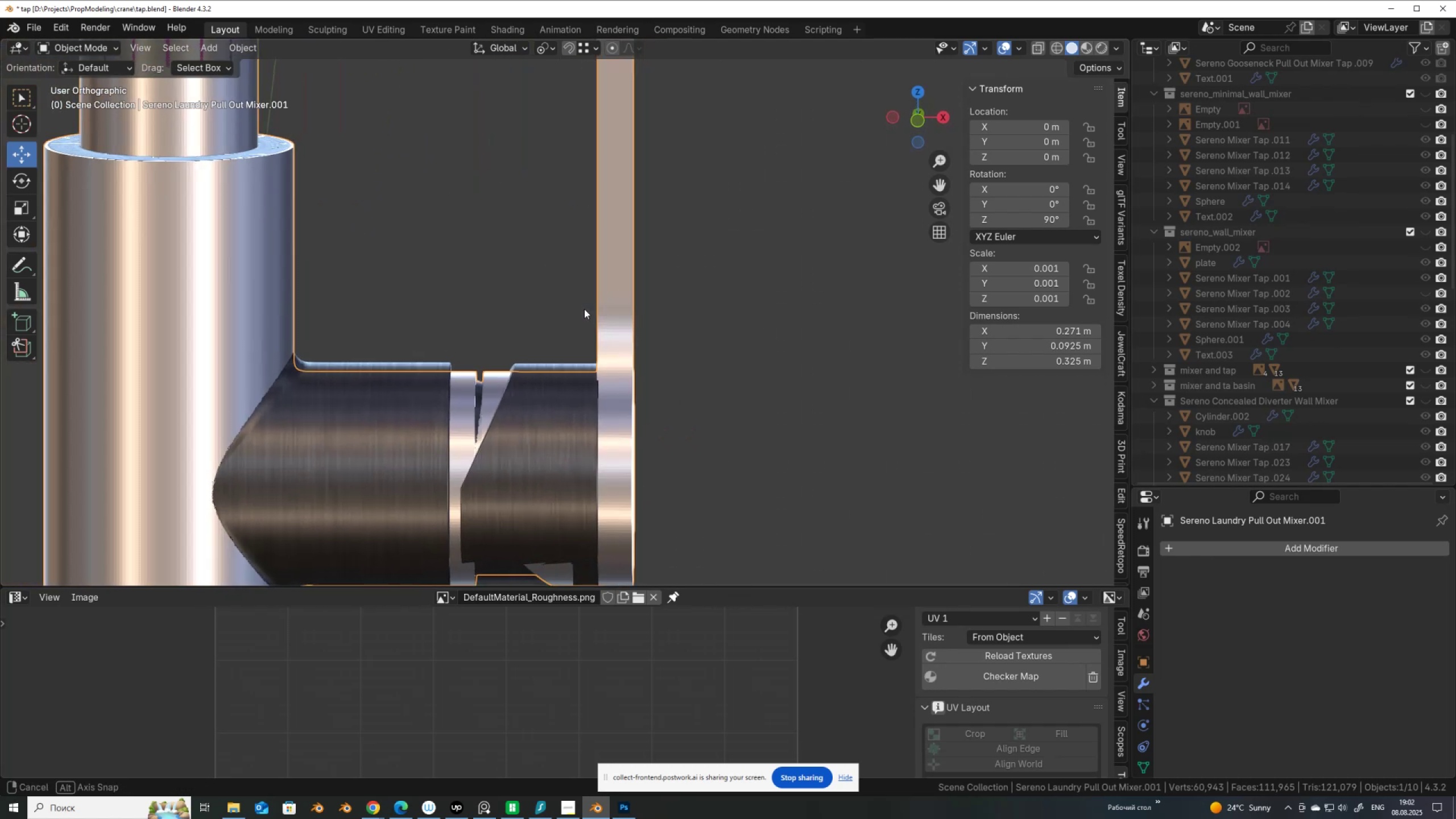 
hold_key(key=AltLeft, duration=0.69)
 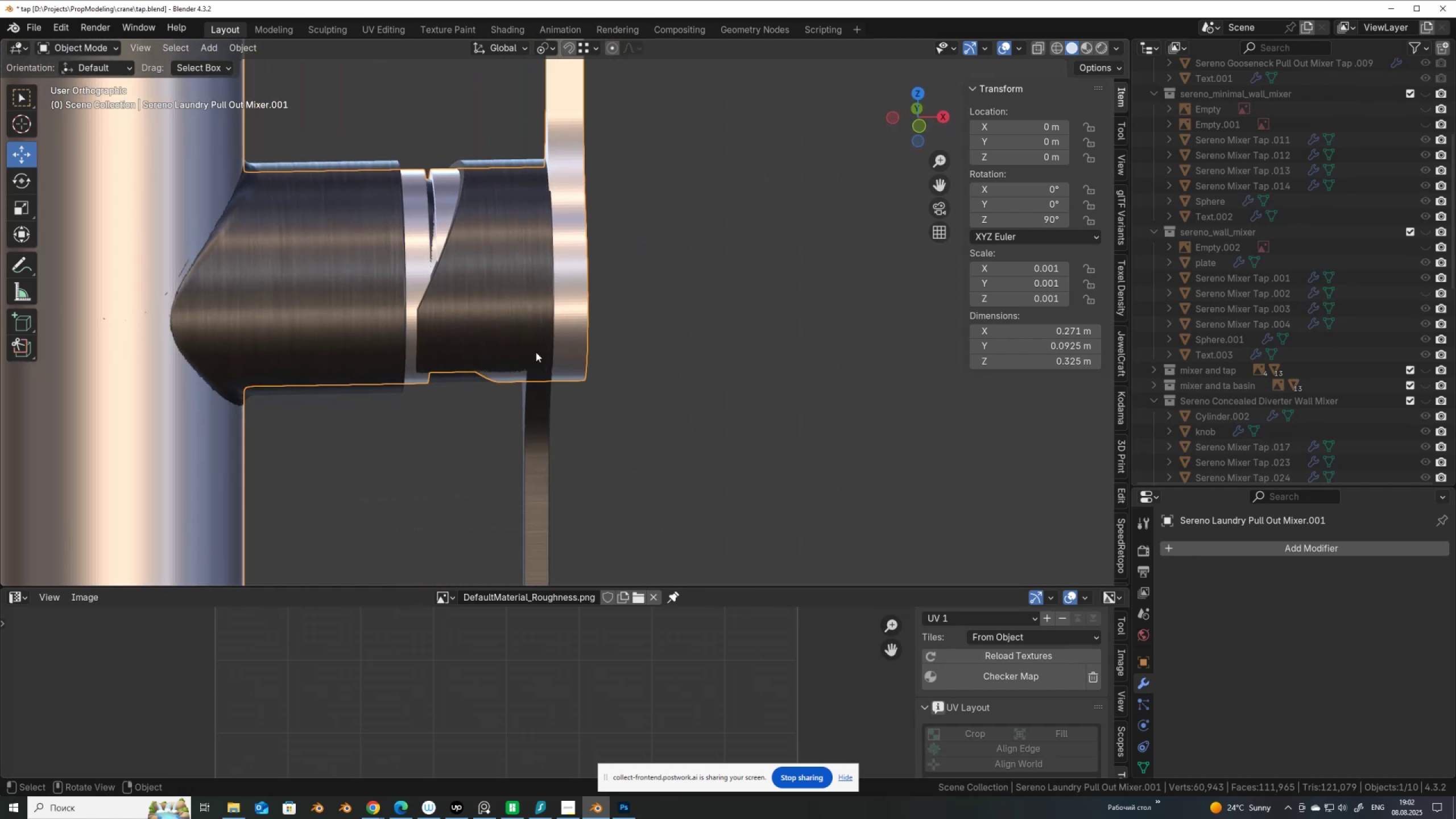 
key(Numpad3)
 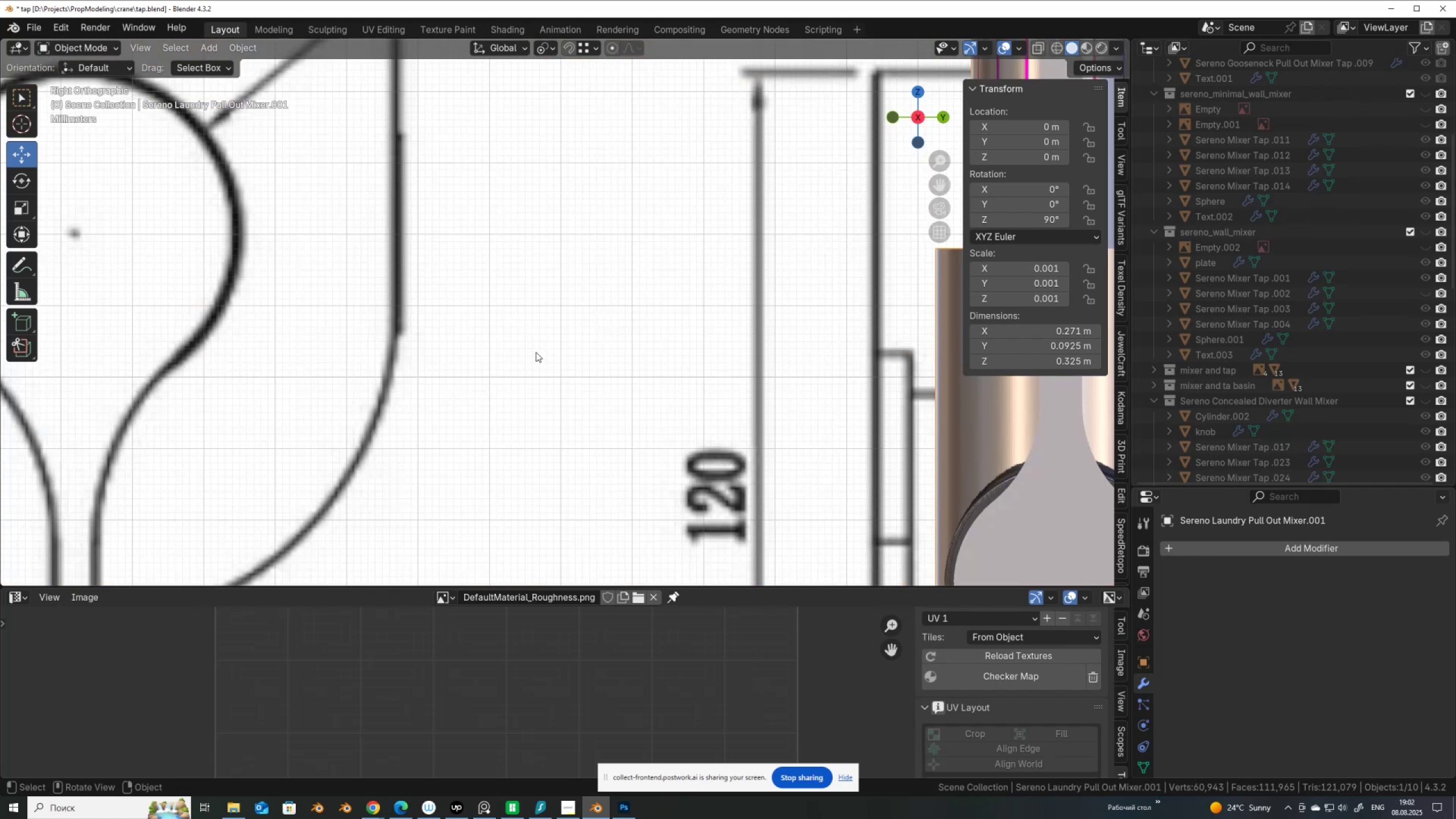 
key(Control+Numpad3)
 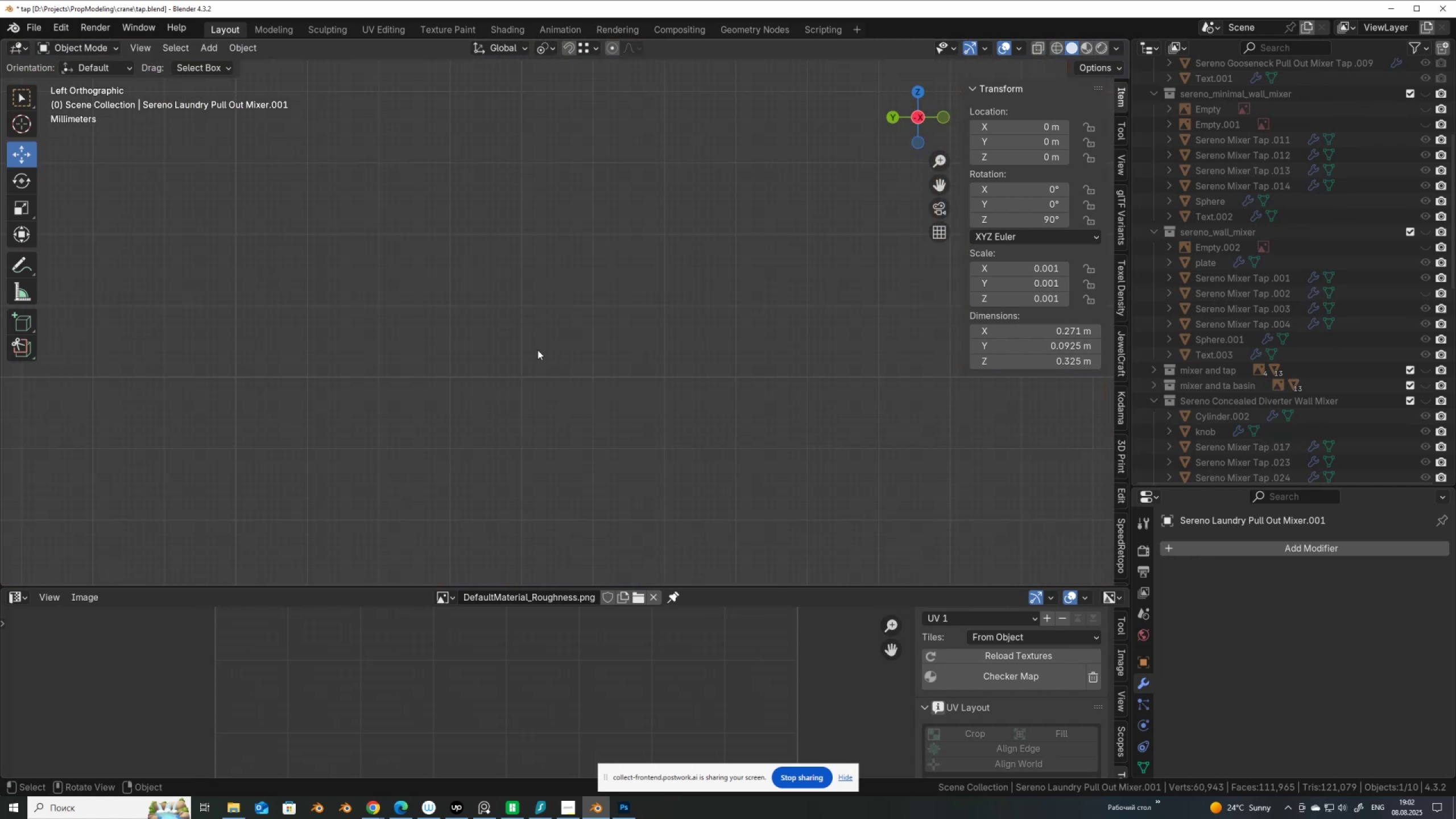 
scroll: coordinate [580, 262], scroll_direction: down, amount: 10.0
 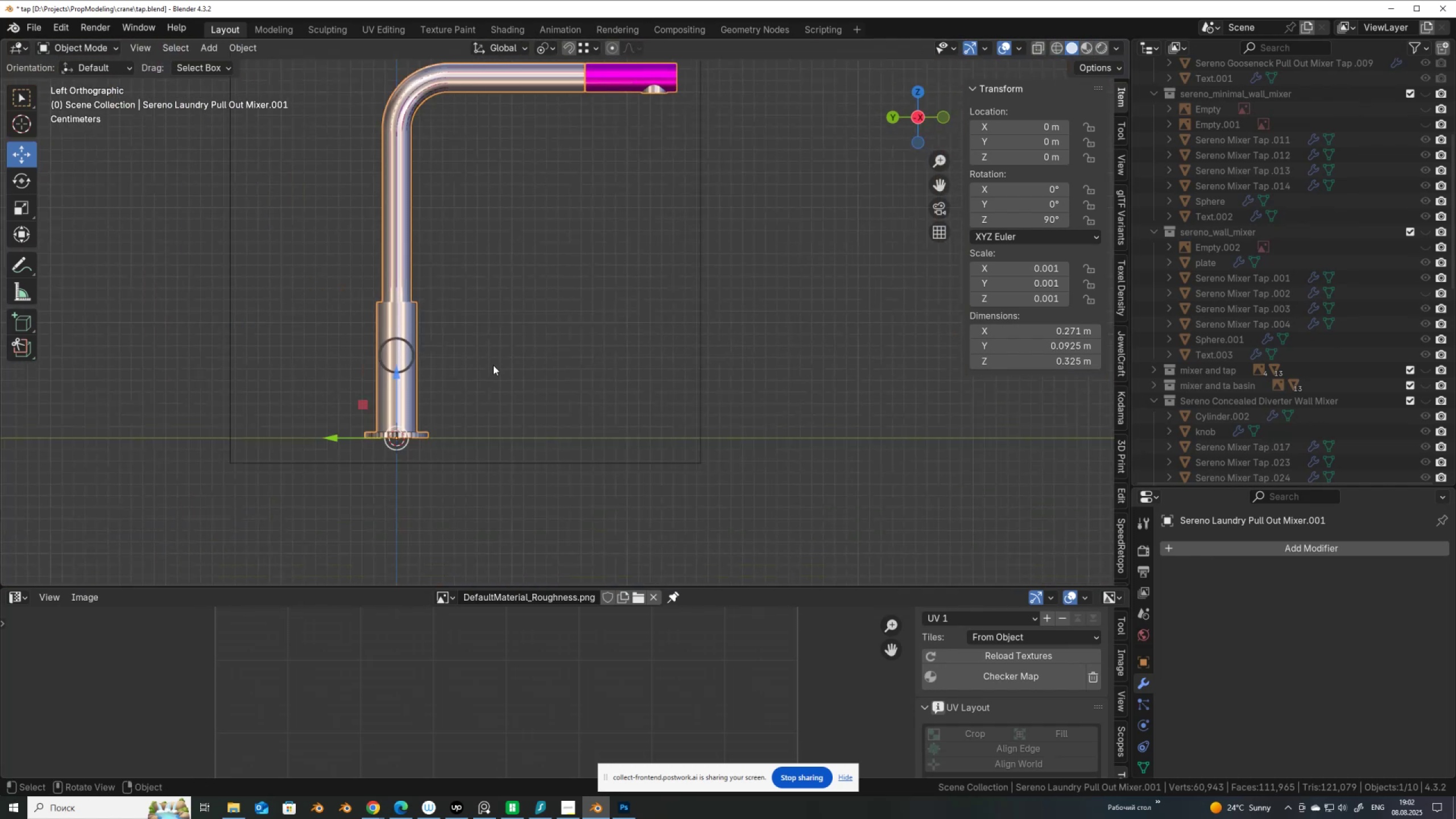 
scroll: coordinate [493, 365], scroll_direction: up, amount: 1.0
 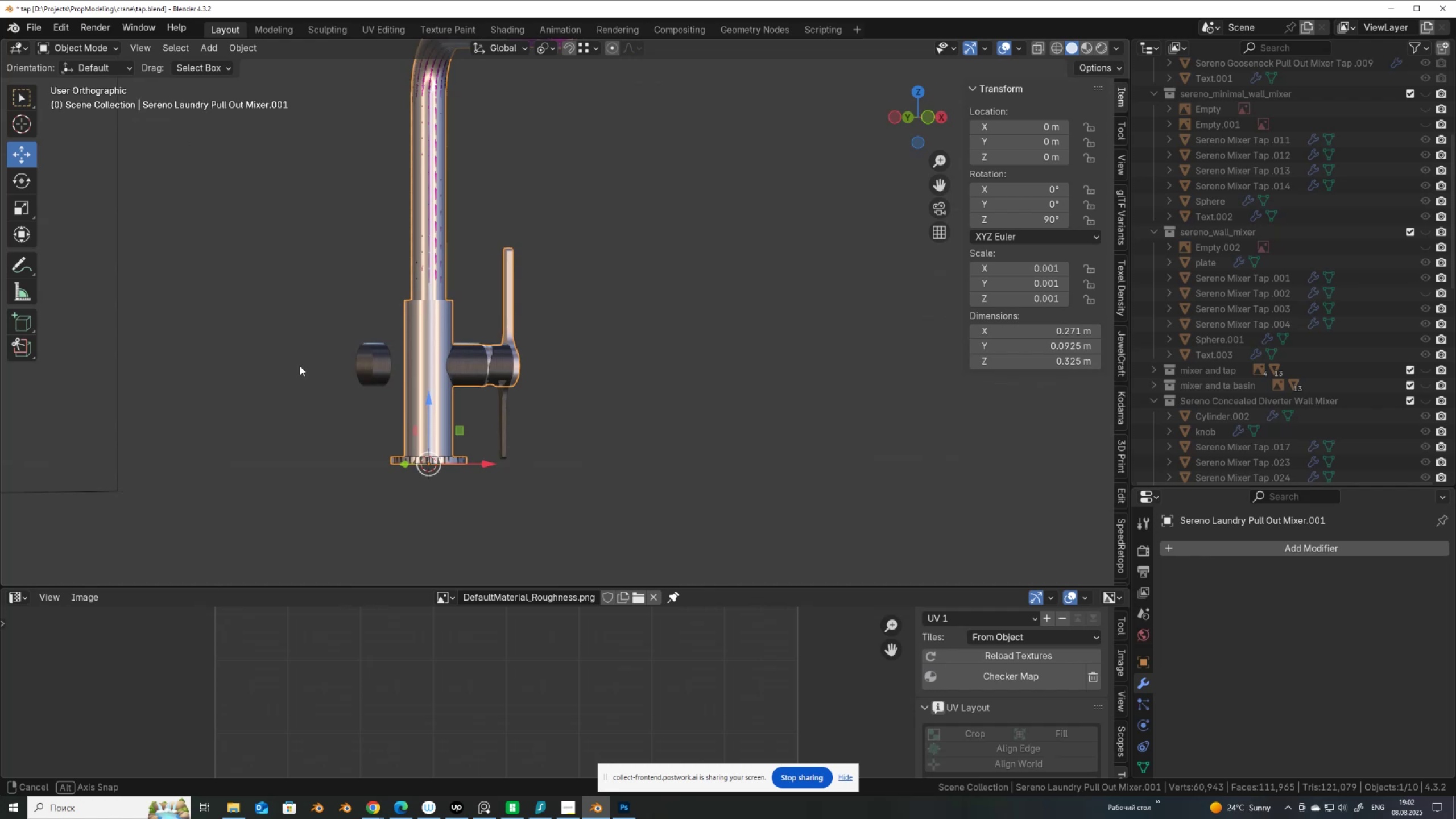 
hold_key(key=AltLeft, duration=0.35)
 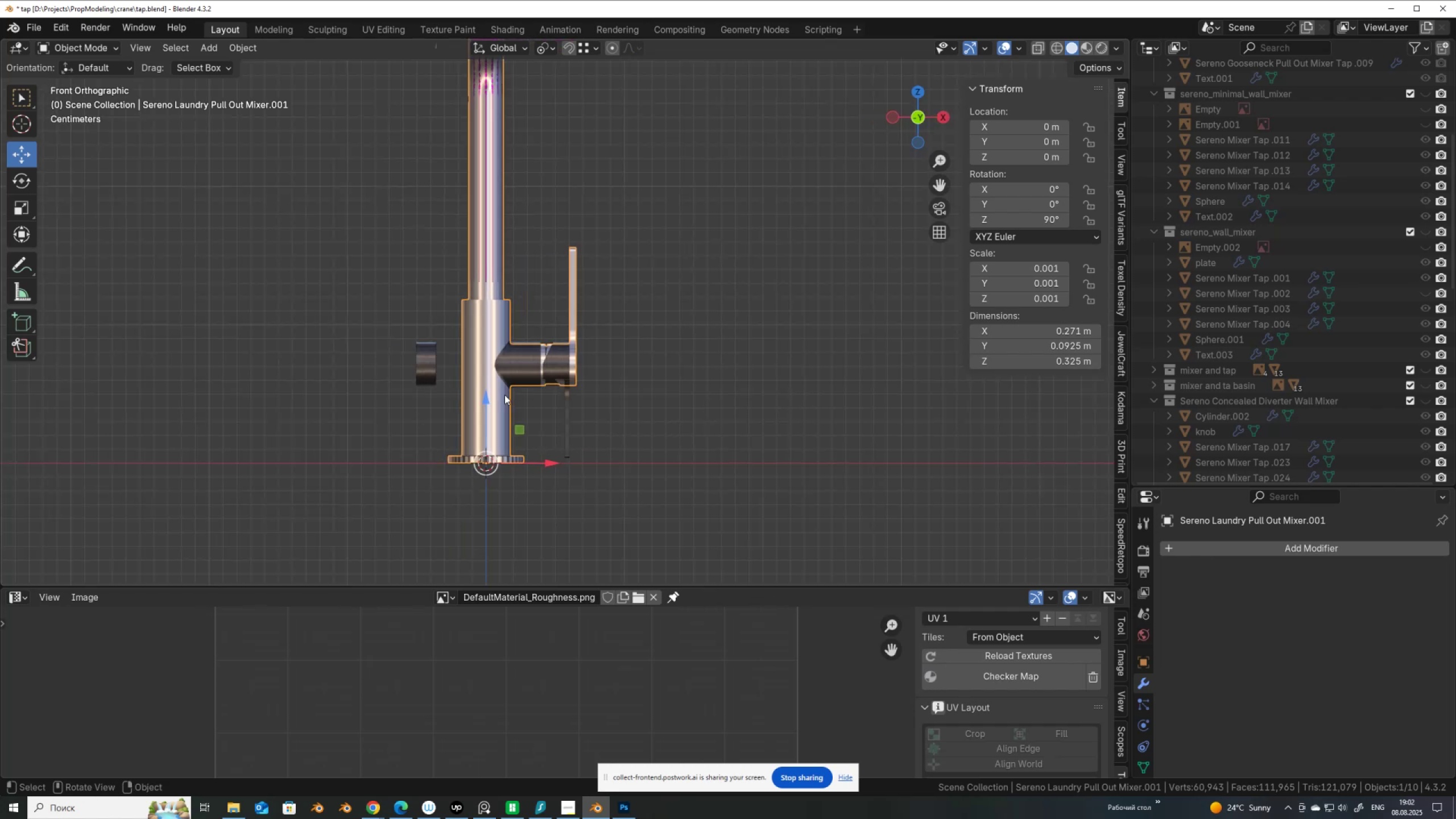 
scroll: coordinate [527, 415], scroll_direction: up, amount: 9.0
 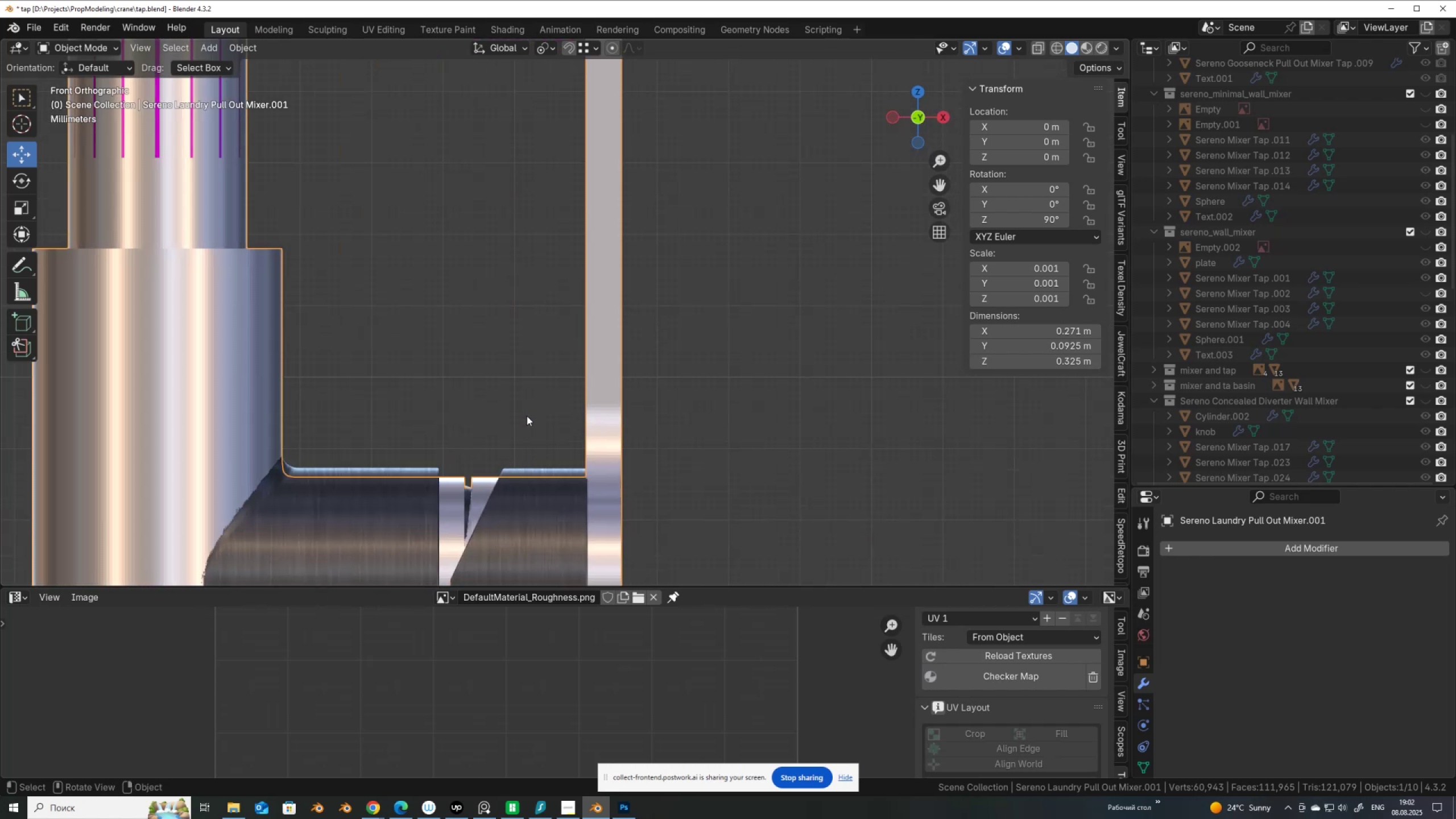 
hold_key(key=ShiftLeft, duration=0.45)
scroll: coordinate [580, 283], scroll_direction: up, amount: 3.0
 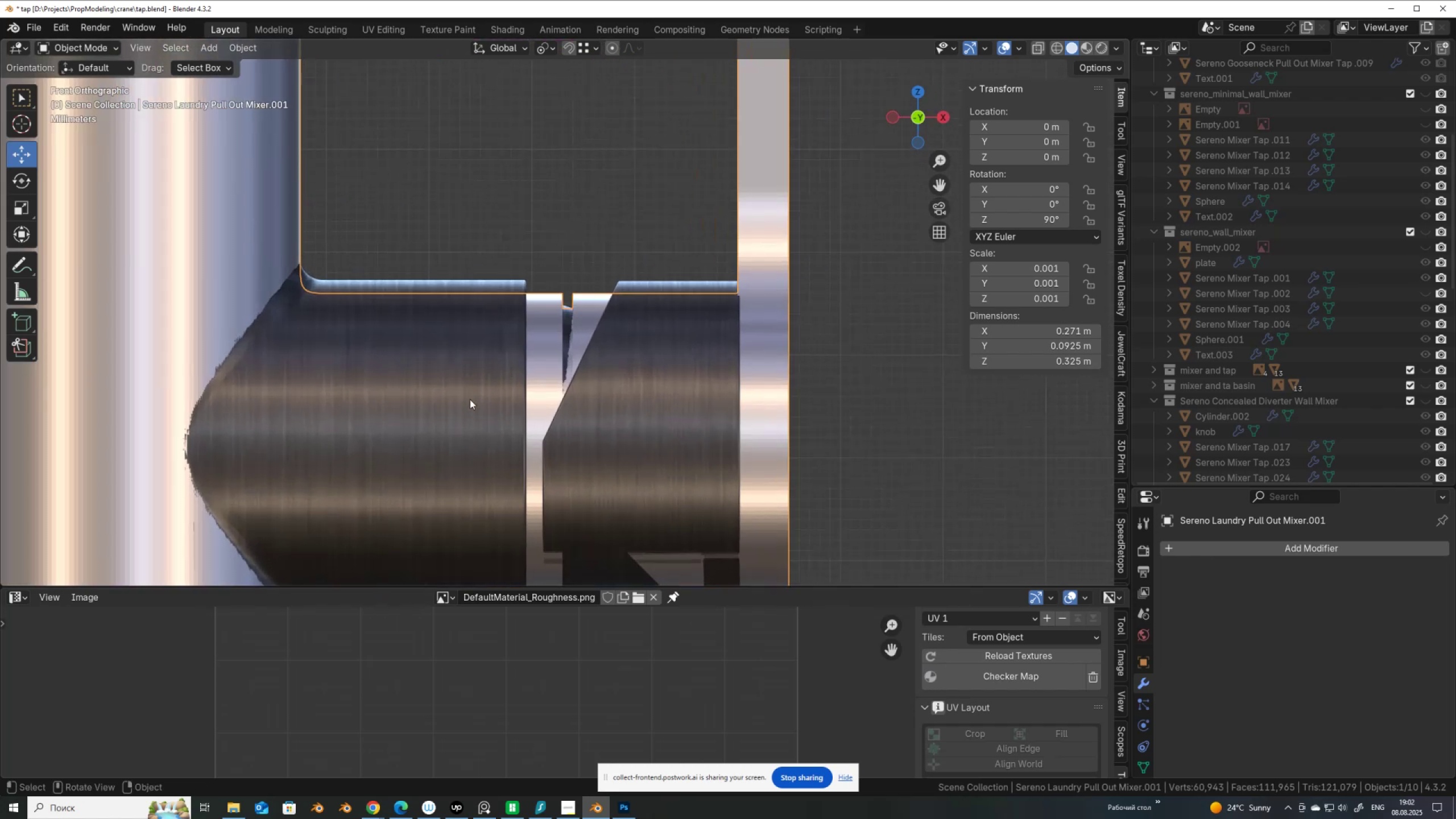 
left_click([467, 400])
 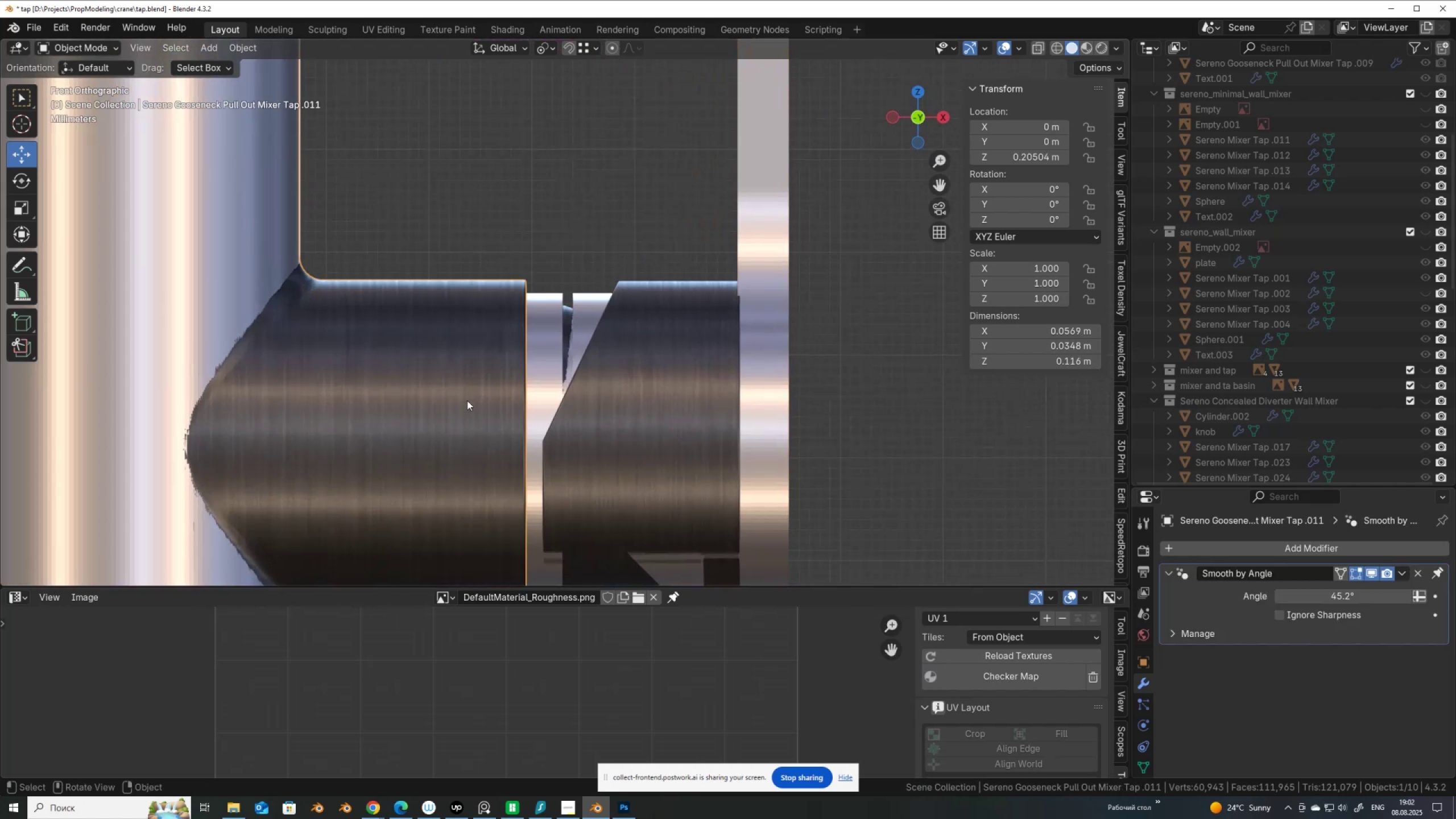 
key(Tab)
 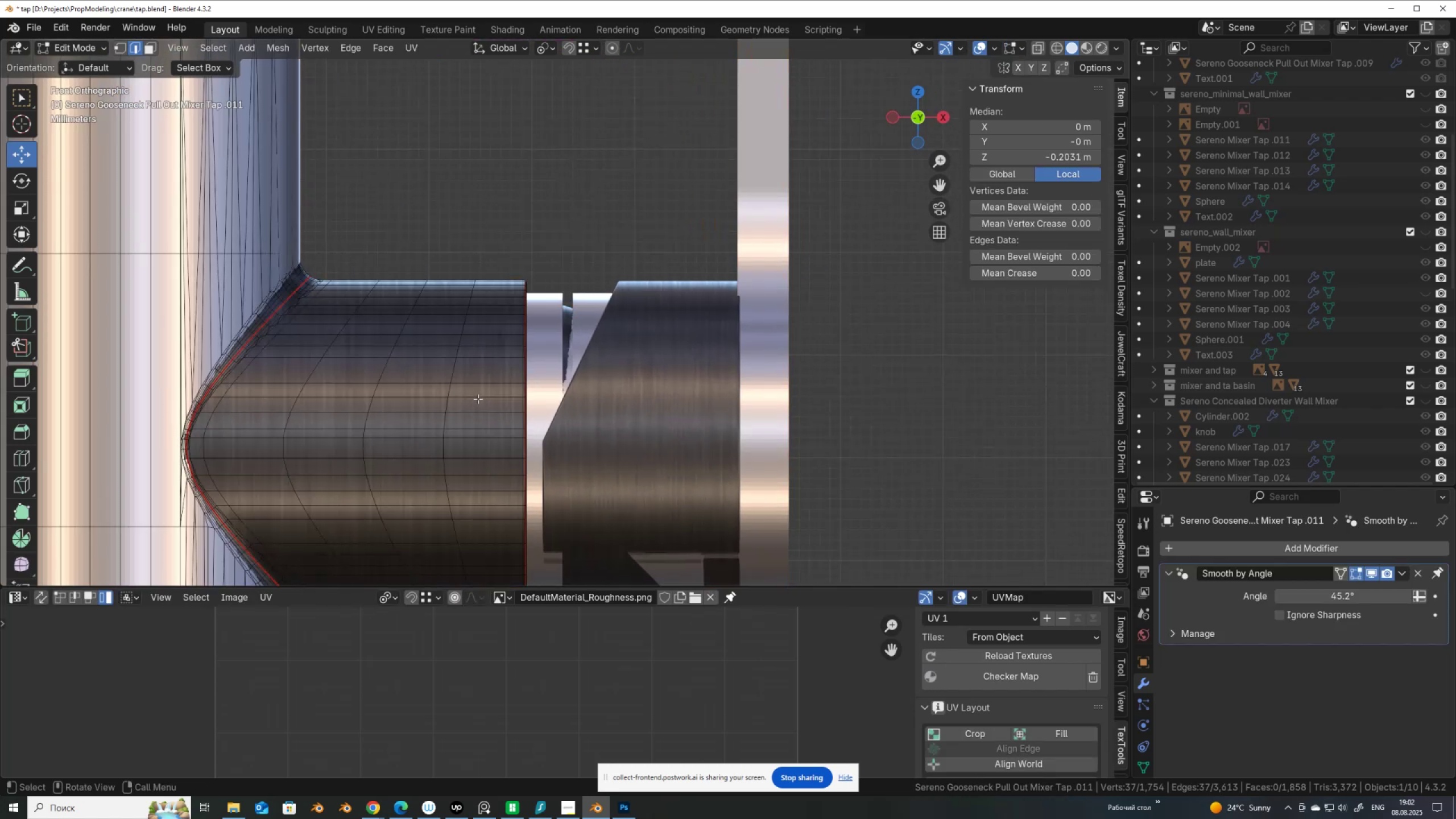 
key(Shift+ShiftLeft)
 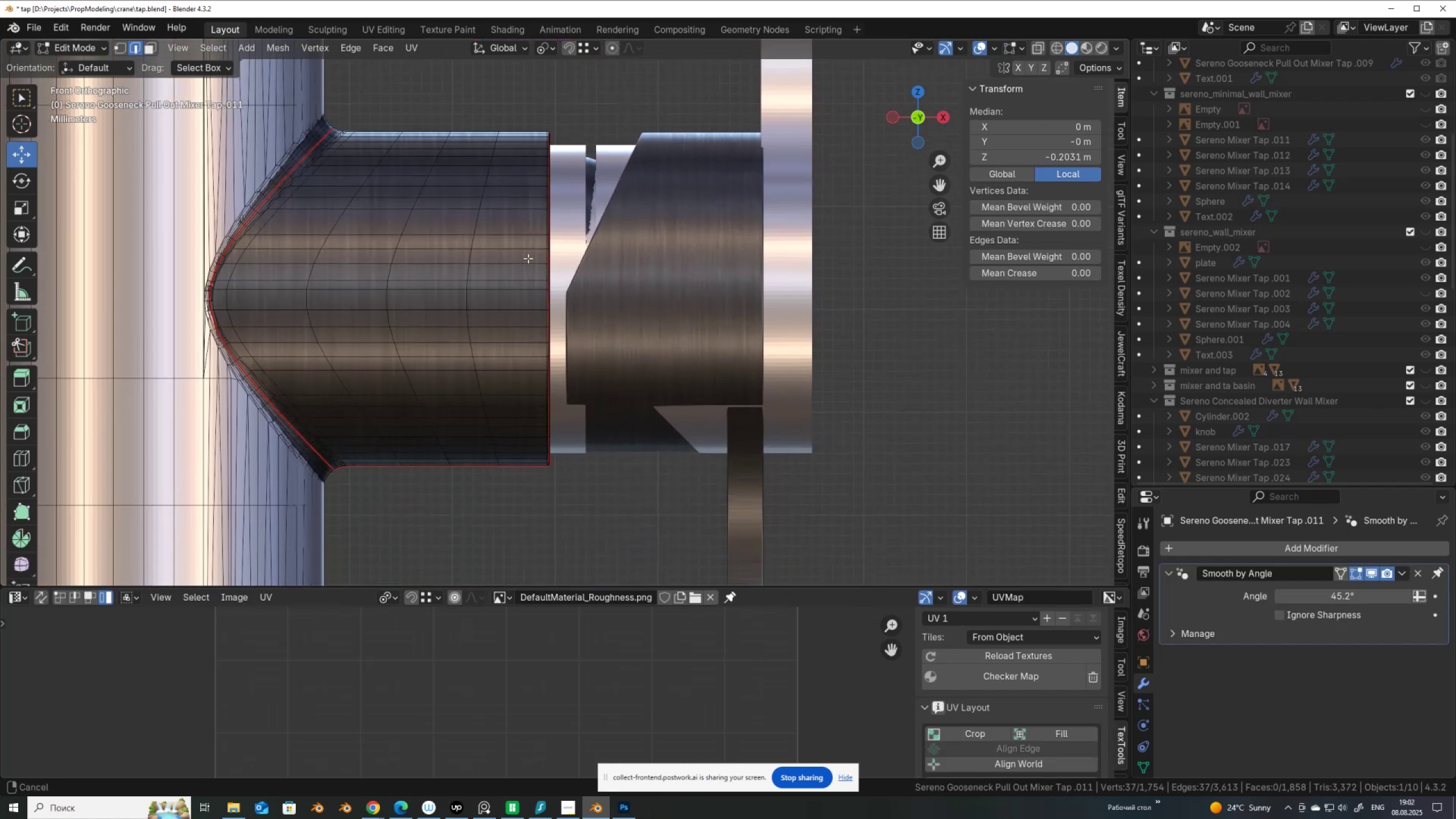 
key(Alt+AltLeft)
 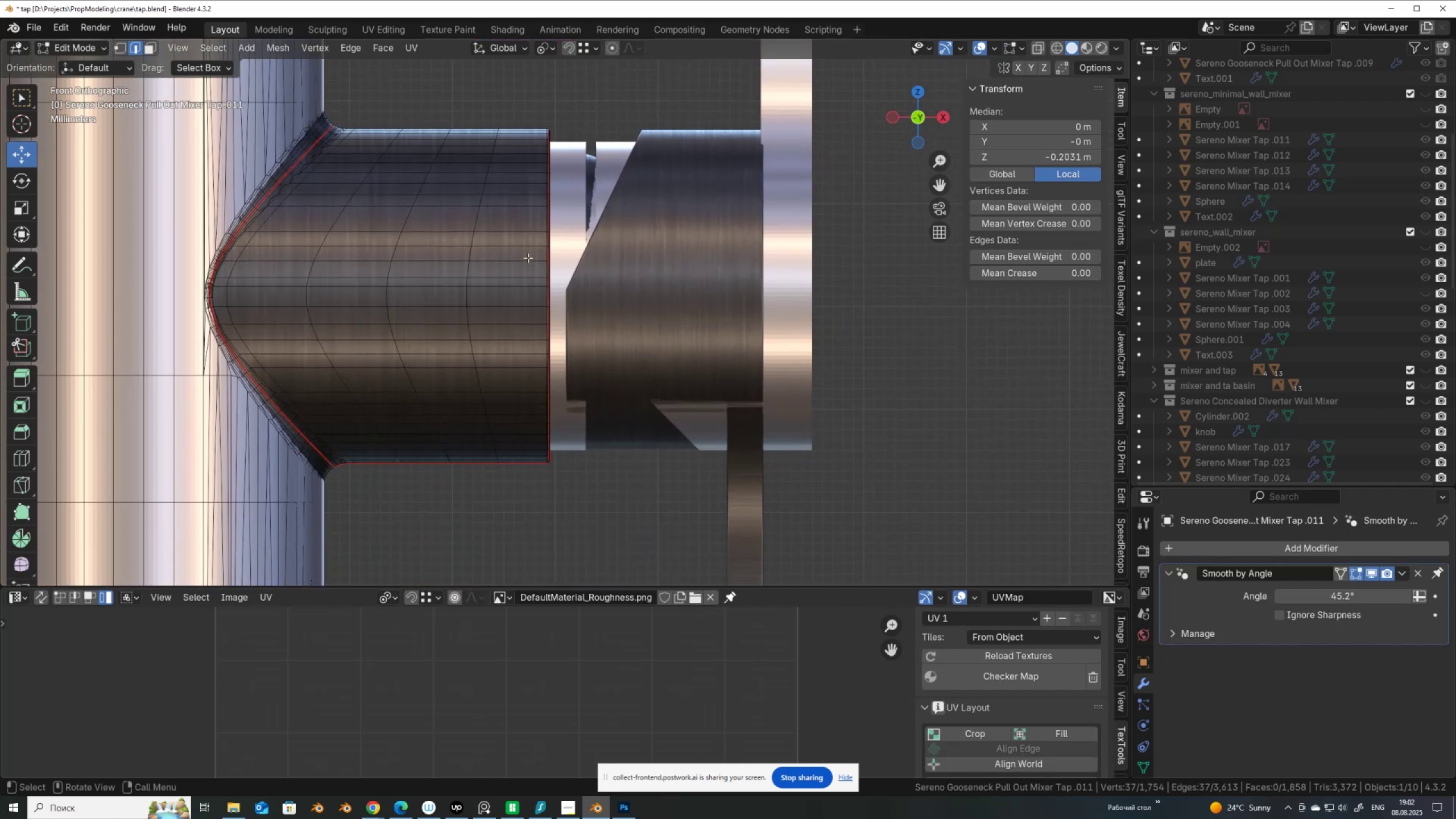 
key(Alt+Z)
 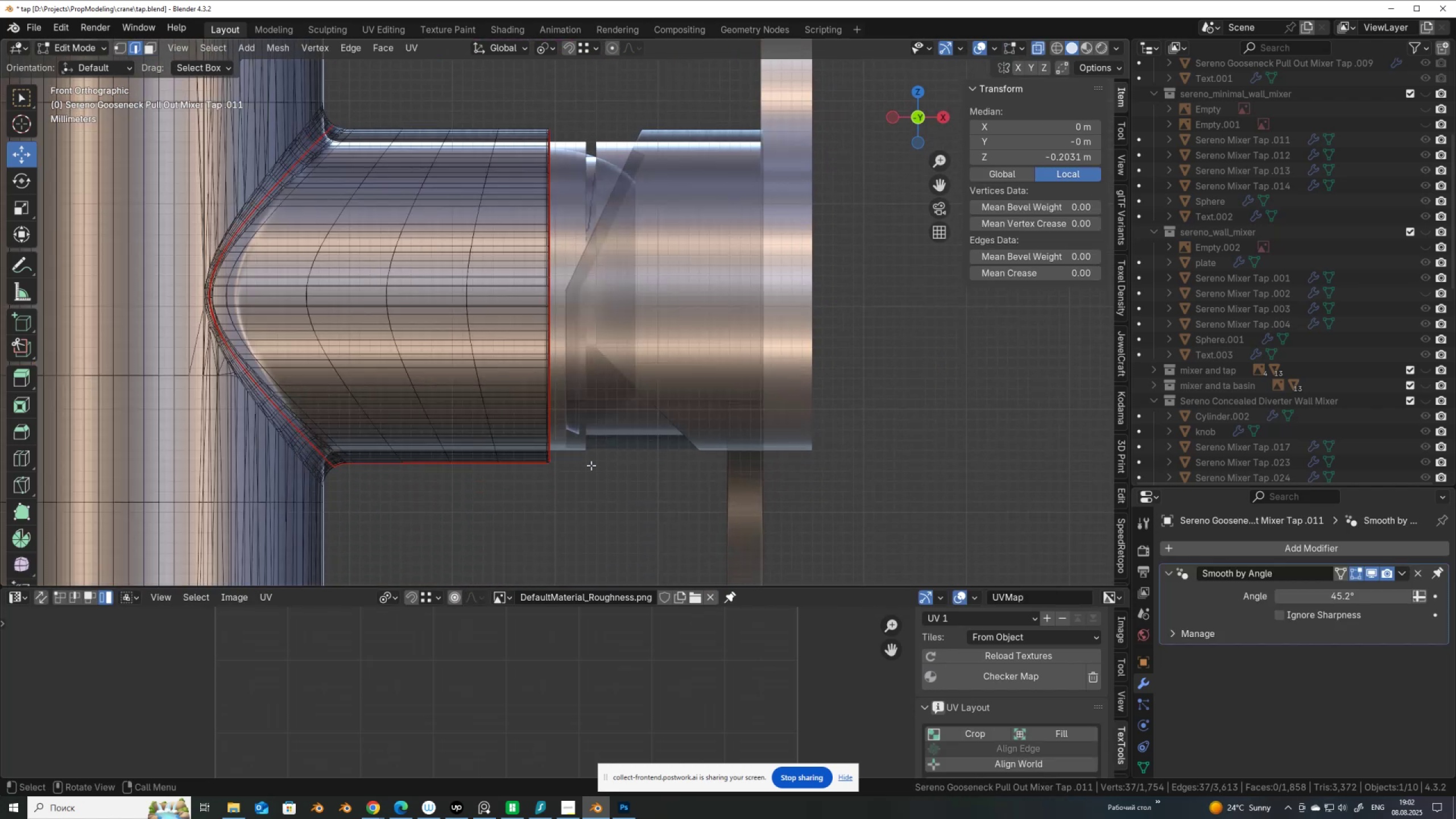 
left_click_drag(start_coordinate=[593, 492], to_coordinate=[531, 105])
 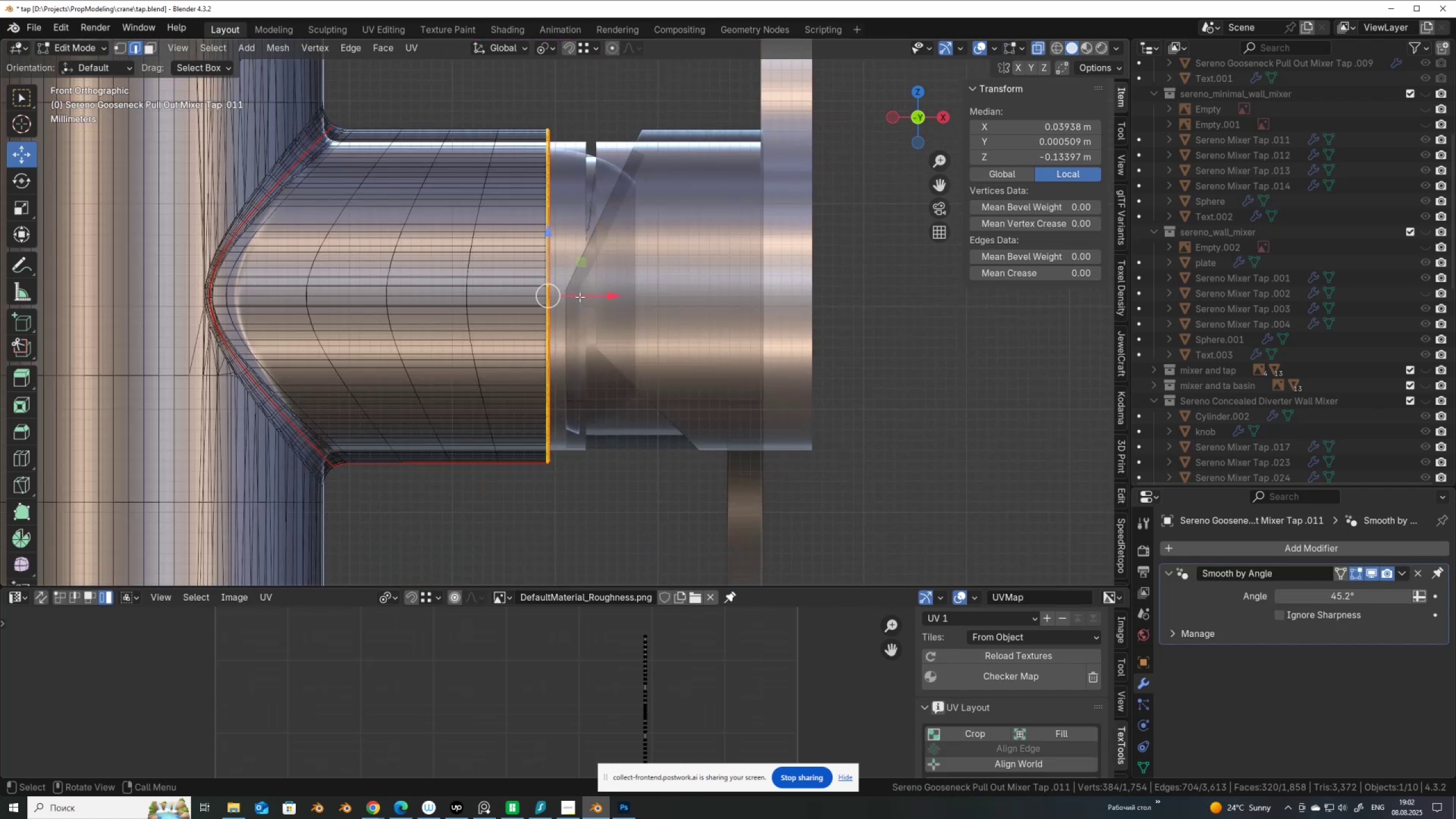 
left_click_drag(start_coordinate=[581, 297], to_coordinate=[591, 173])
 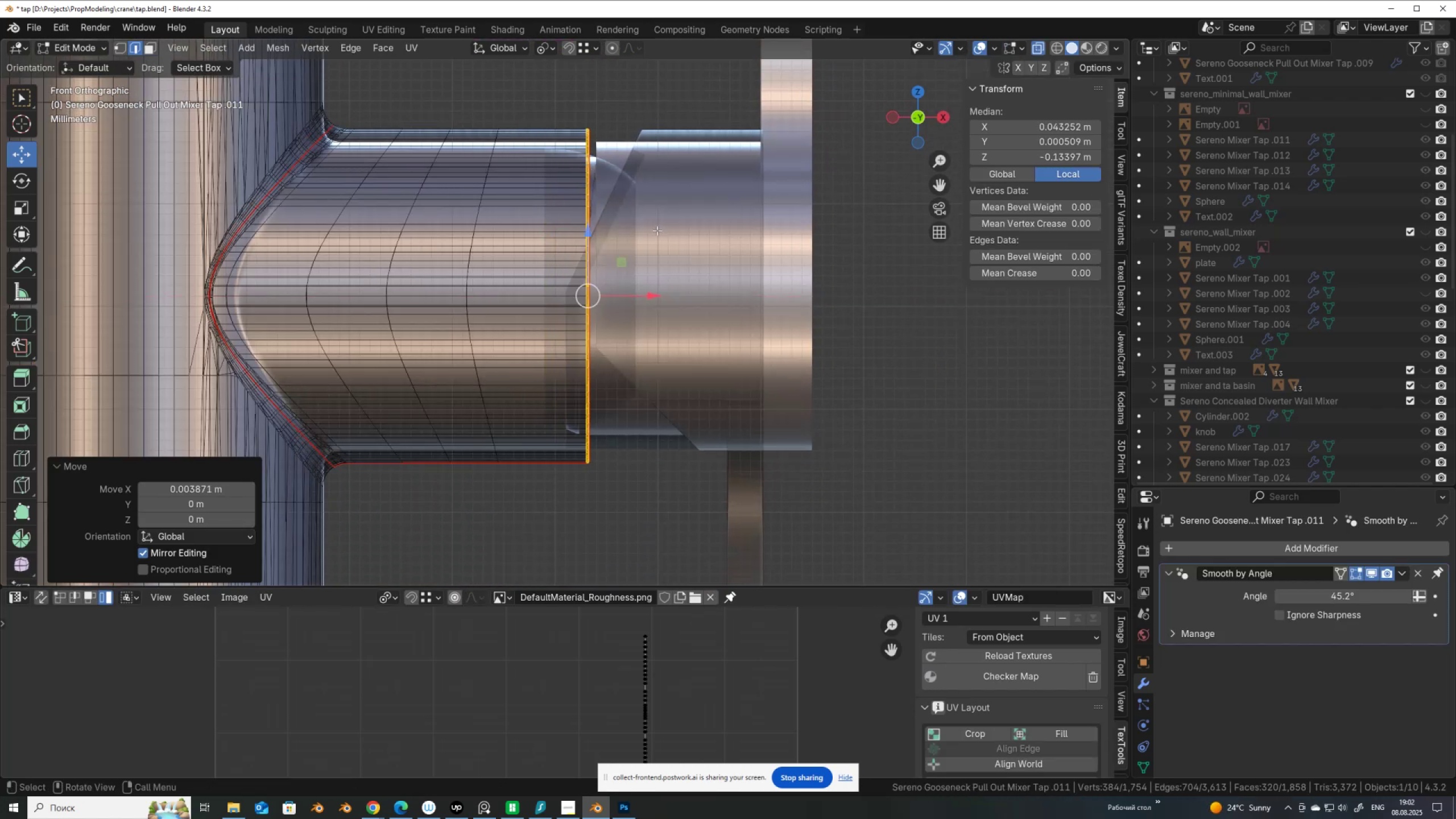 
hold_key(key=ControlLeft, duration=0.72)
 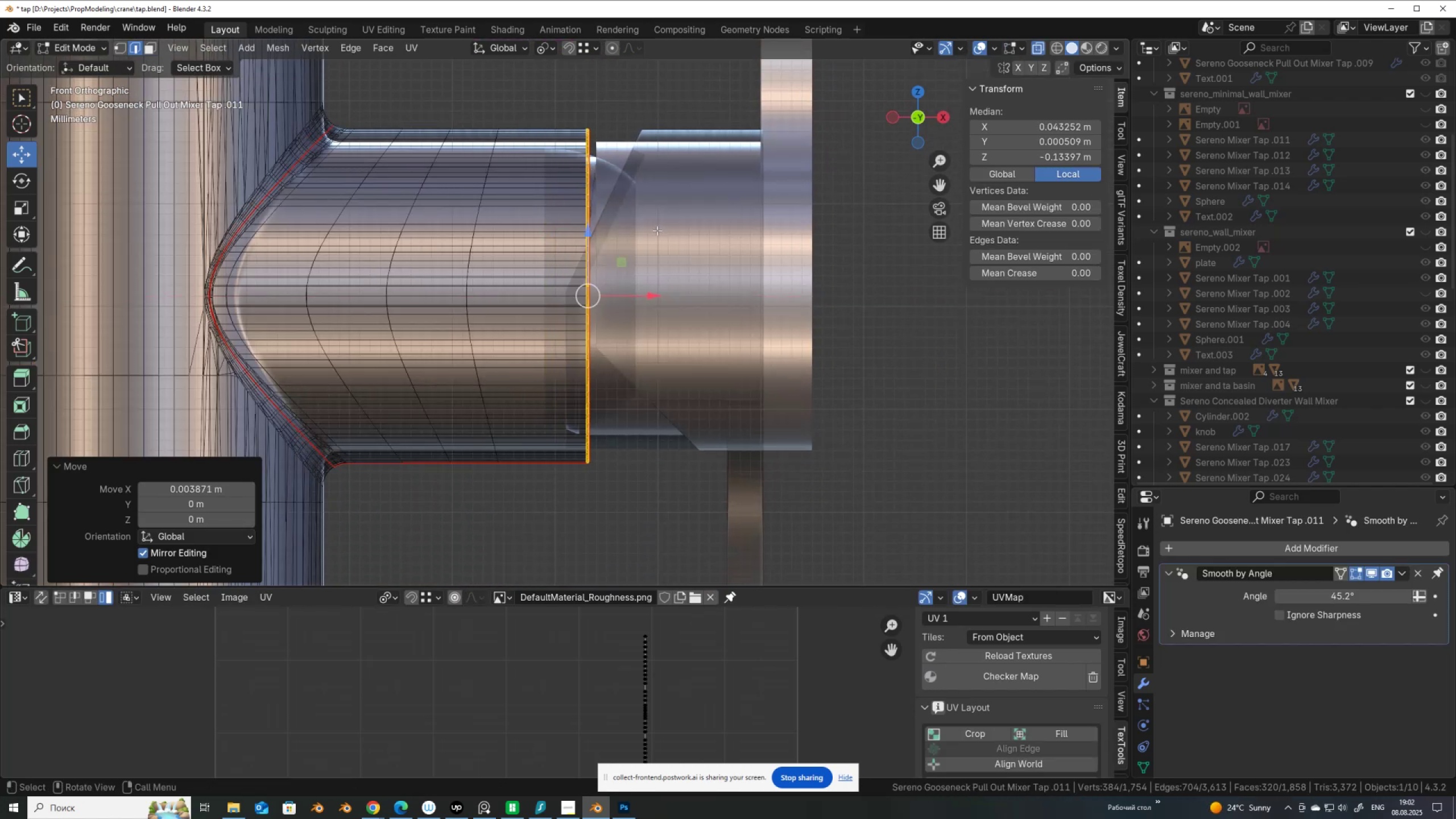 
key(Alt+AltLeft)
 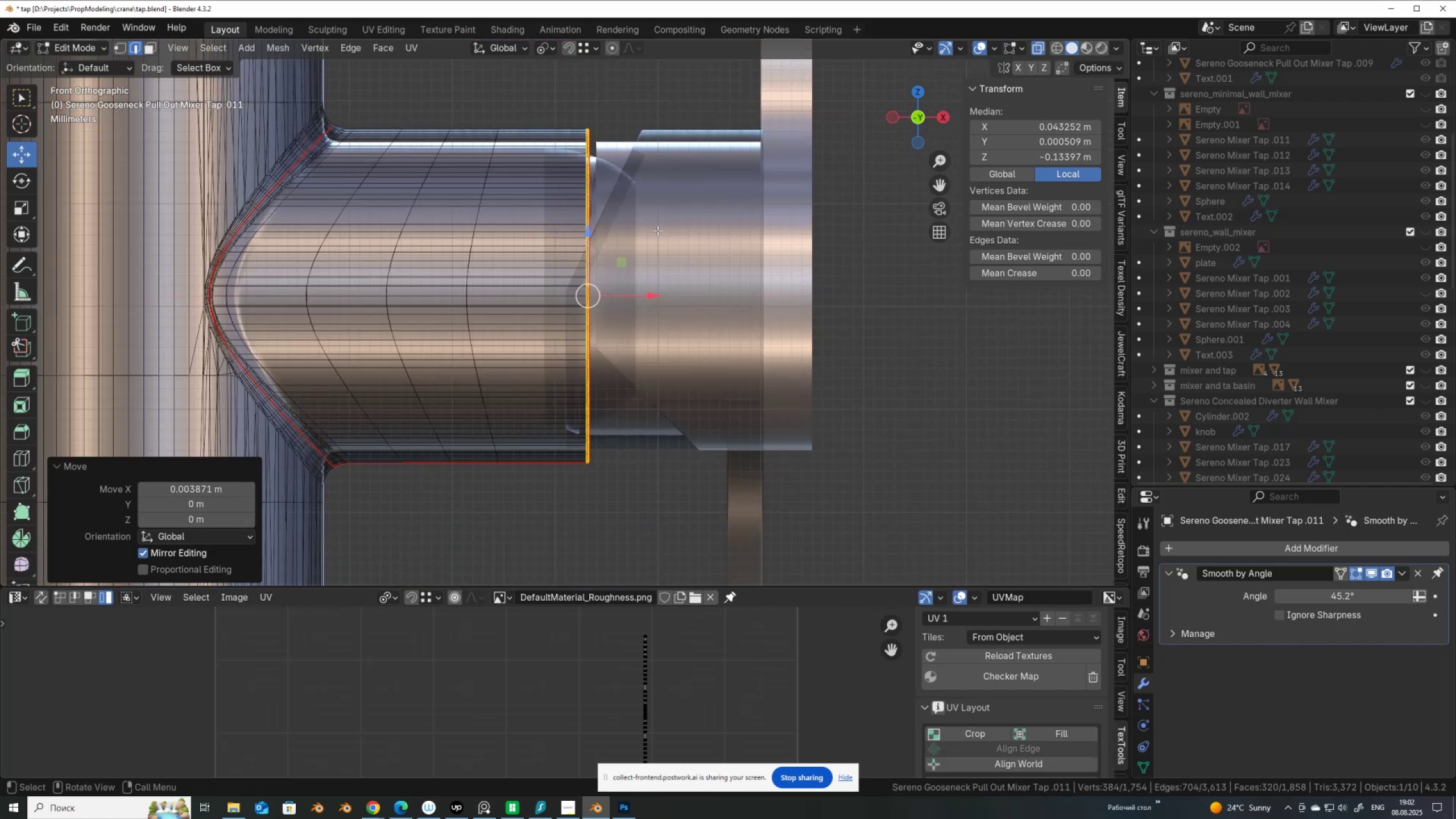 
key(Alt+Z)
 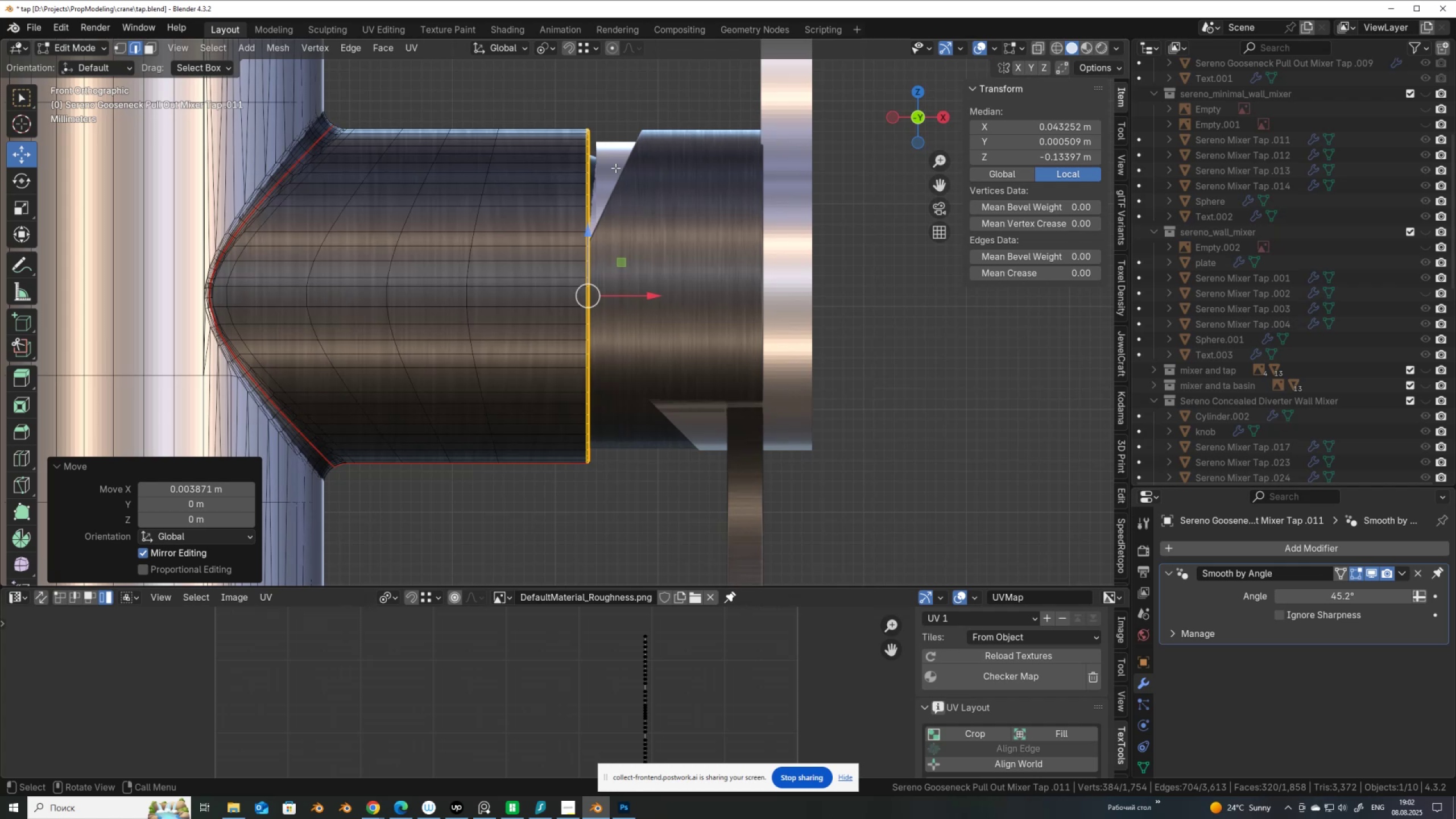 
key(Tab)
 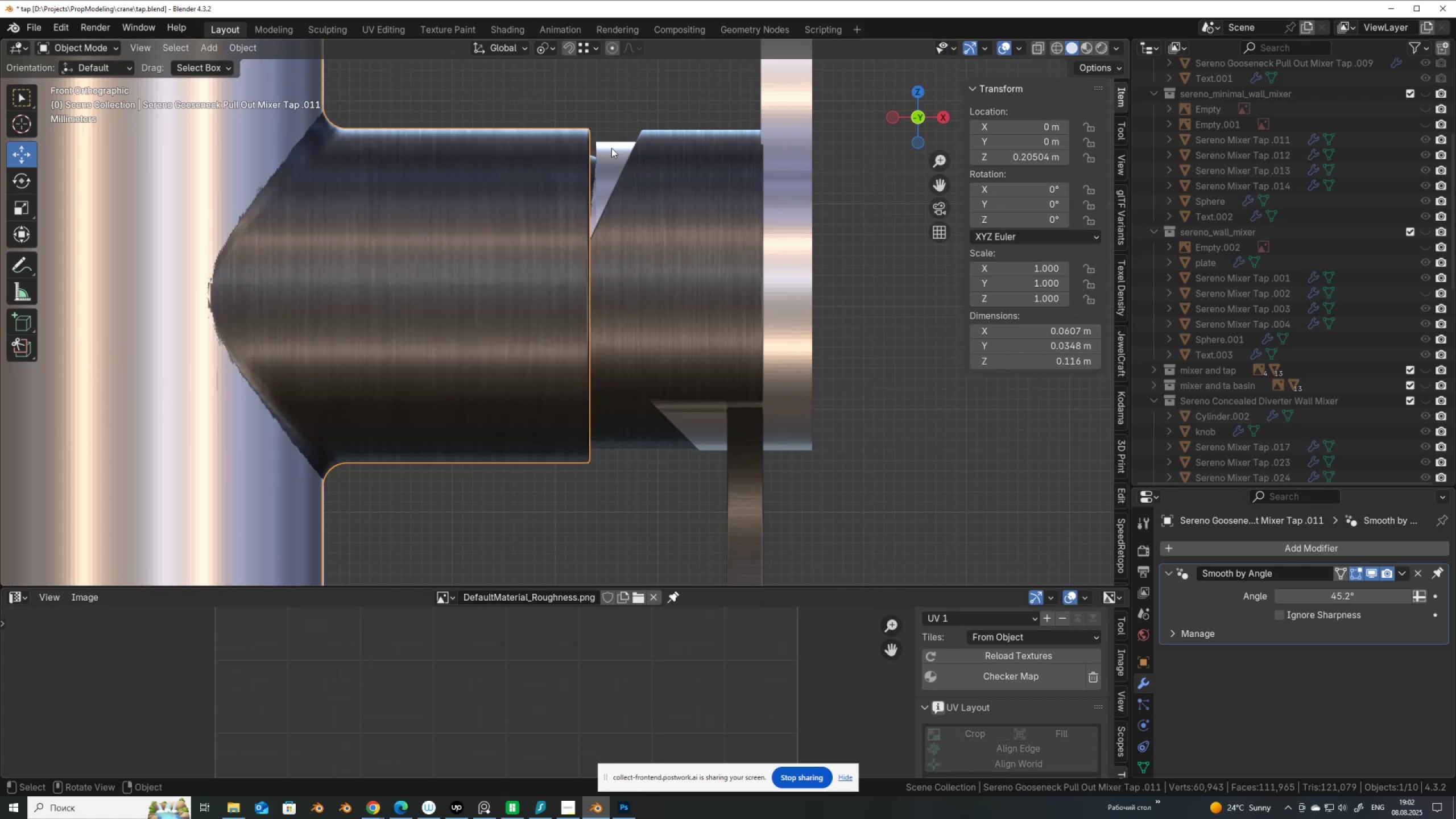 
left_click([647, 199])
 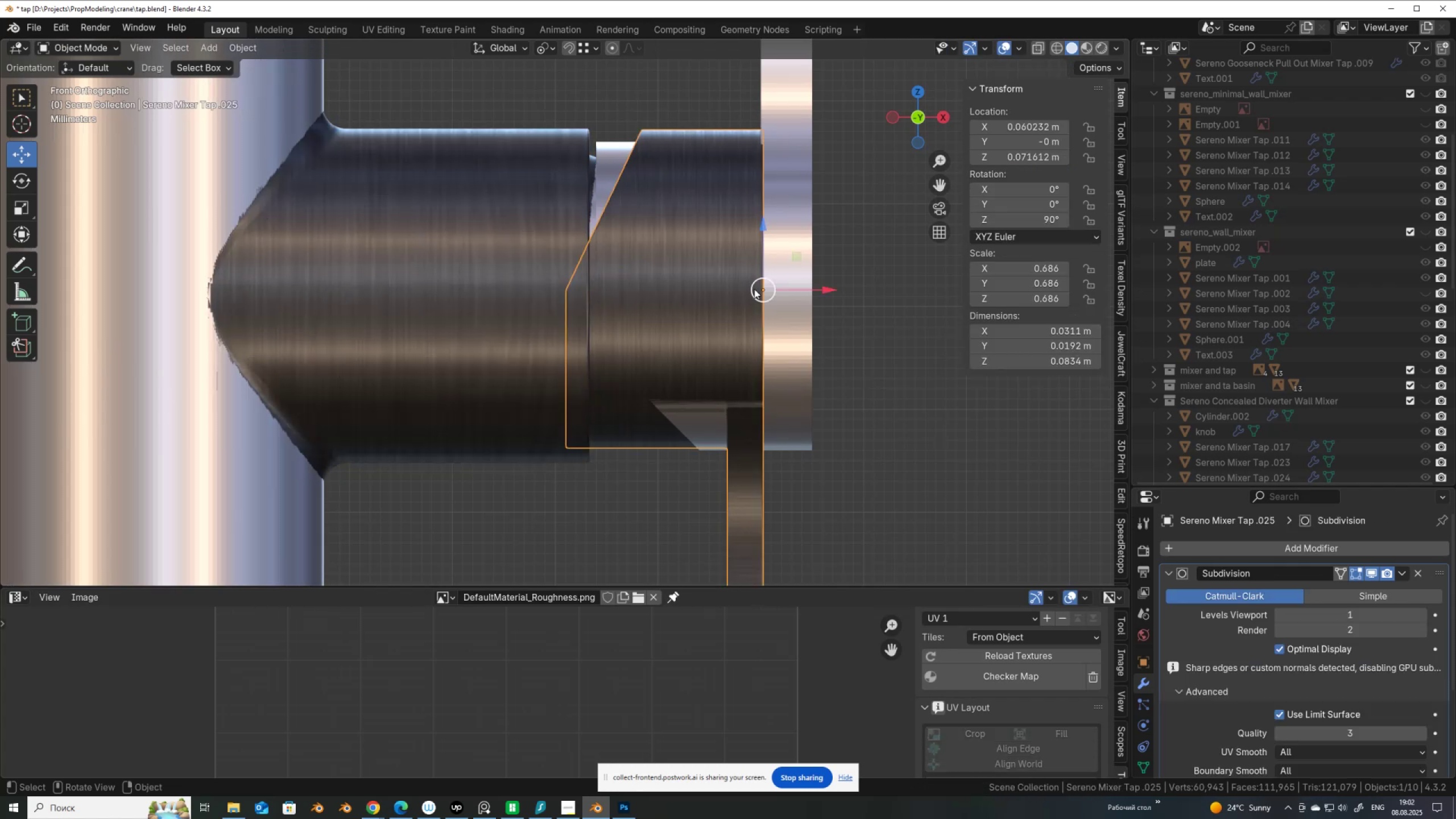 
key(Alt+AltLeft)
 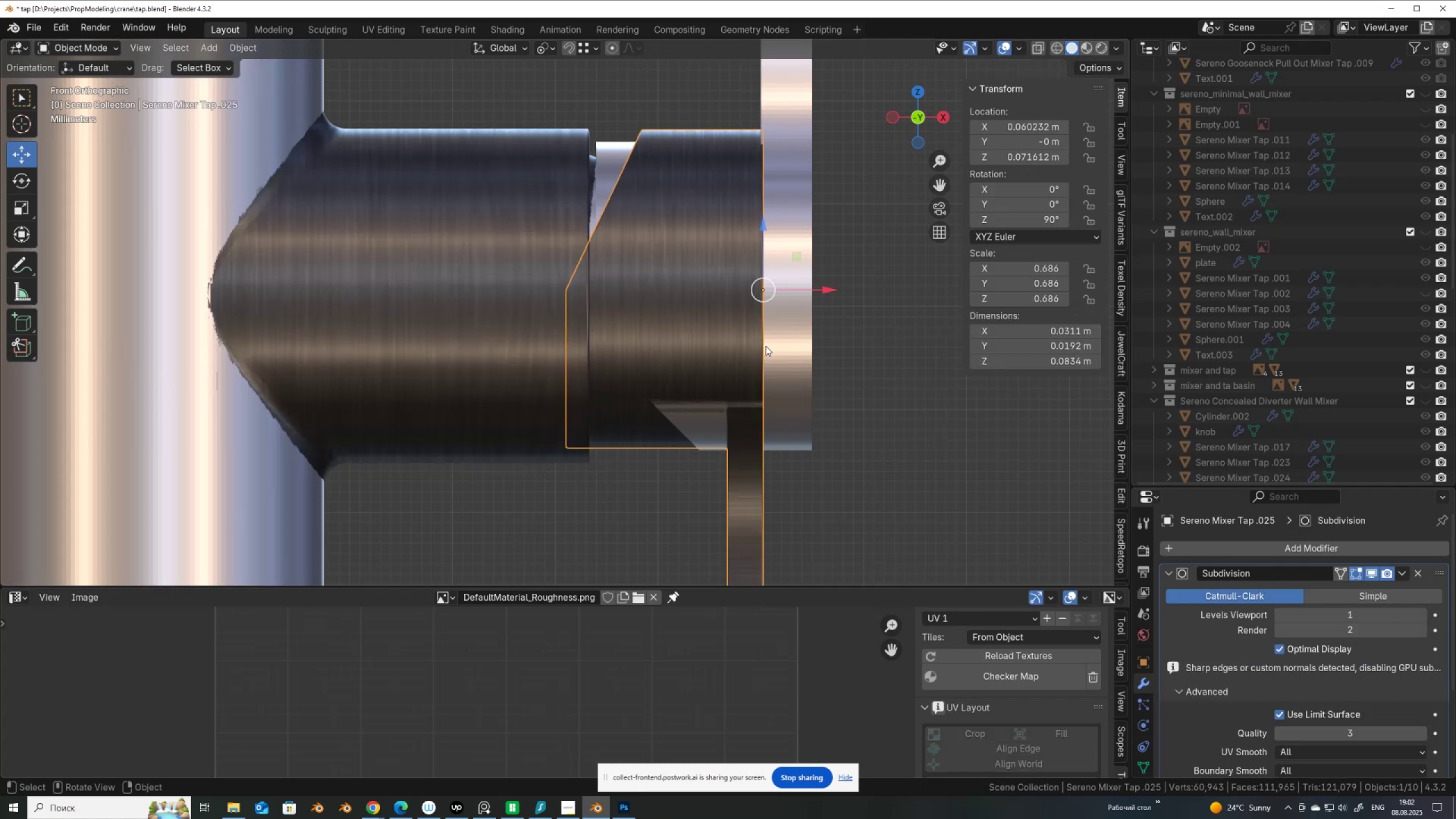 
key(Alt+Z)
 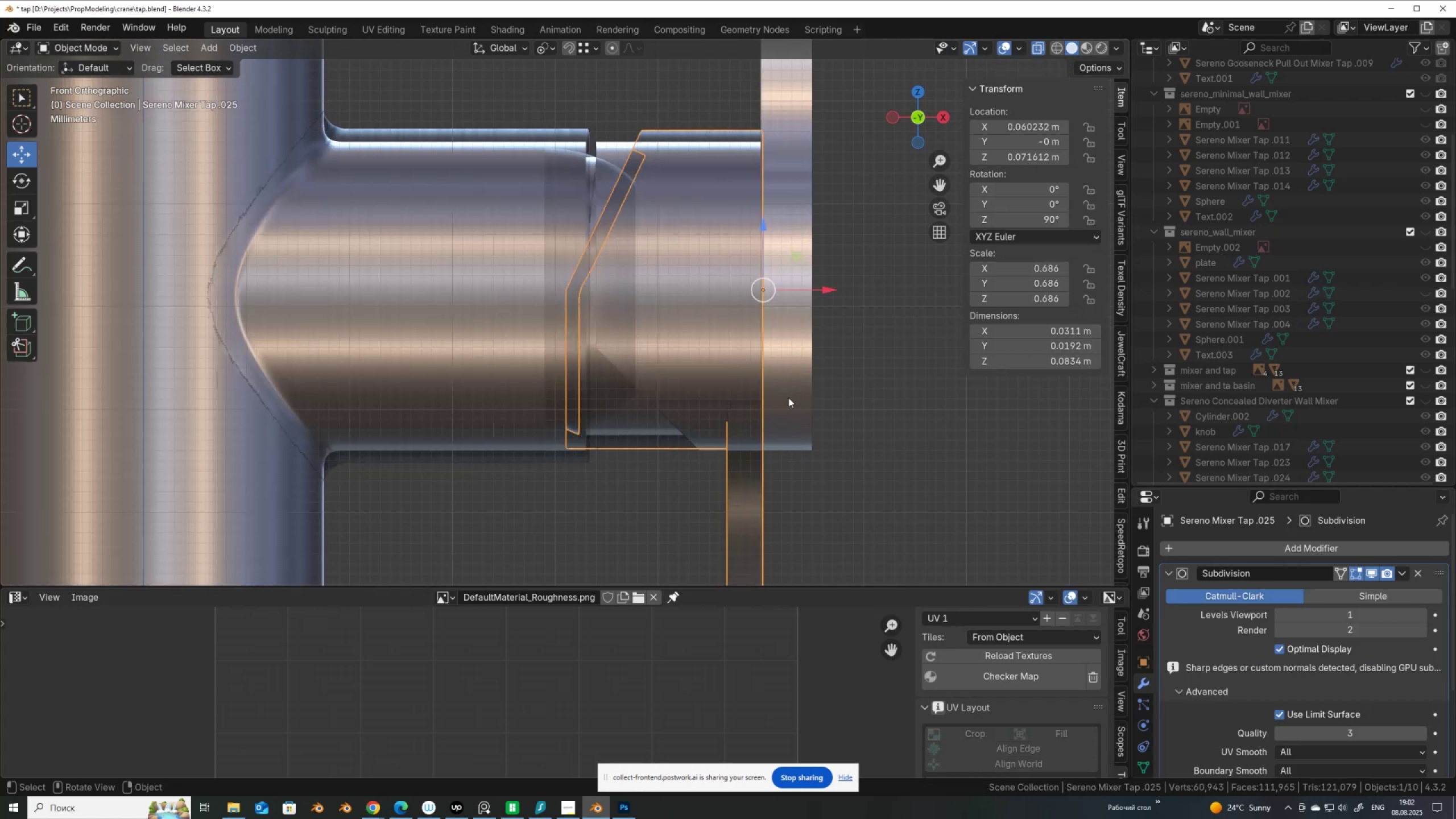 
left_click_drag(start_coordinate=[788, 407], to_coordinate=[730, 246])
 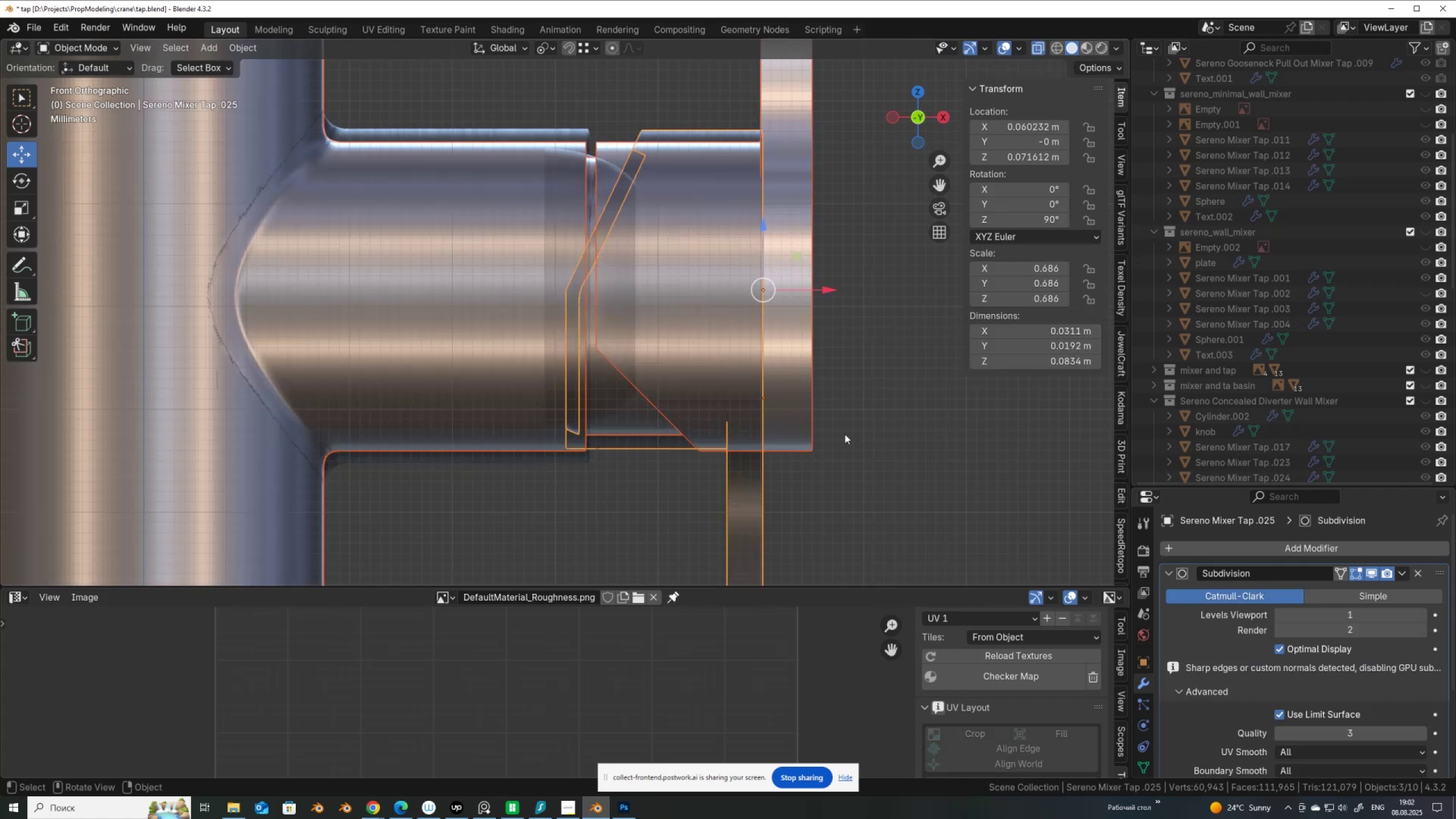 
hold_key(key=ControlLeft, duration=0.53)
left_click_drag(start_coordinate=[836, 456], to_coordinate=[795, 385])
 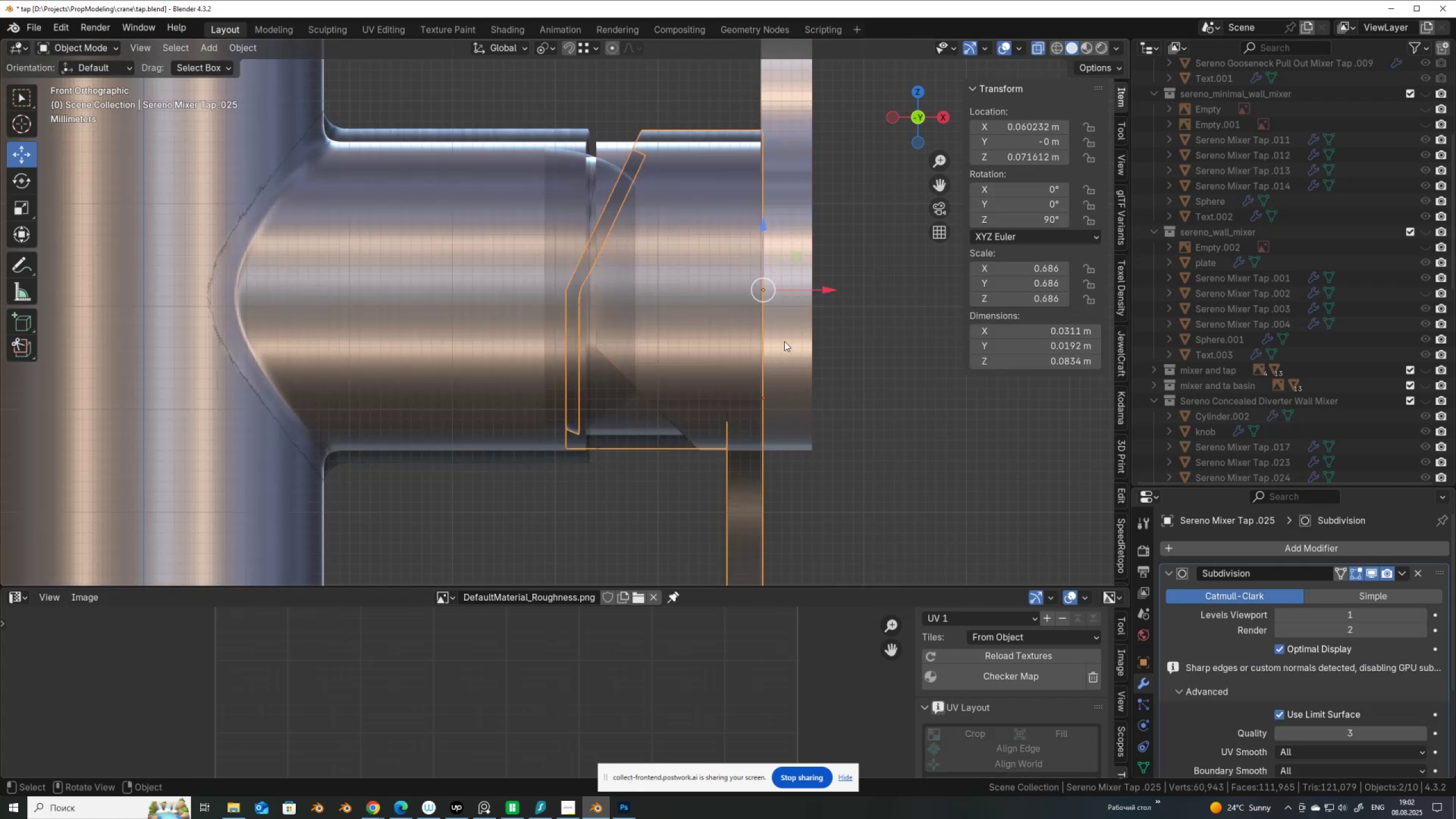 
hold_key(key=ShiftLeft, duration=1.5)
left_click([591, 163])
 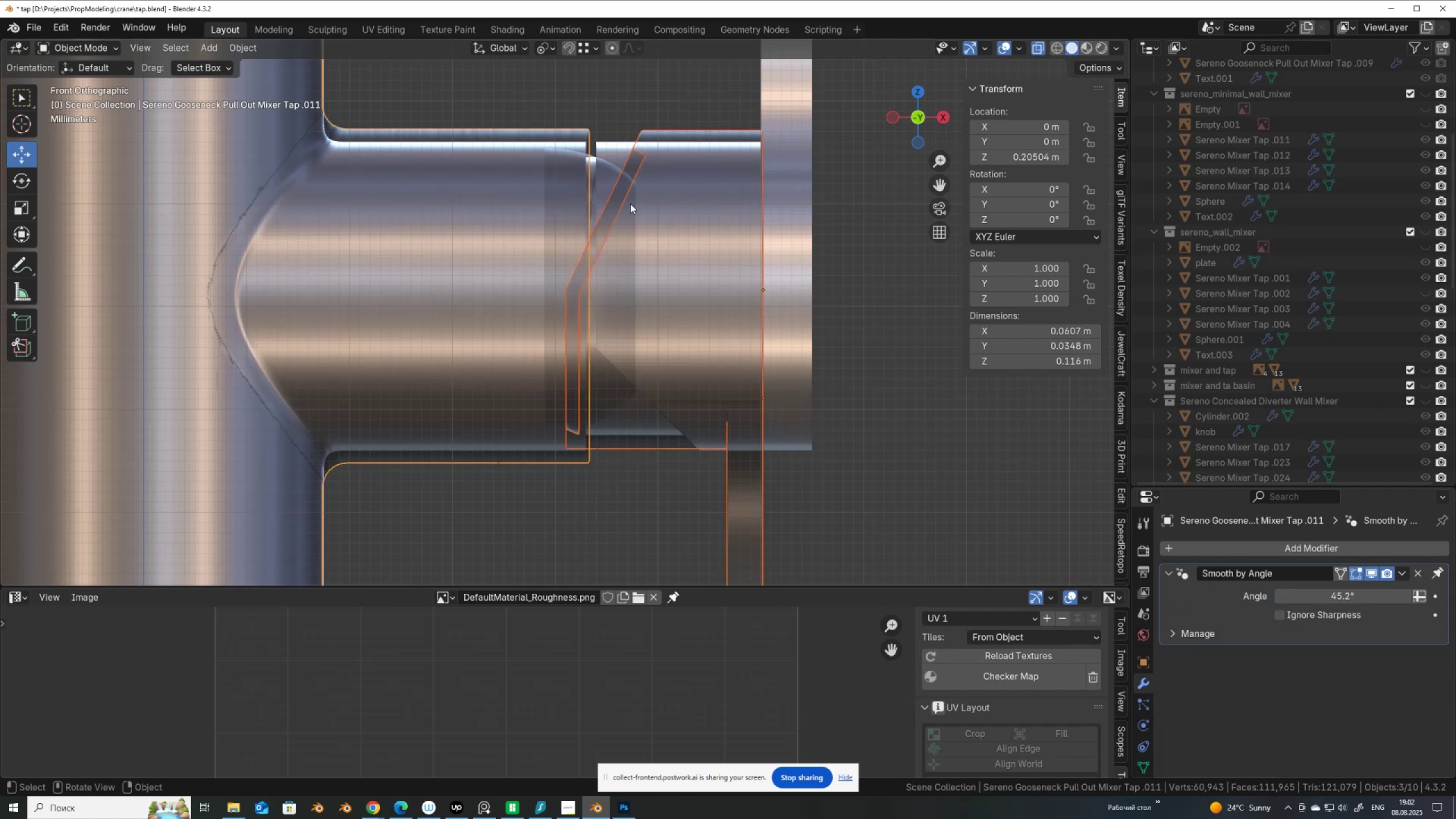 
key(Control+Shift+ControlLeft)
 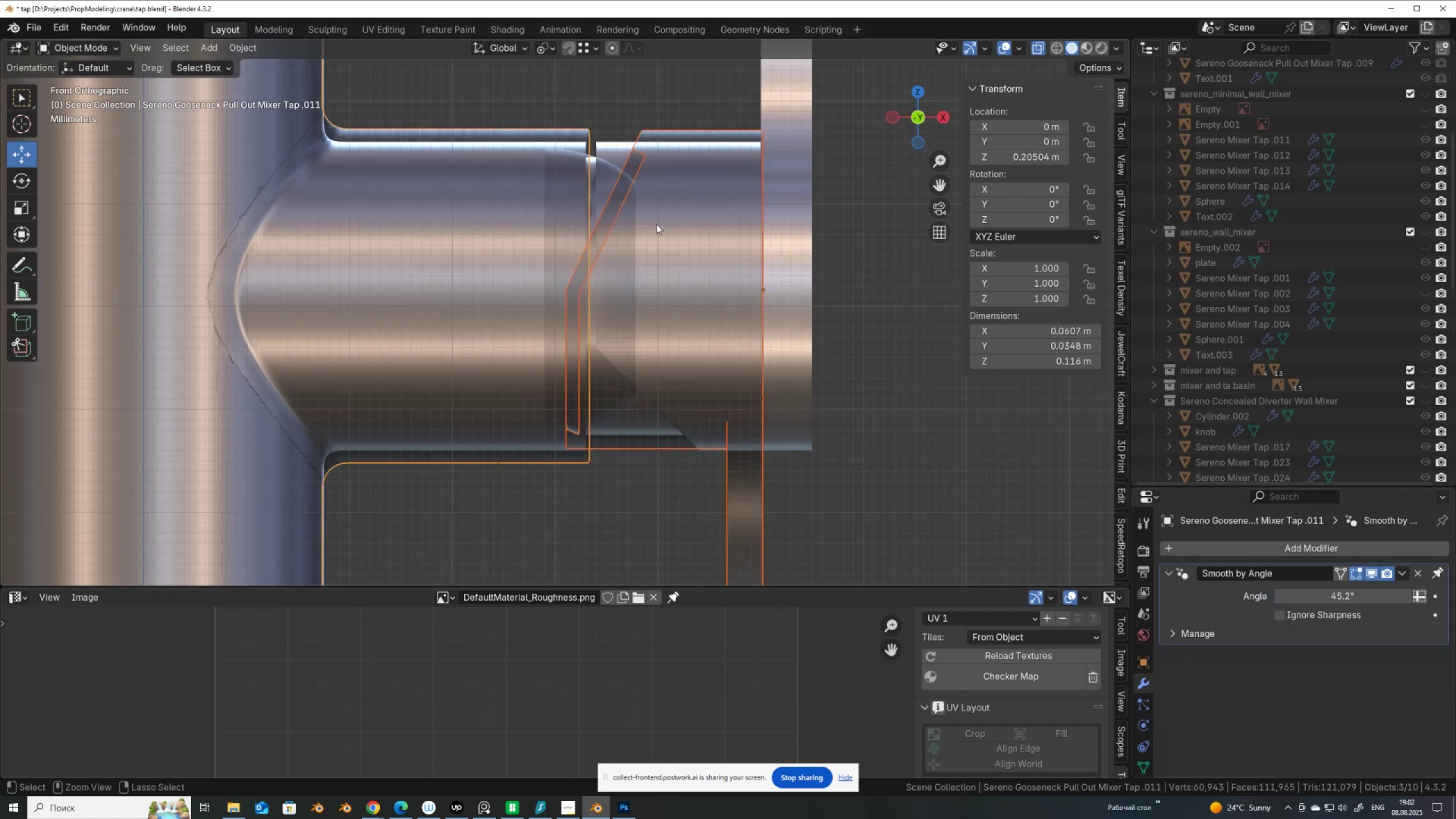 
key(Control+Shift+Z)
 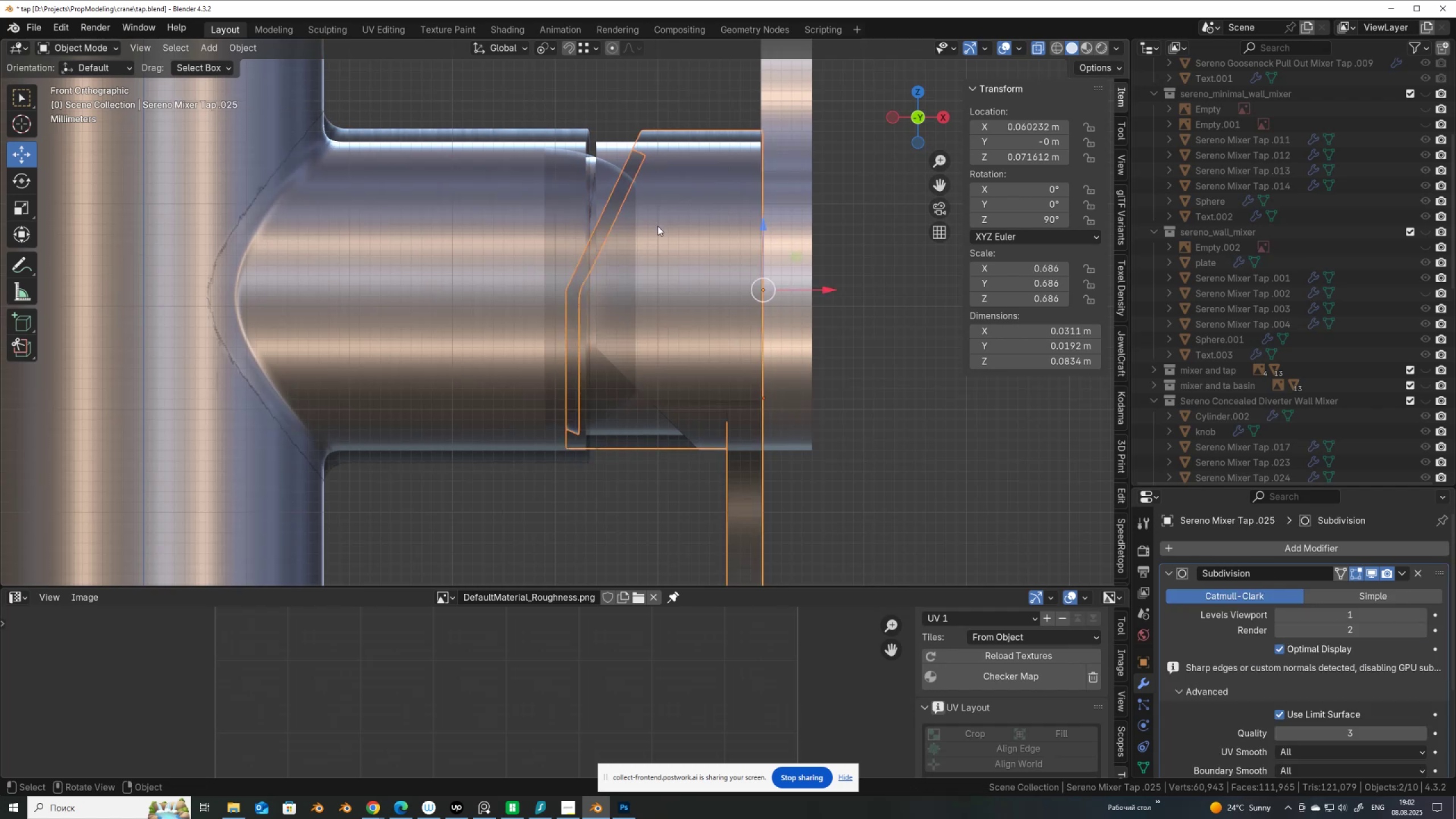 
scroll: coordinate [657, 226], scroll_direction: down, amount: 2.0
 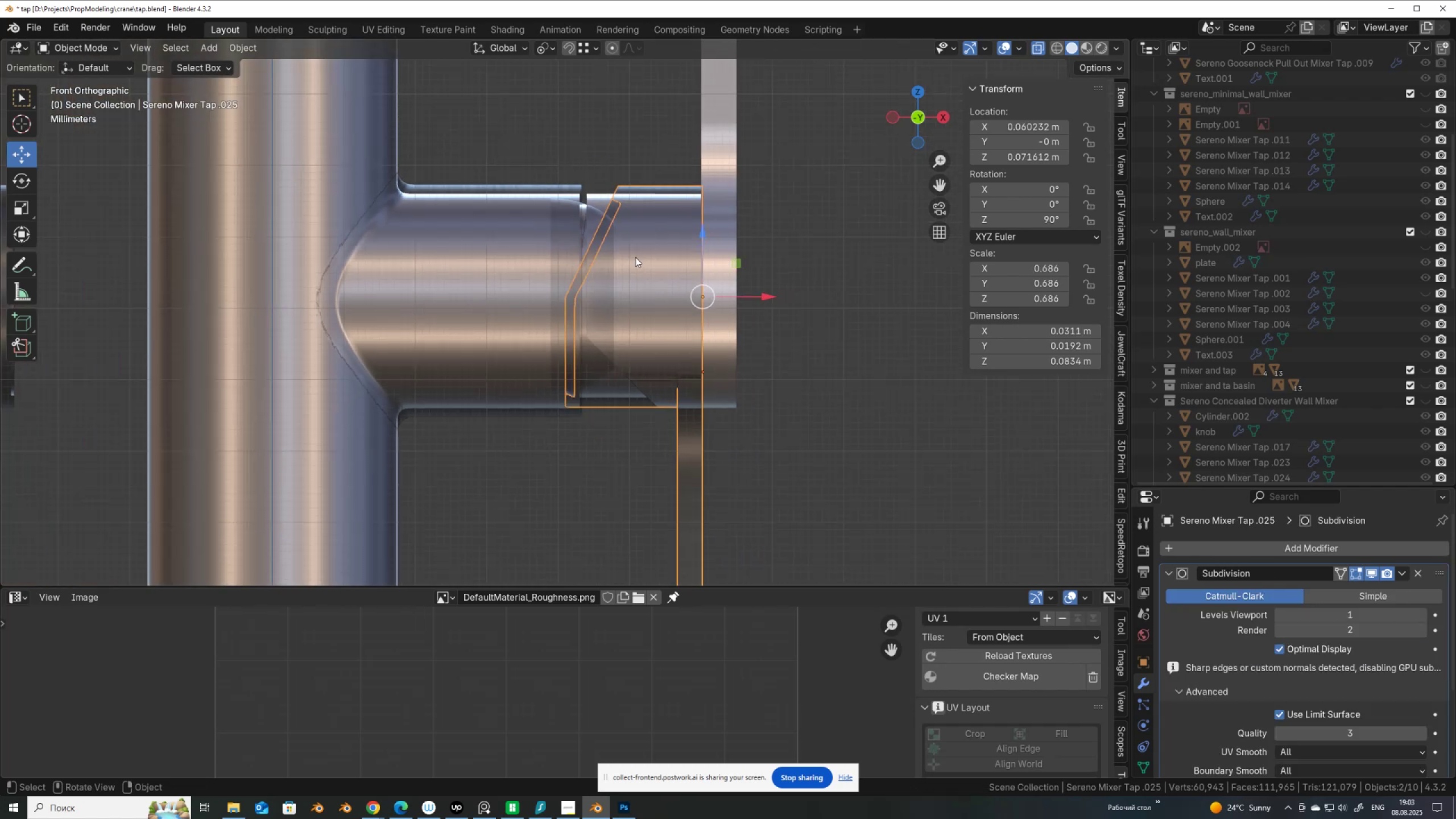 
scroll: coordinate [628, 268], scroll_direction: up, amount: 2.0
 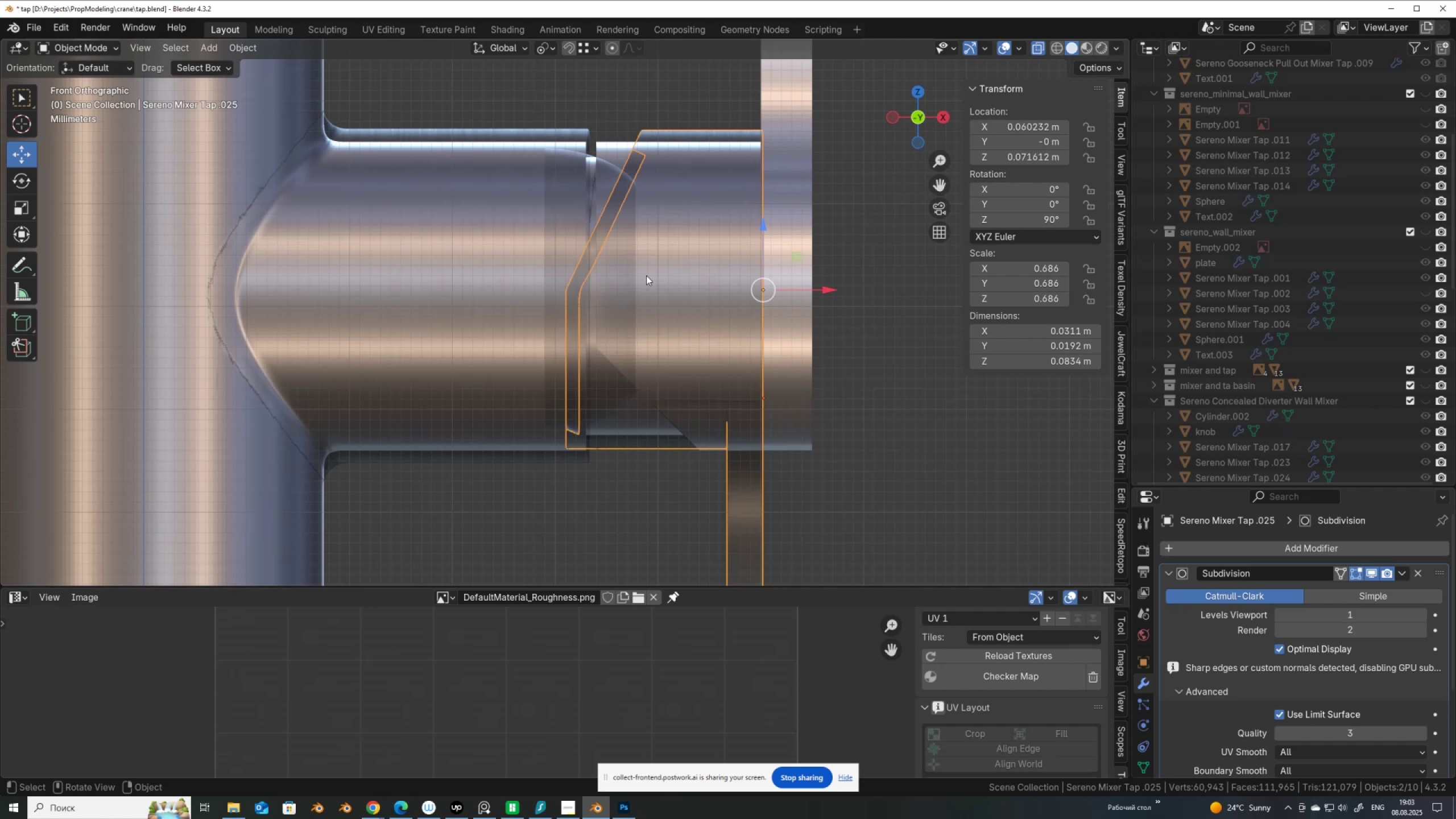 
wait(5.21)
 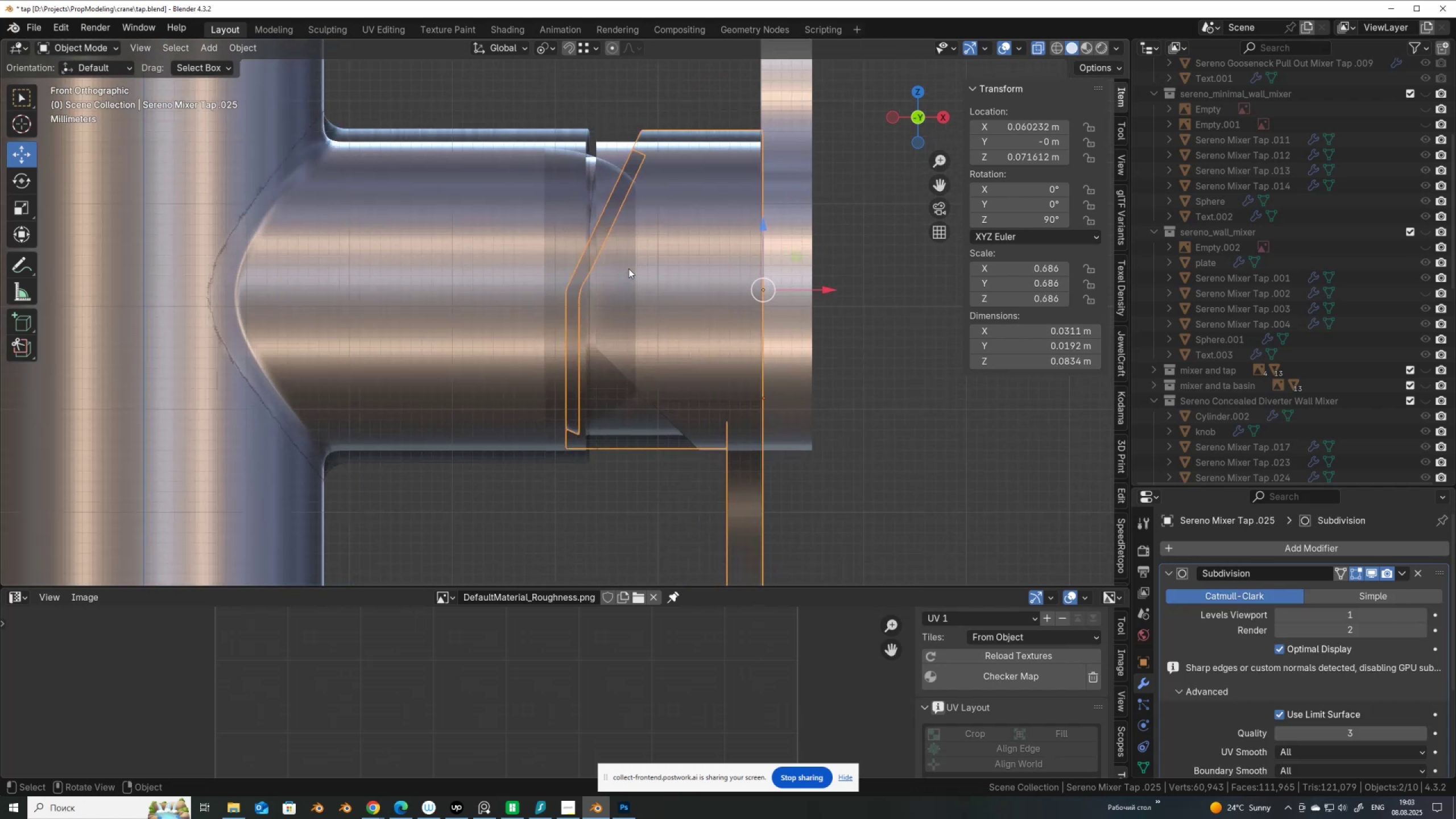 
hold_key(key=AltLeft, duration=0.7)
 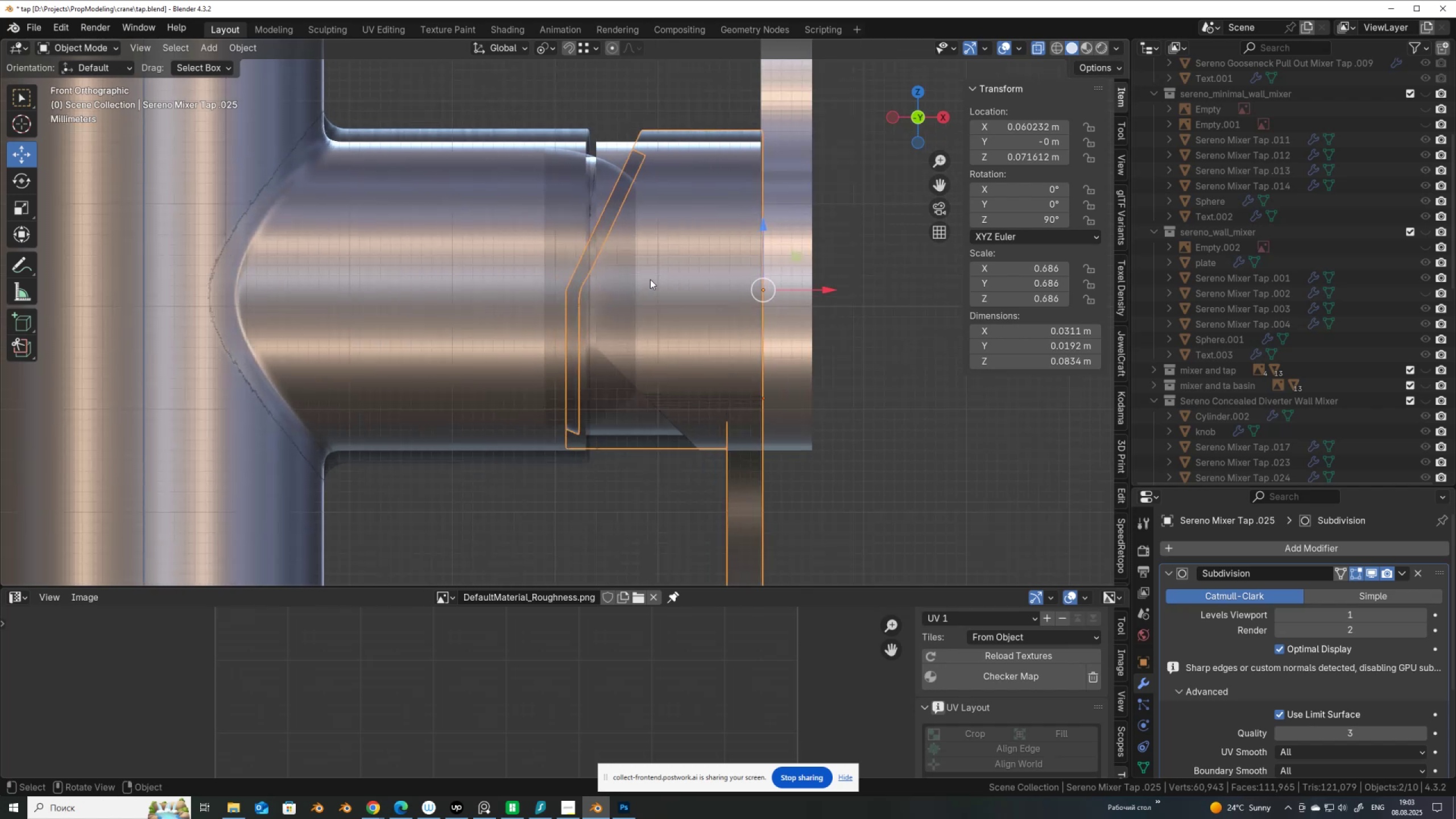 
scroll: coordinate [650, 279], scroll_direction: down, amount: 2.0
 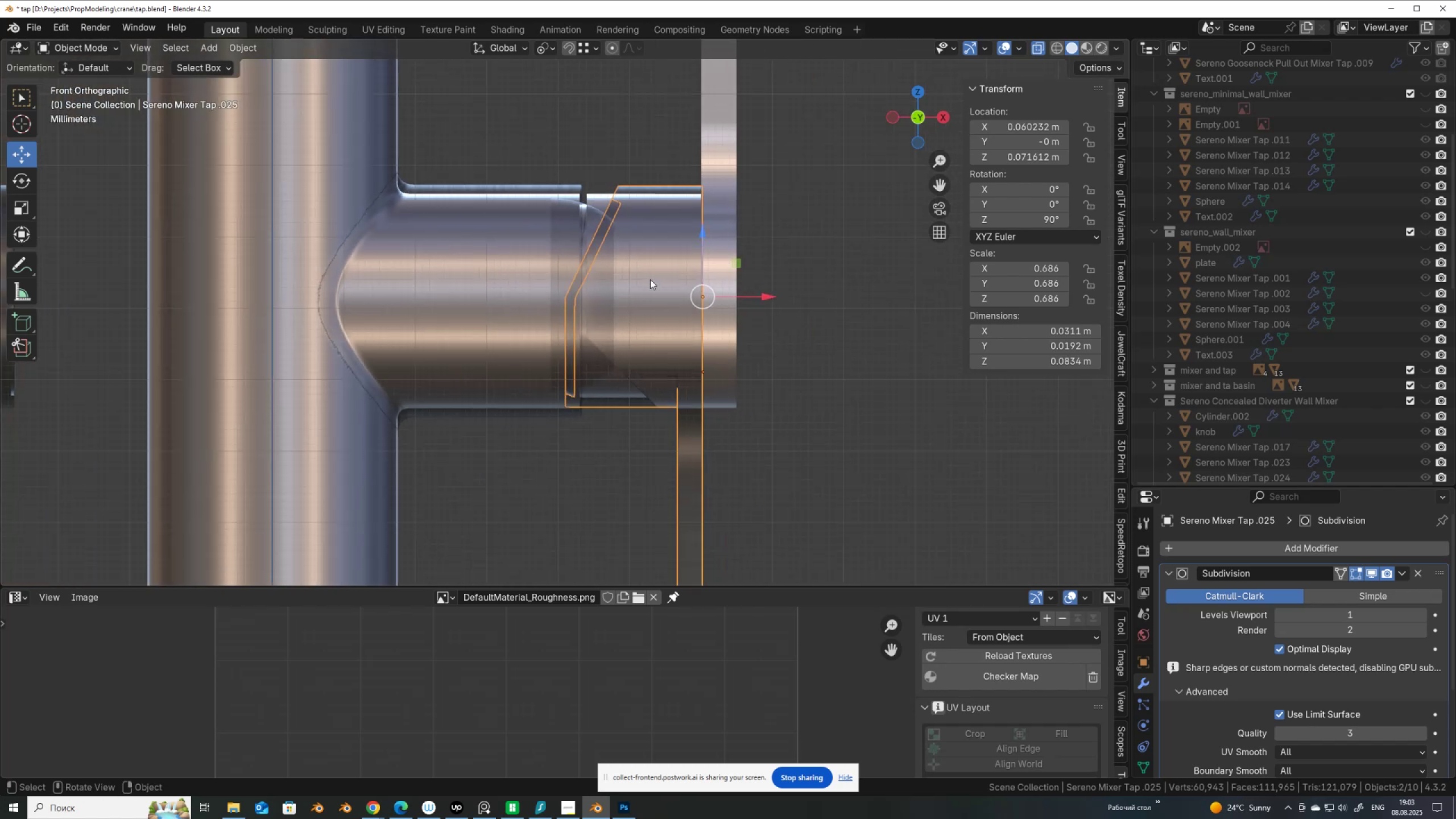 
left_click([650, 279])
 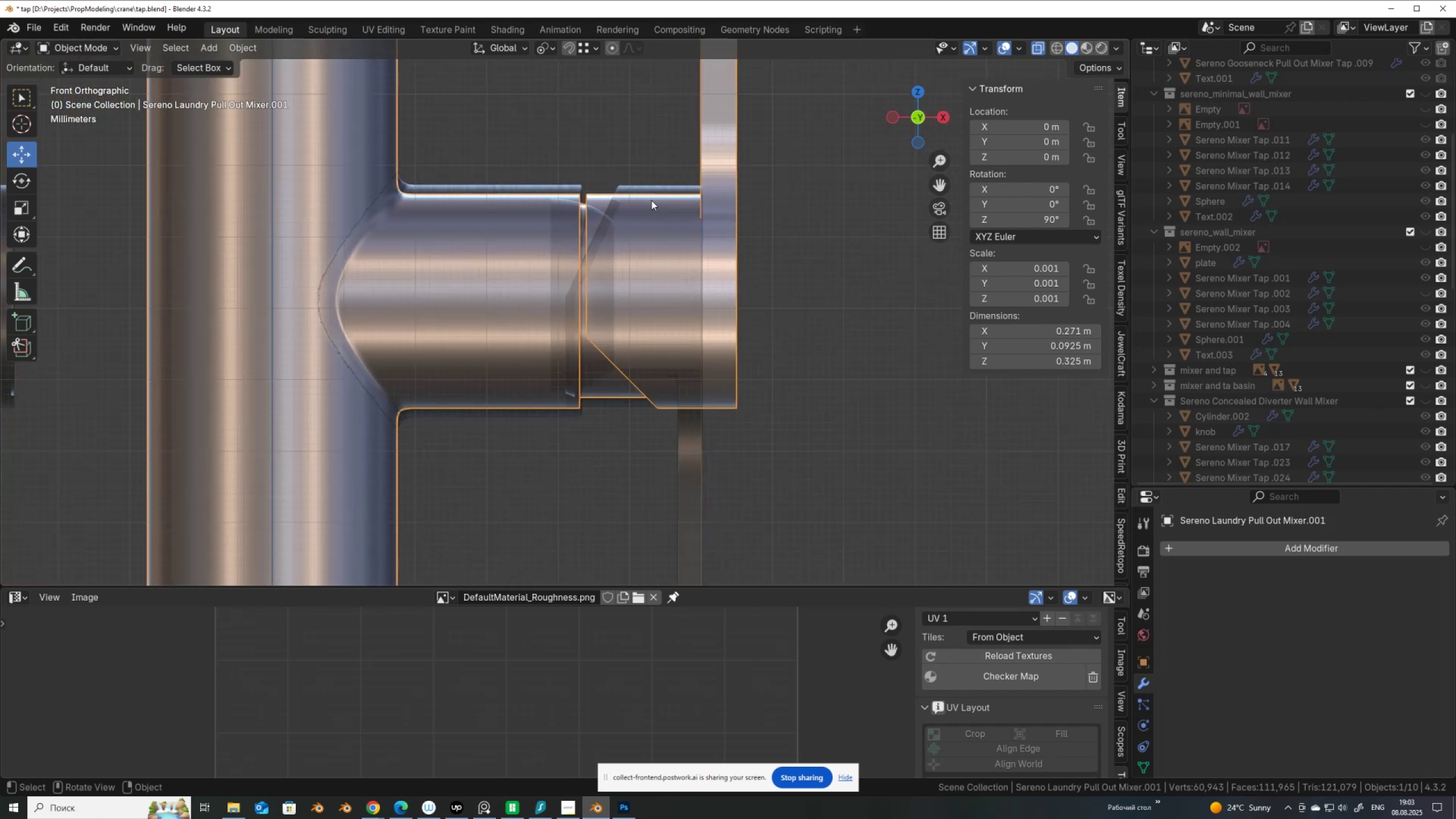 
left_click([653, 193])
 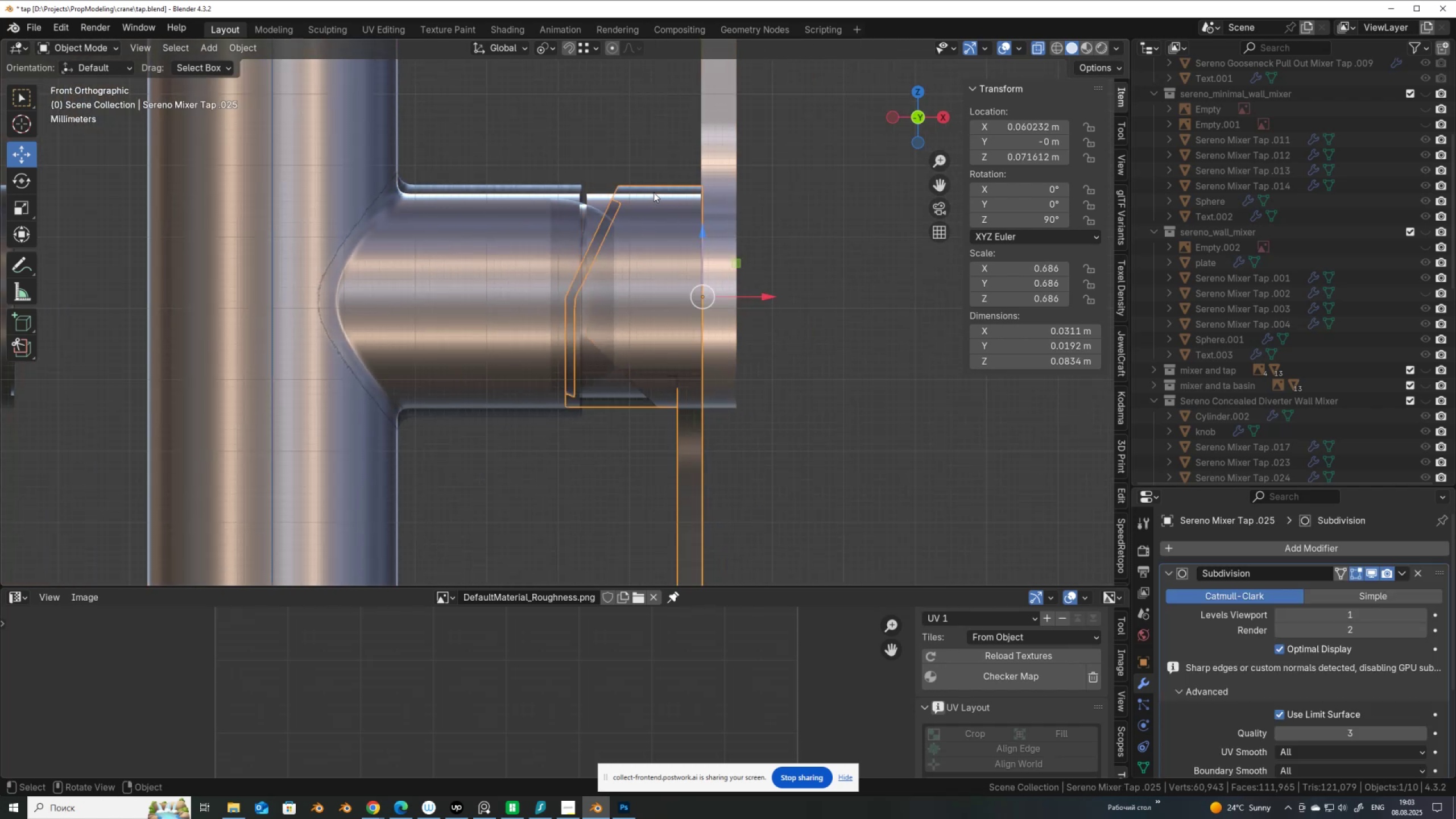 
key(Tab)
 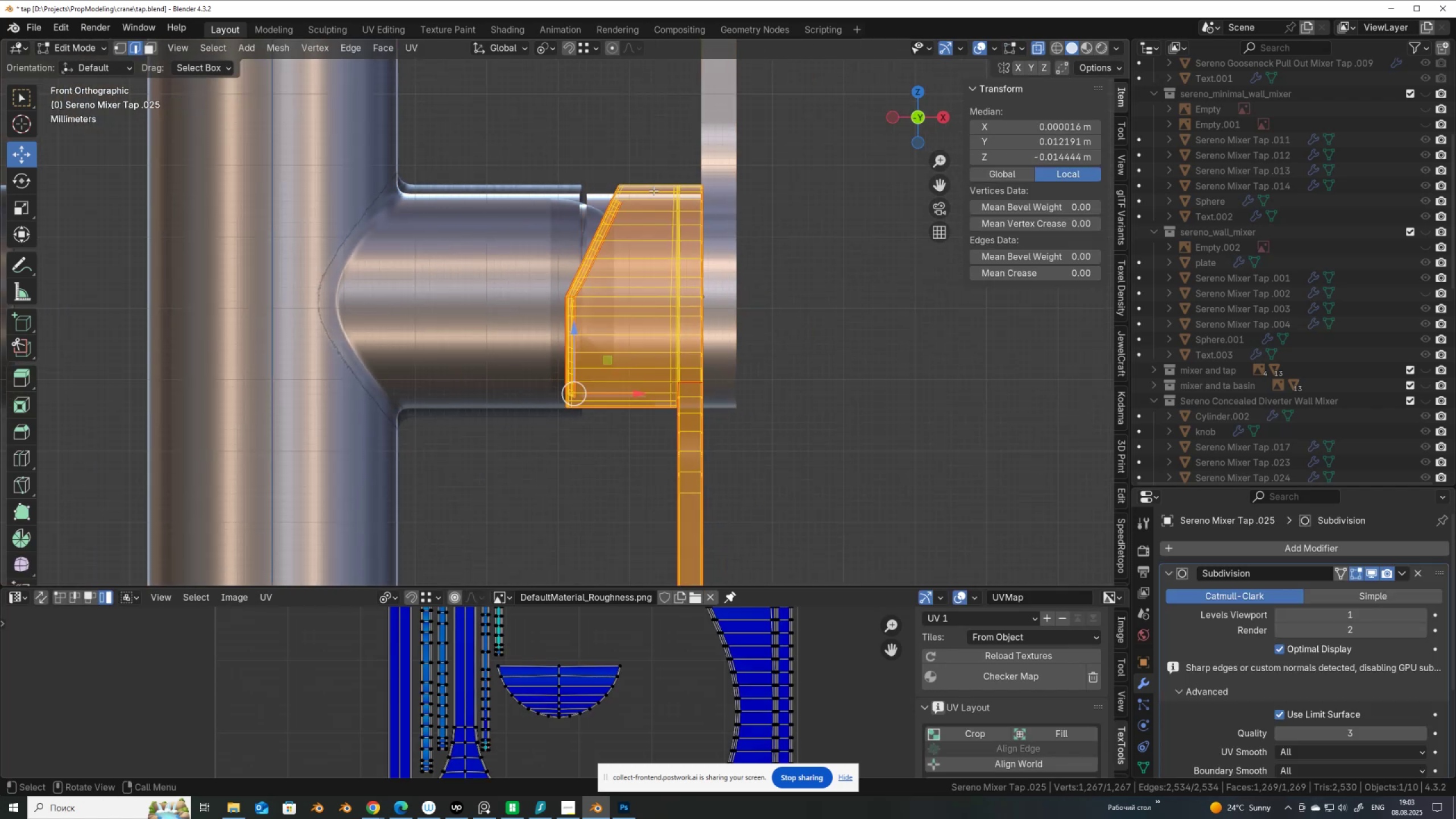 
scroll: coordinate [653, 191], scroll_direction: down, amount: 5.0
 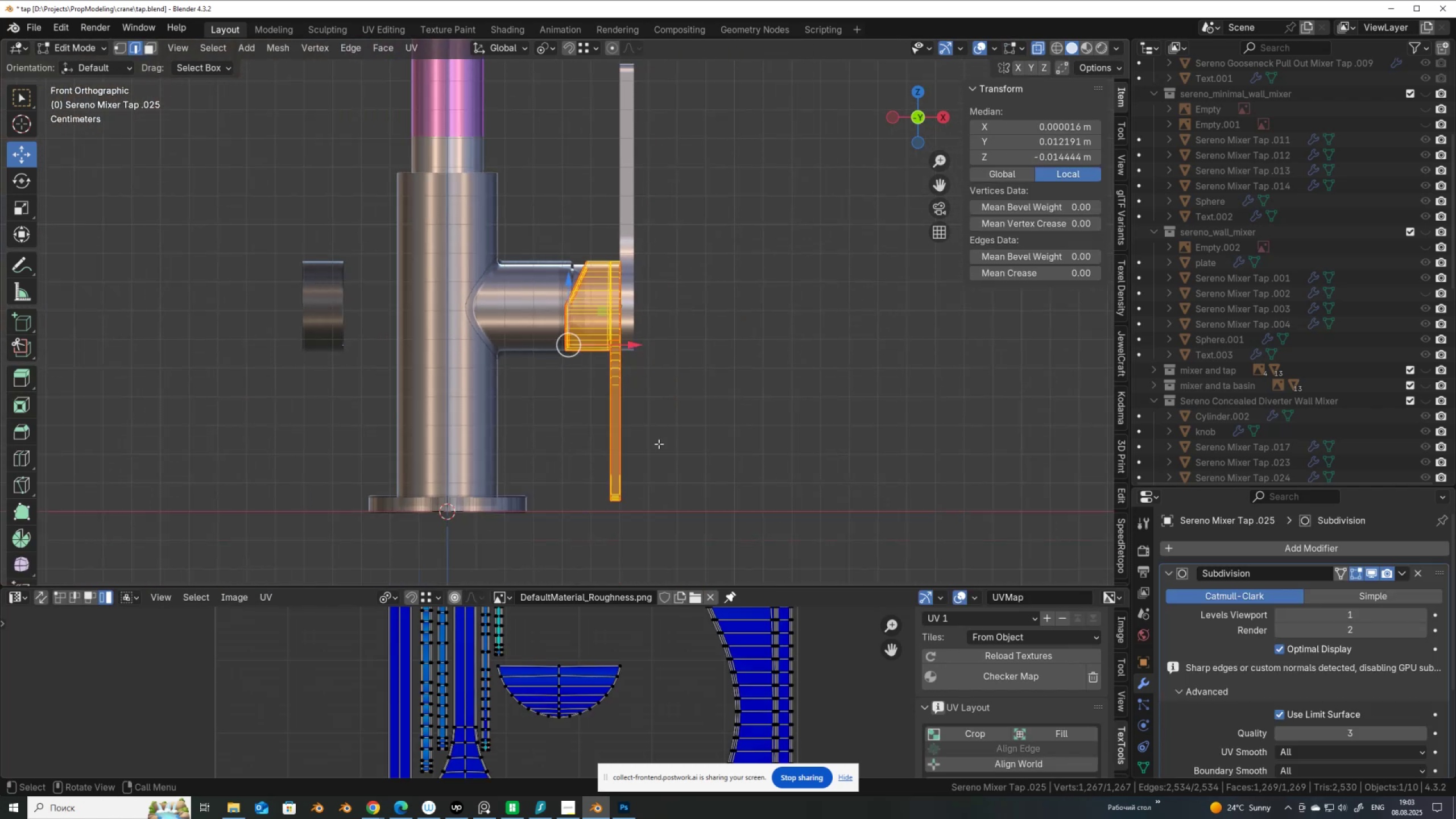 
key(Alt+AltLeft)
 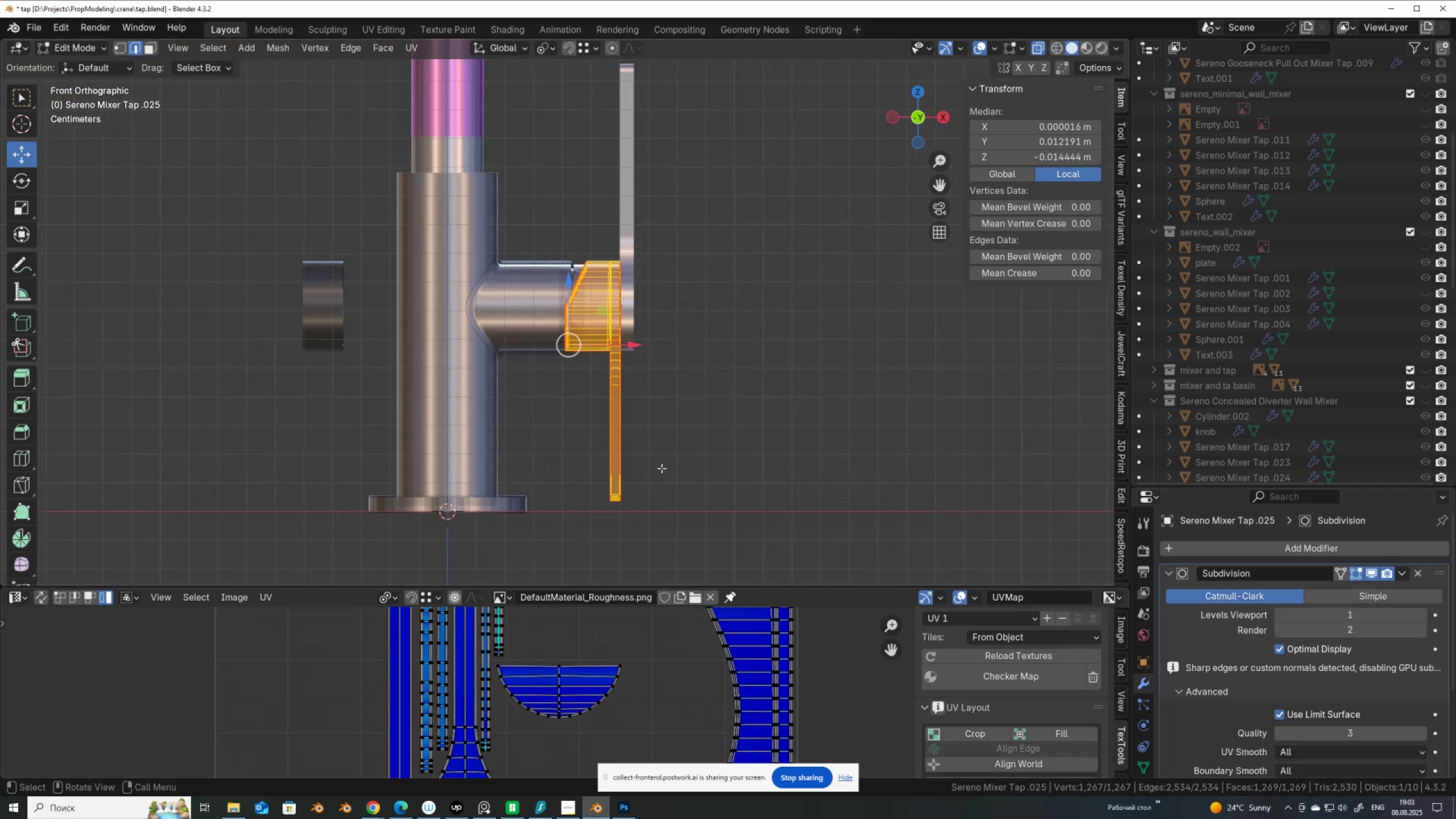 
key(Alt+Z)
 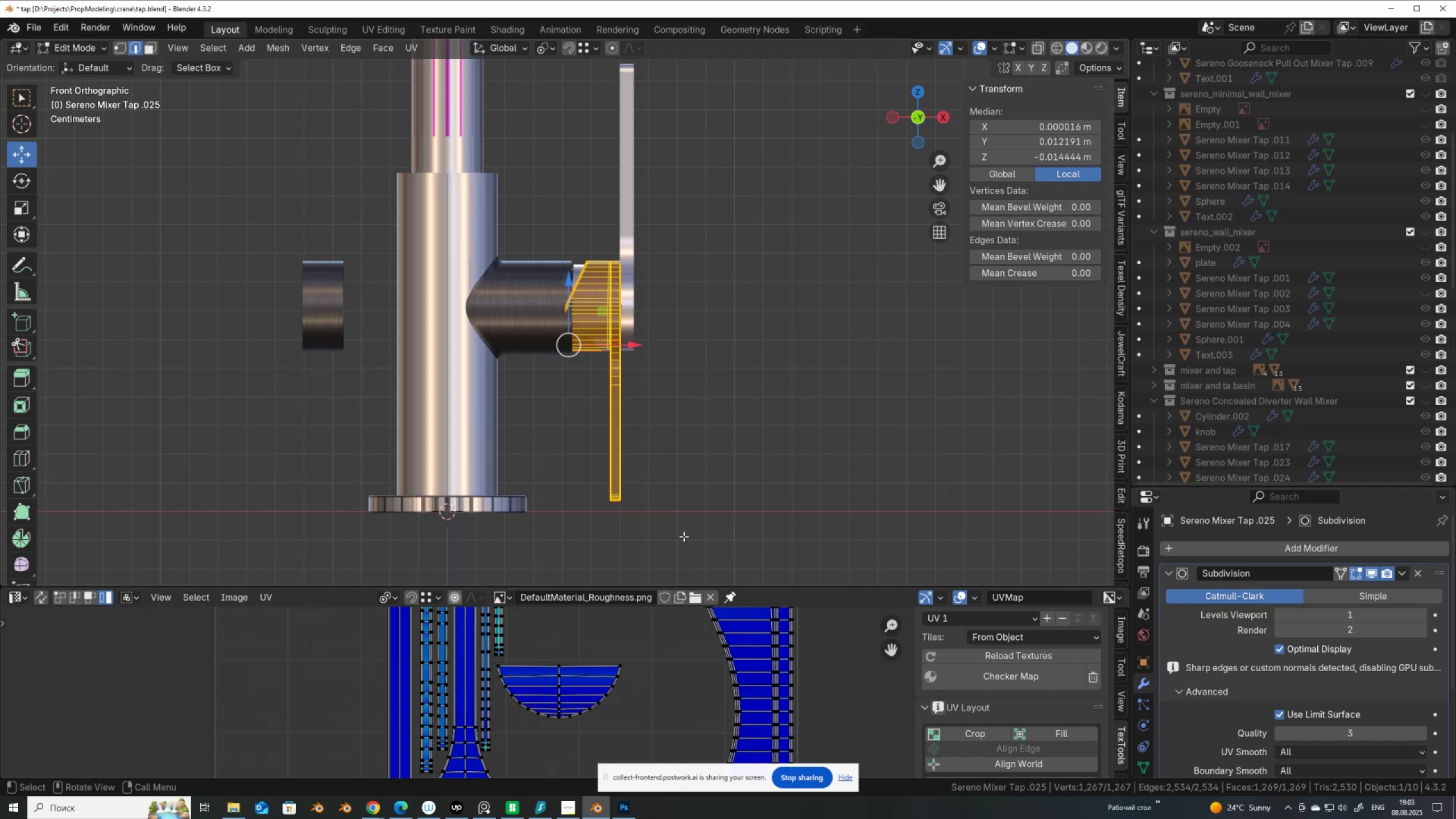 
left_click_drag(start_coordinate=[682, 540], to_coordinate=[600, 243])
 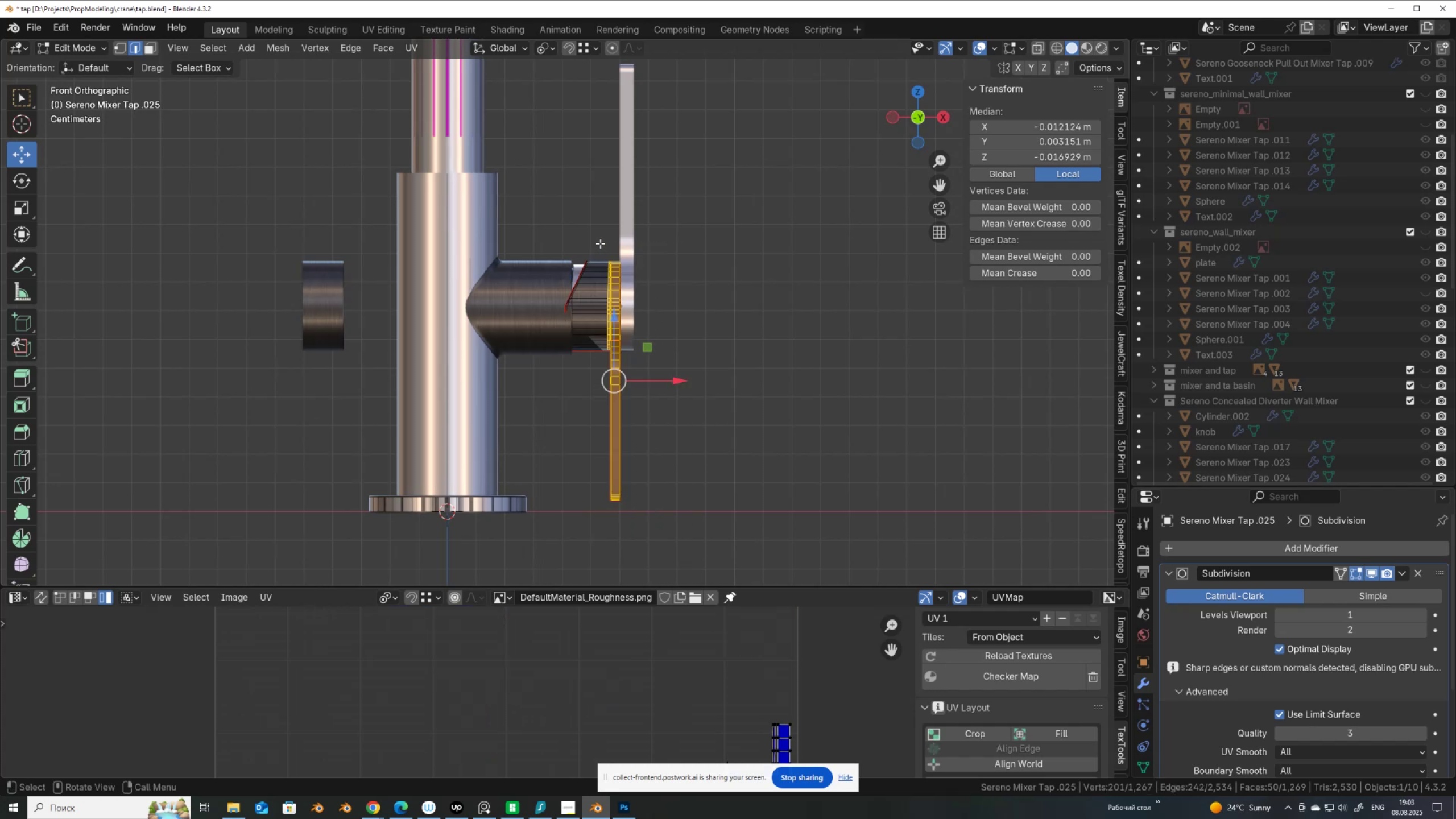 
scroll: coordinate [623, 317], scroll_direction: up, amount: 4.0
 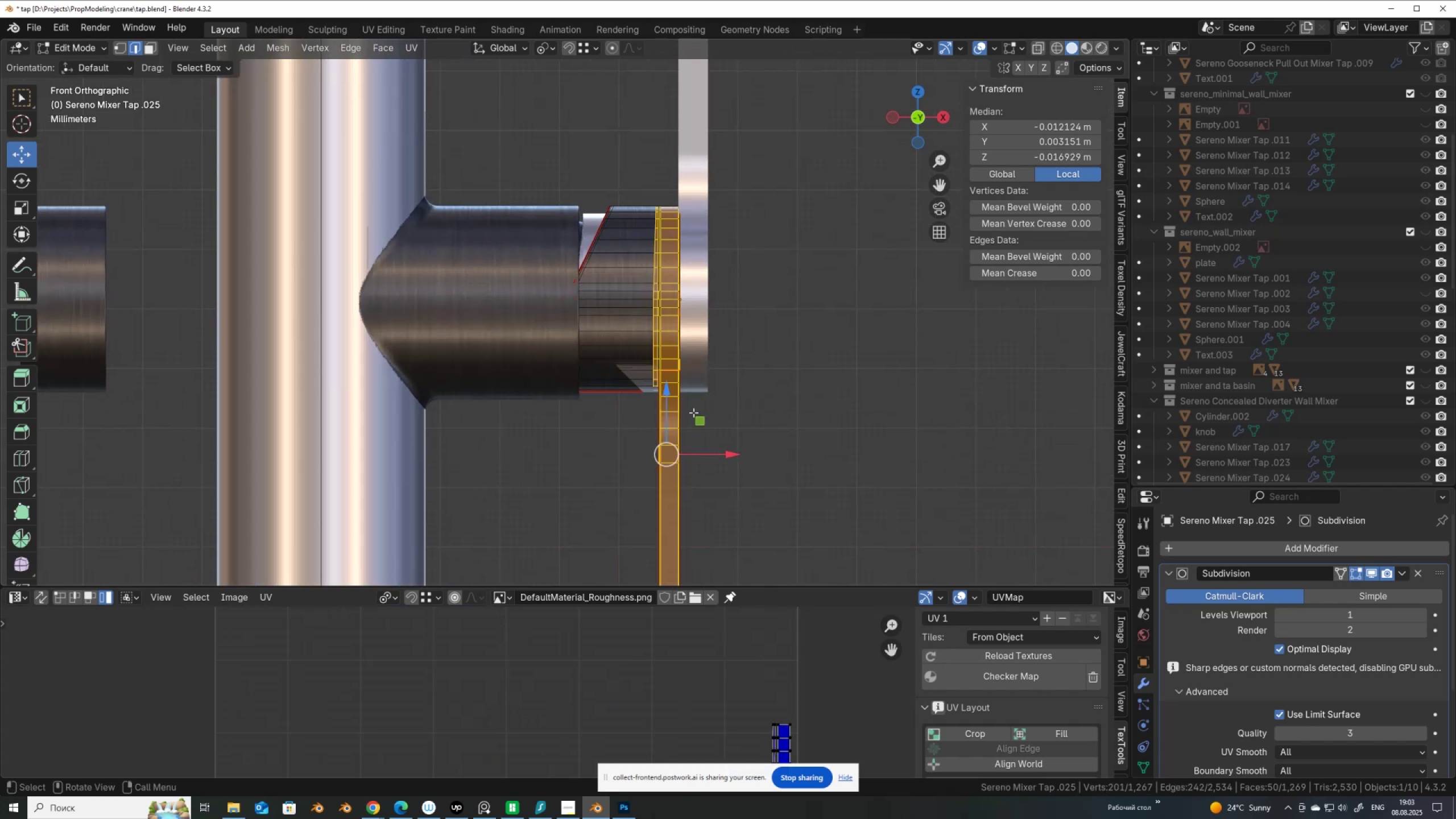 
key(Alt+Z)
 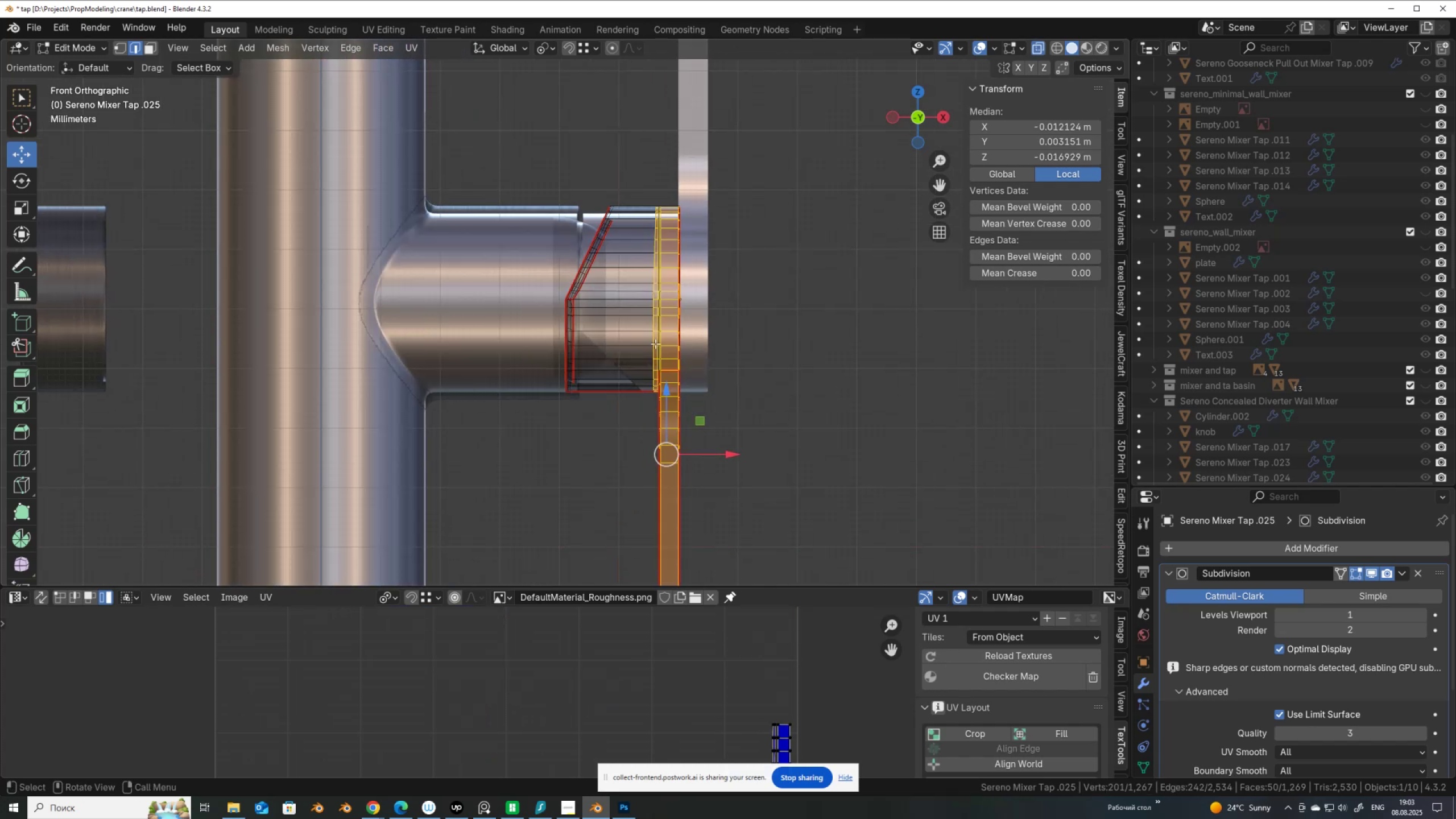 
key(Alt+AltLeft)
 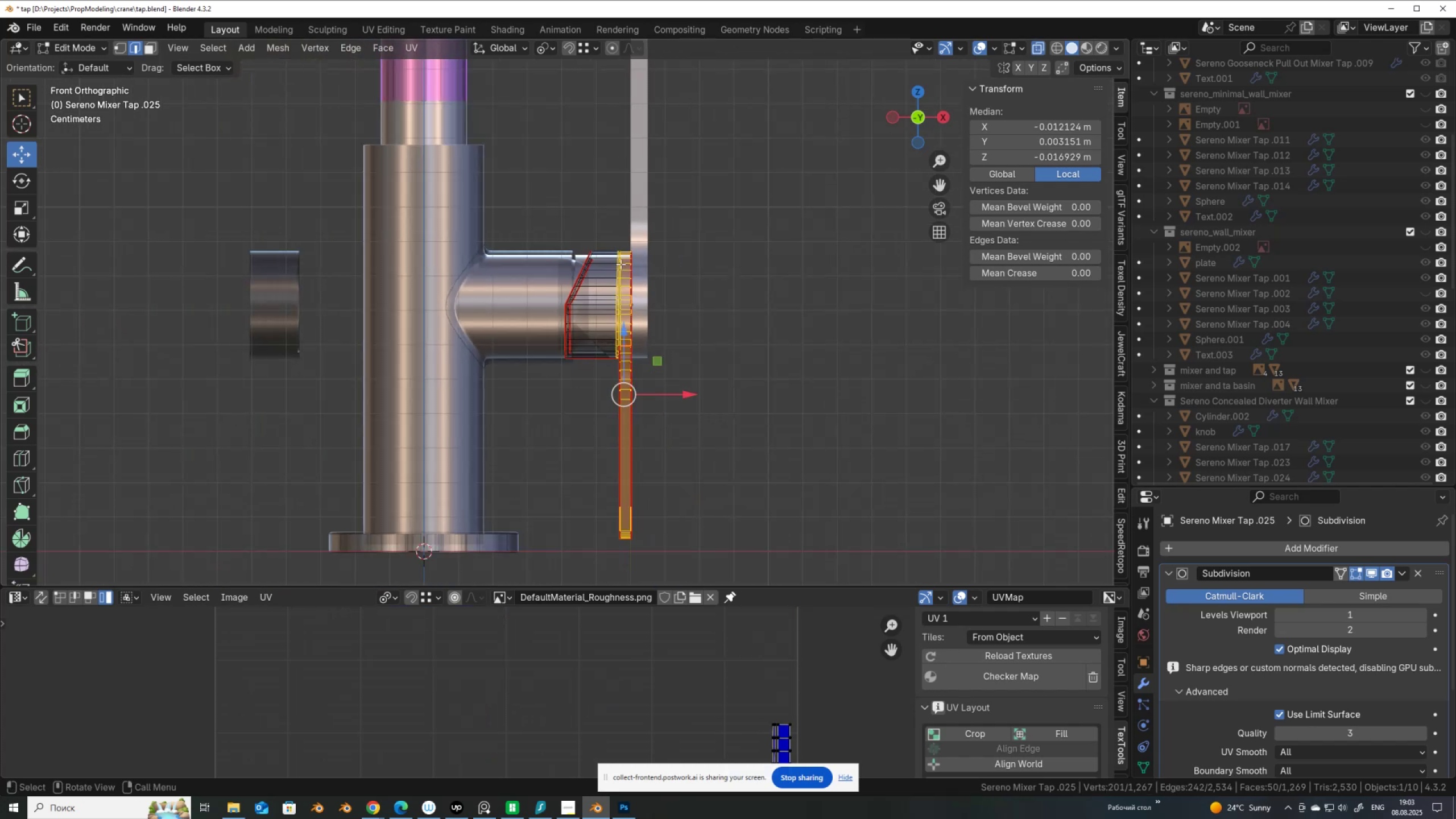 
scroll: coordinate [621, 270], scroll_direction: down, amount: 3.0
 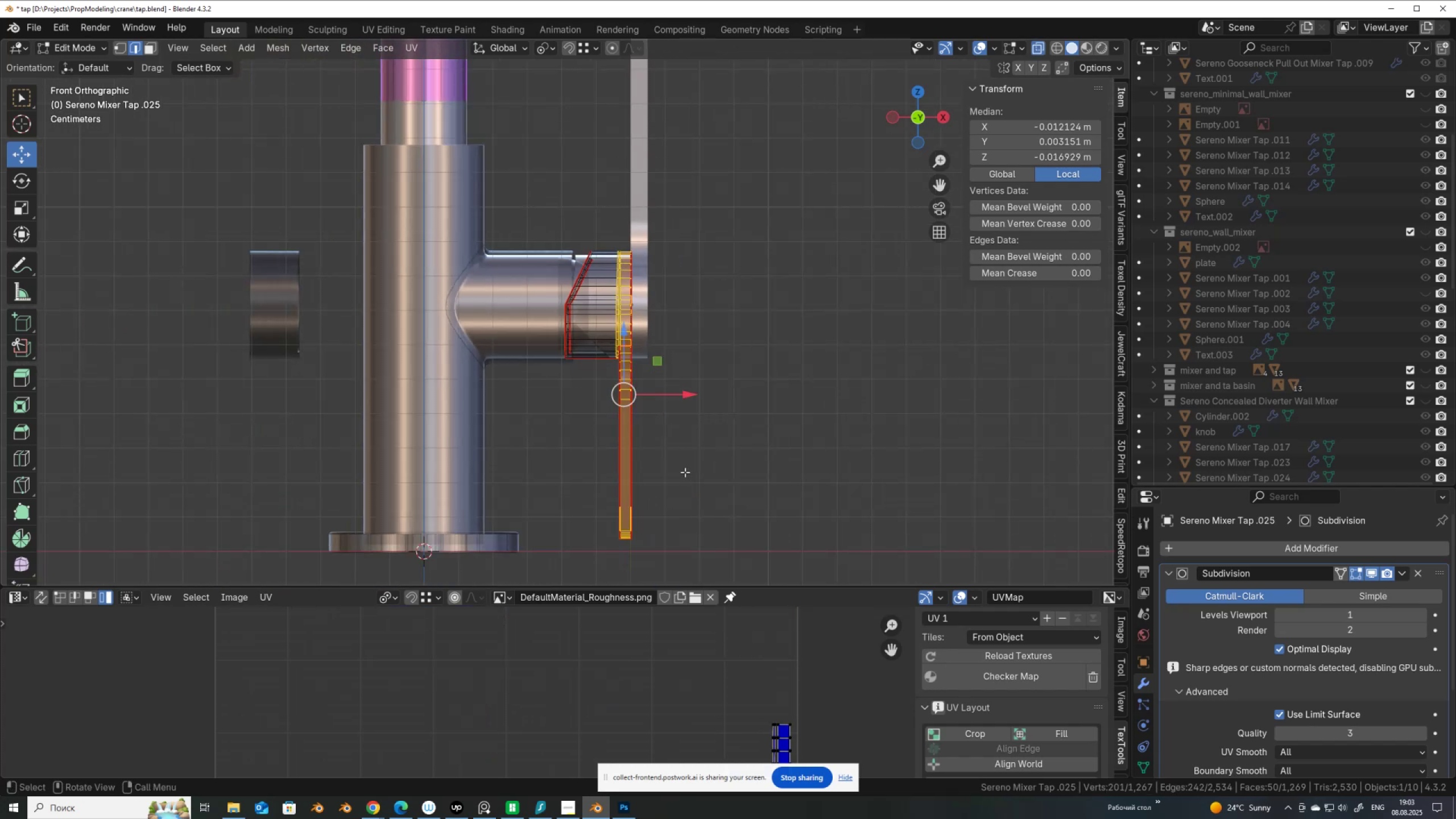 
left_click_drag(start_coordinate=[687, 562], to_coordinate=[607, 209])
 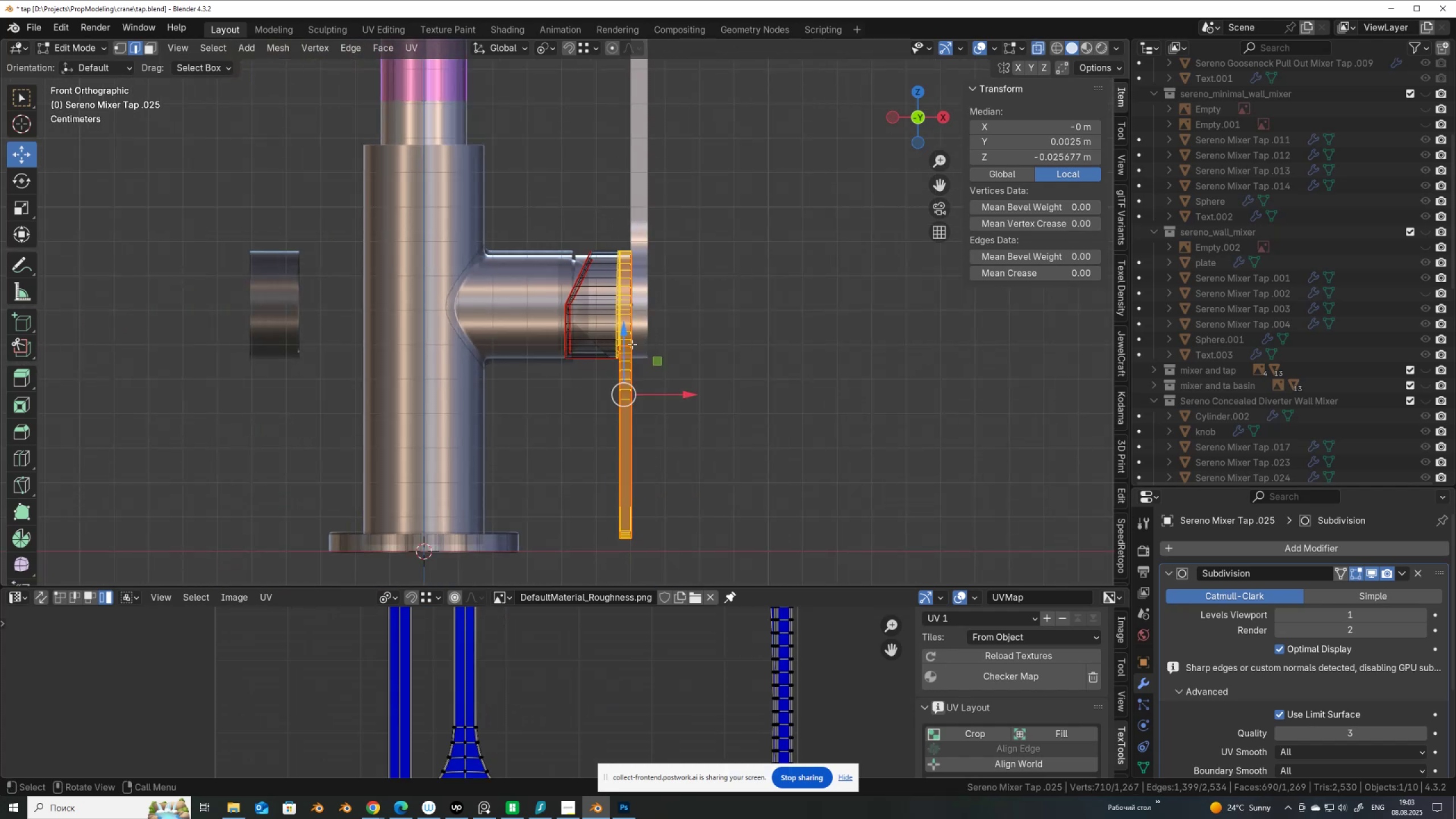 
scroll: coordinate [638, 367], scroll_direction: up, amount: 3.0
 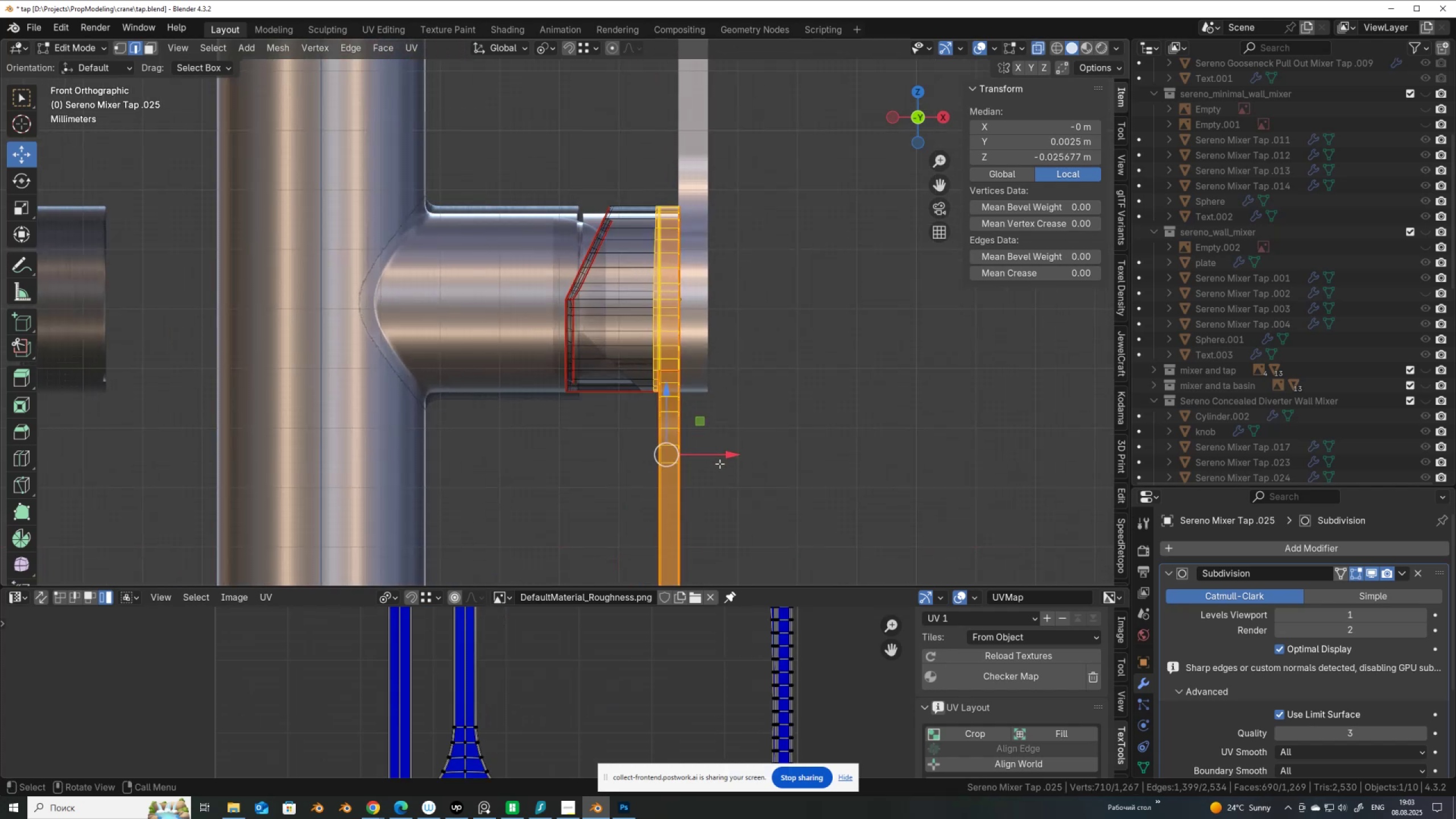 
left_click_drag(start_coordinate=[730, 460], to_coordinate=[713, 396])
 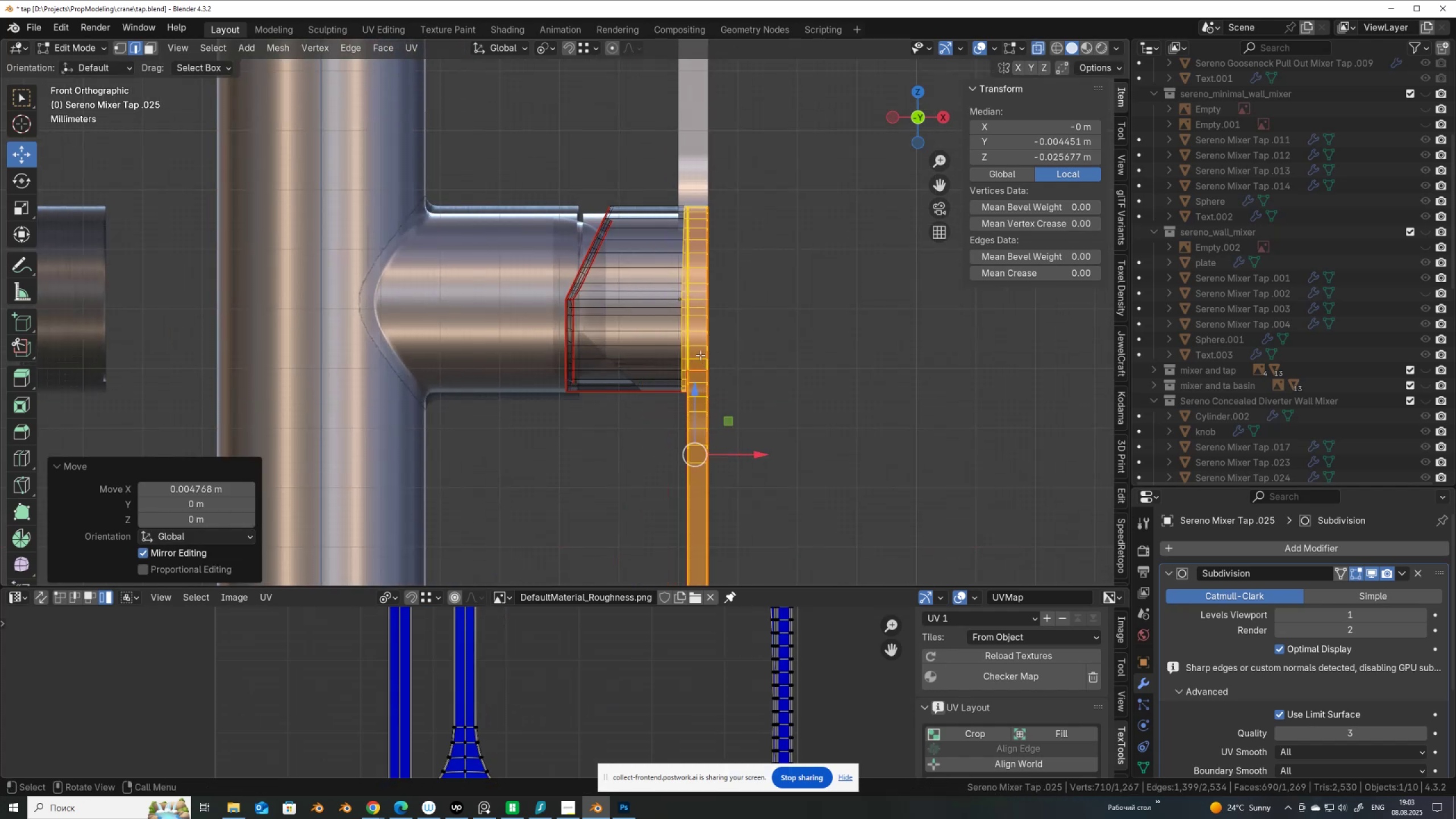 
hold_key(key=ControlLeft, duration=0.58)
 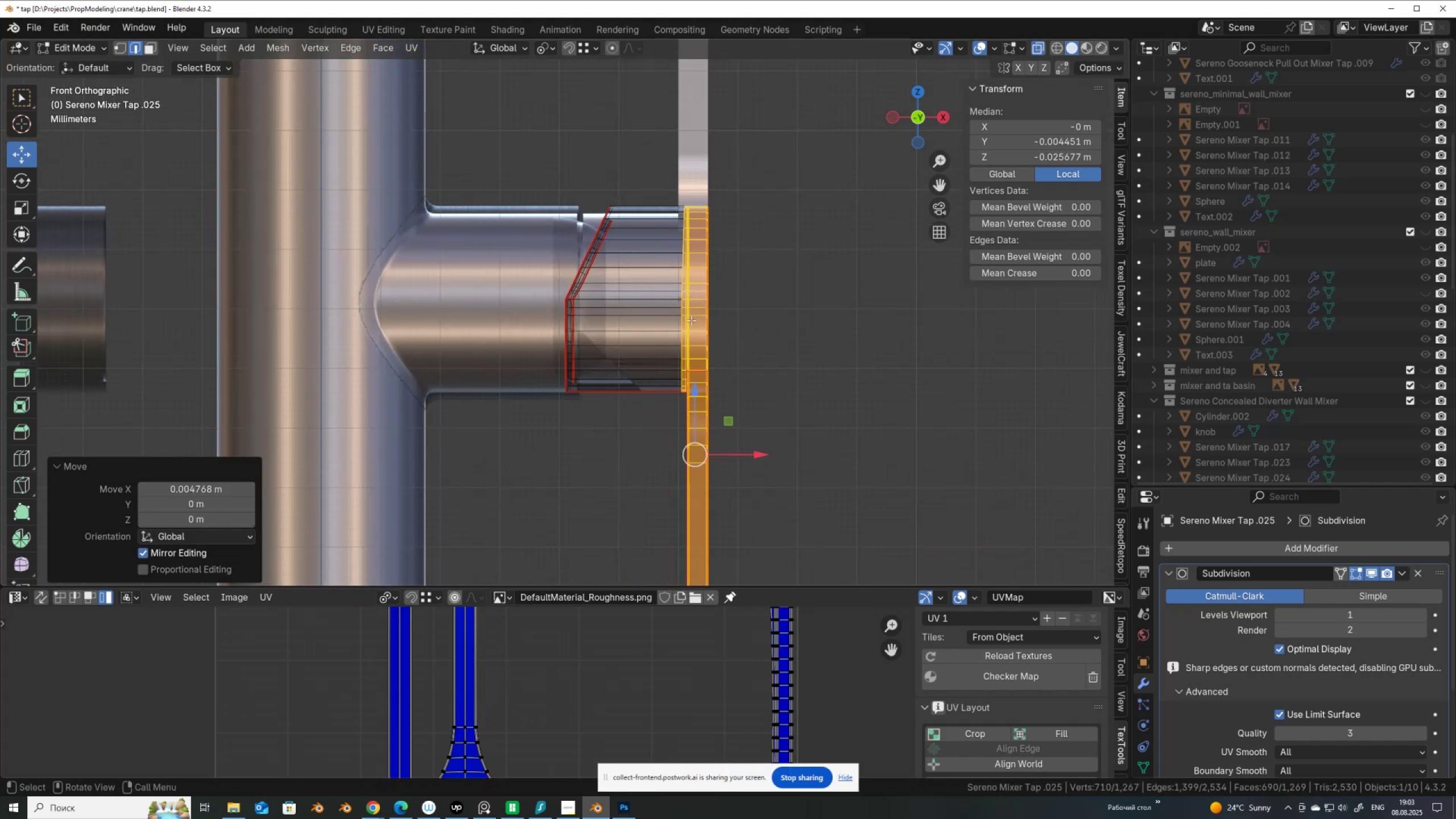 
hold_key(key=ShiftLeft, duration=0.45)
 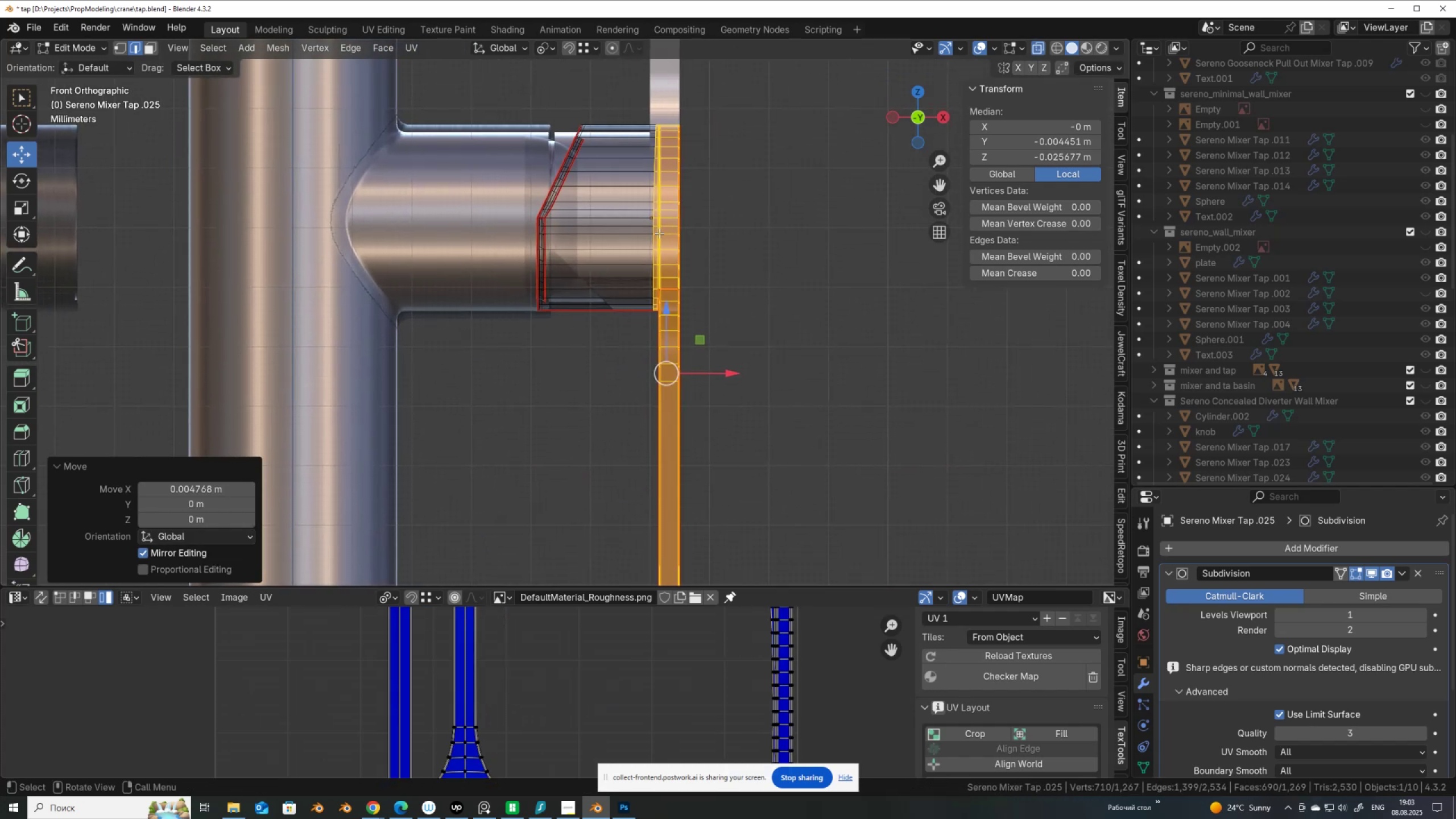 
scroll: coordinate [659, 233], scroll_direction: down, amount: 2.0
 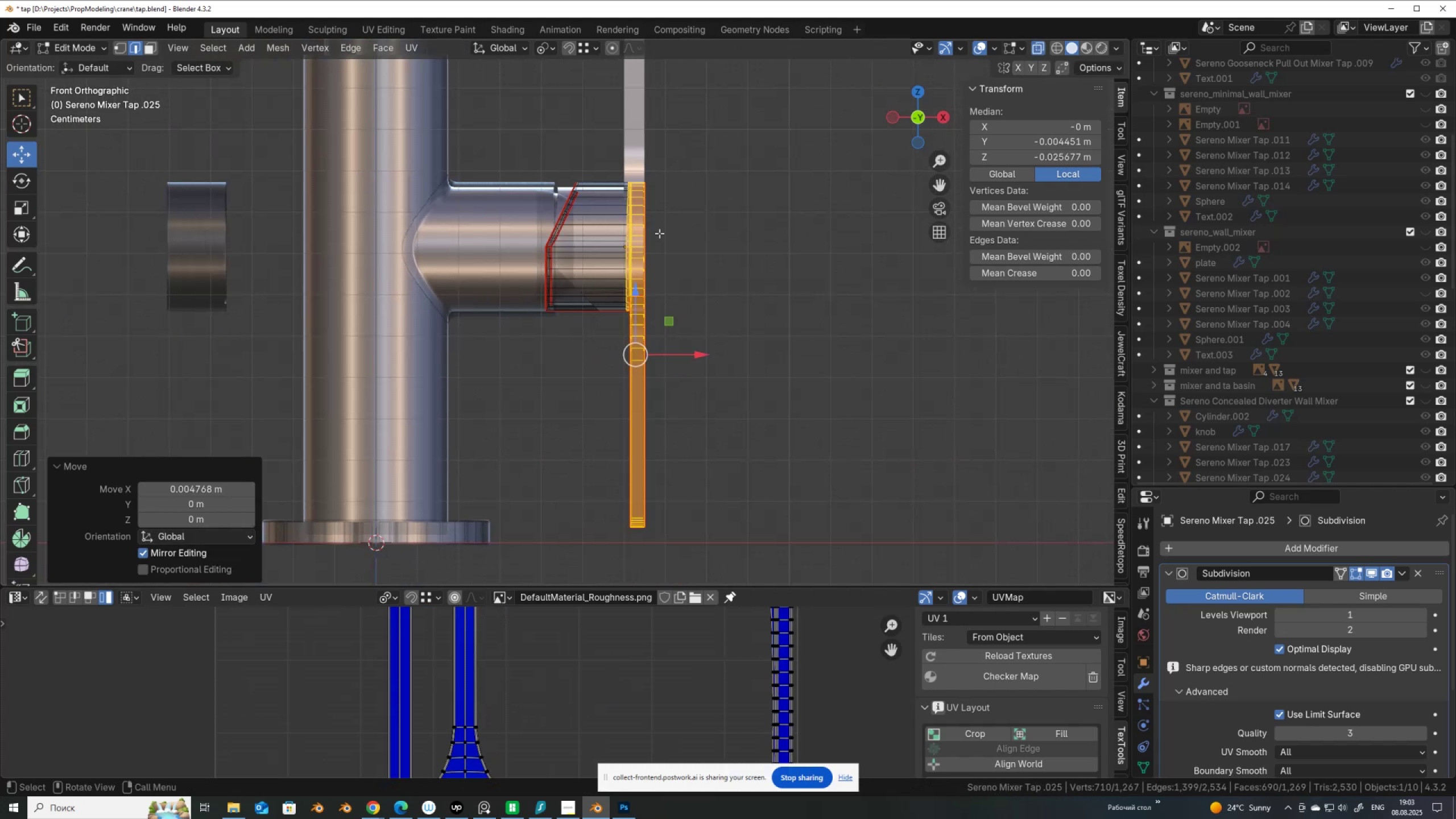 
key(Alt+AltLeft)
 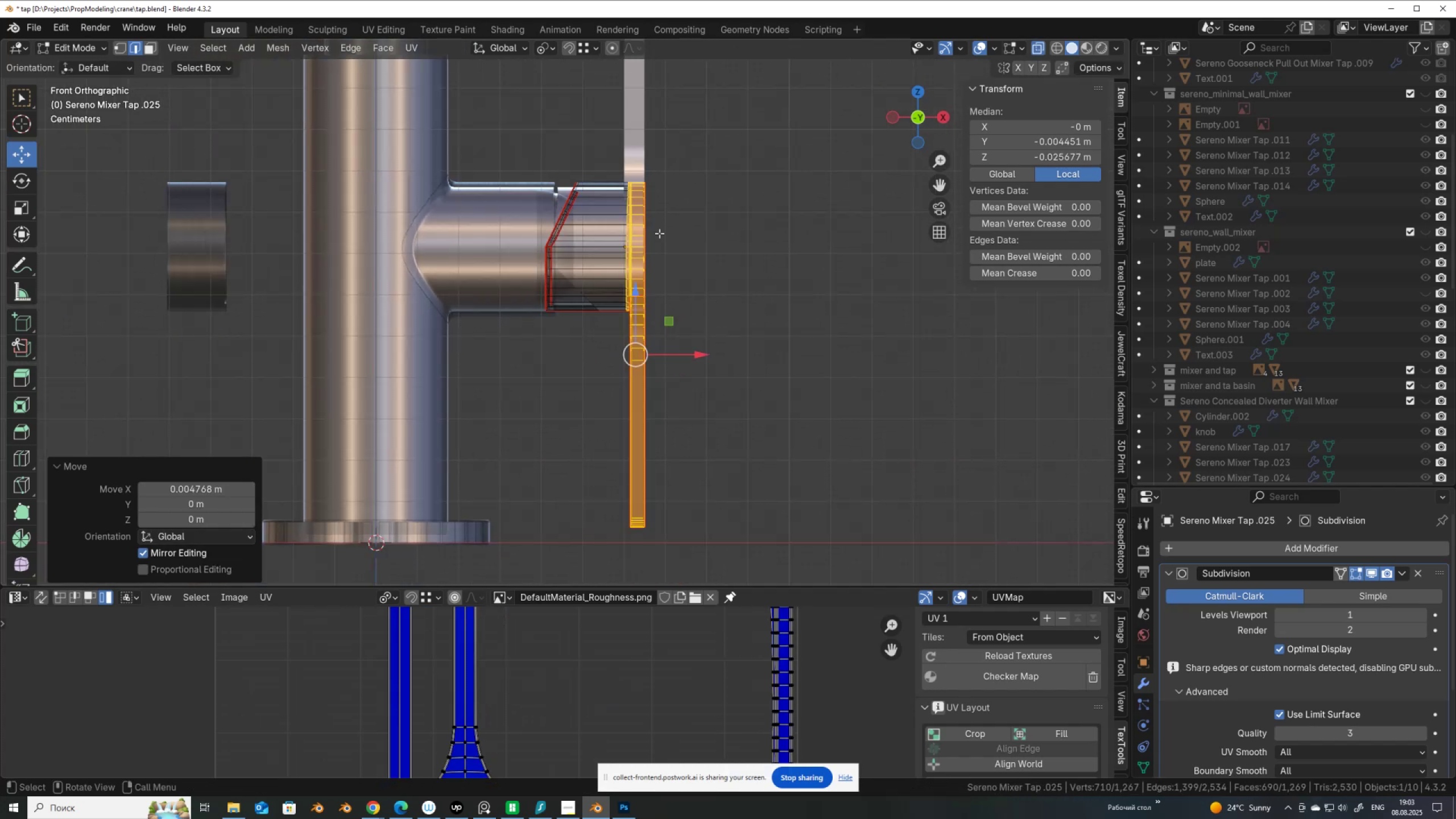 
key(Alt+Z)
 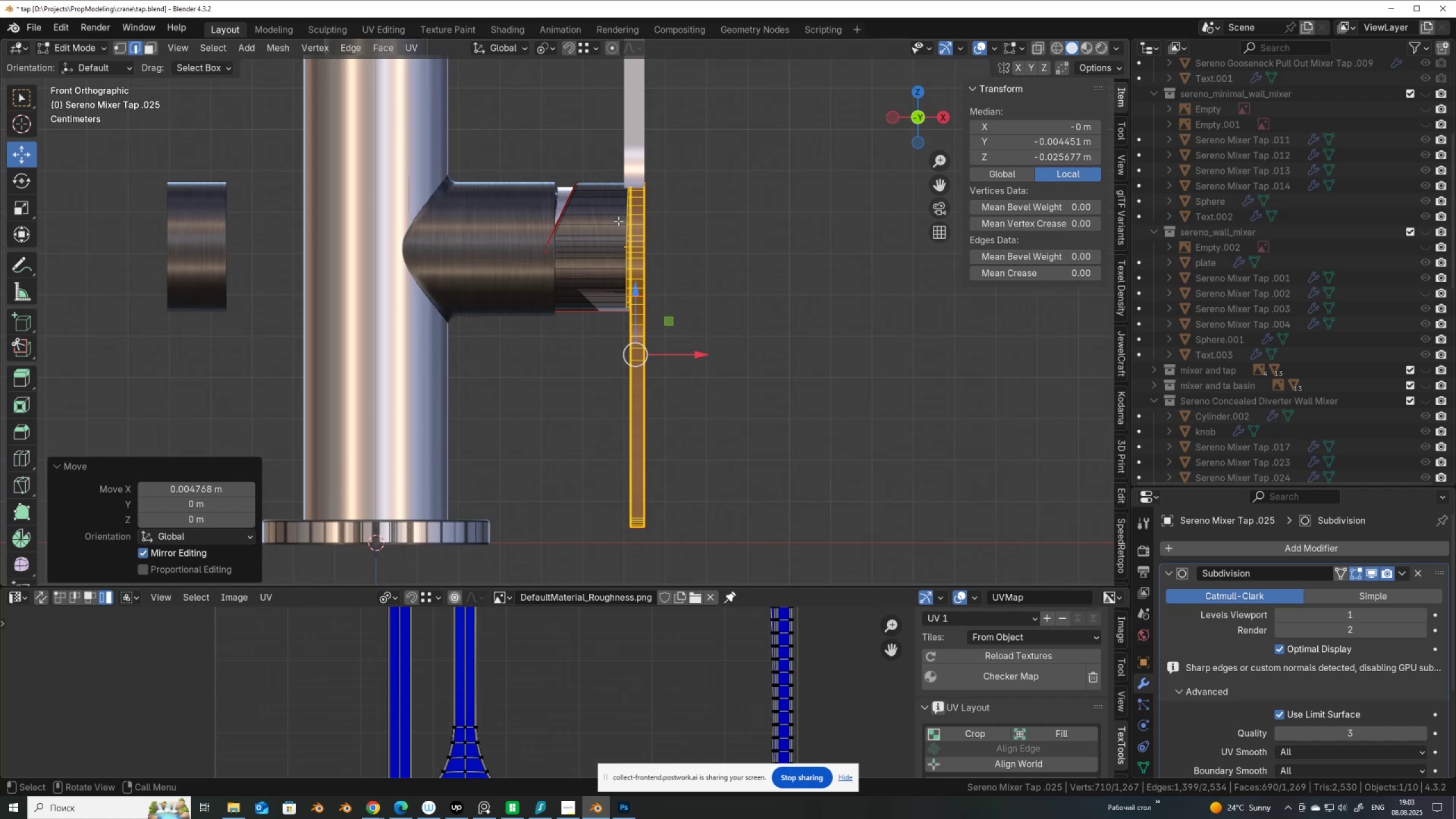 
key(Tab)
 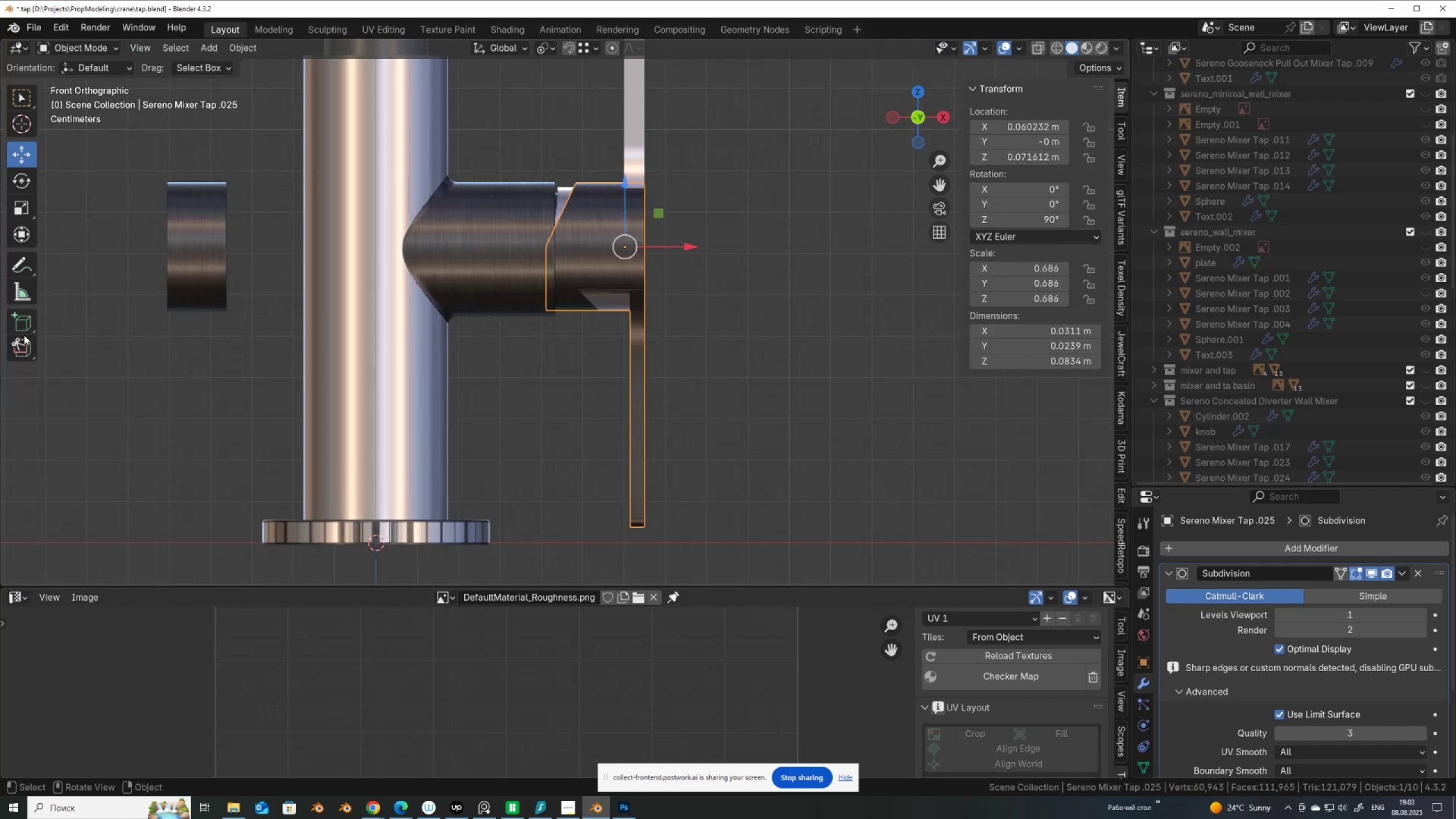 
left_click([23, 291])
 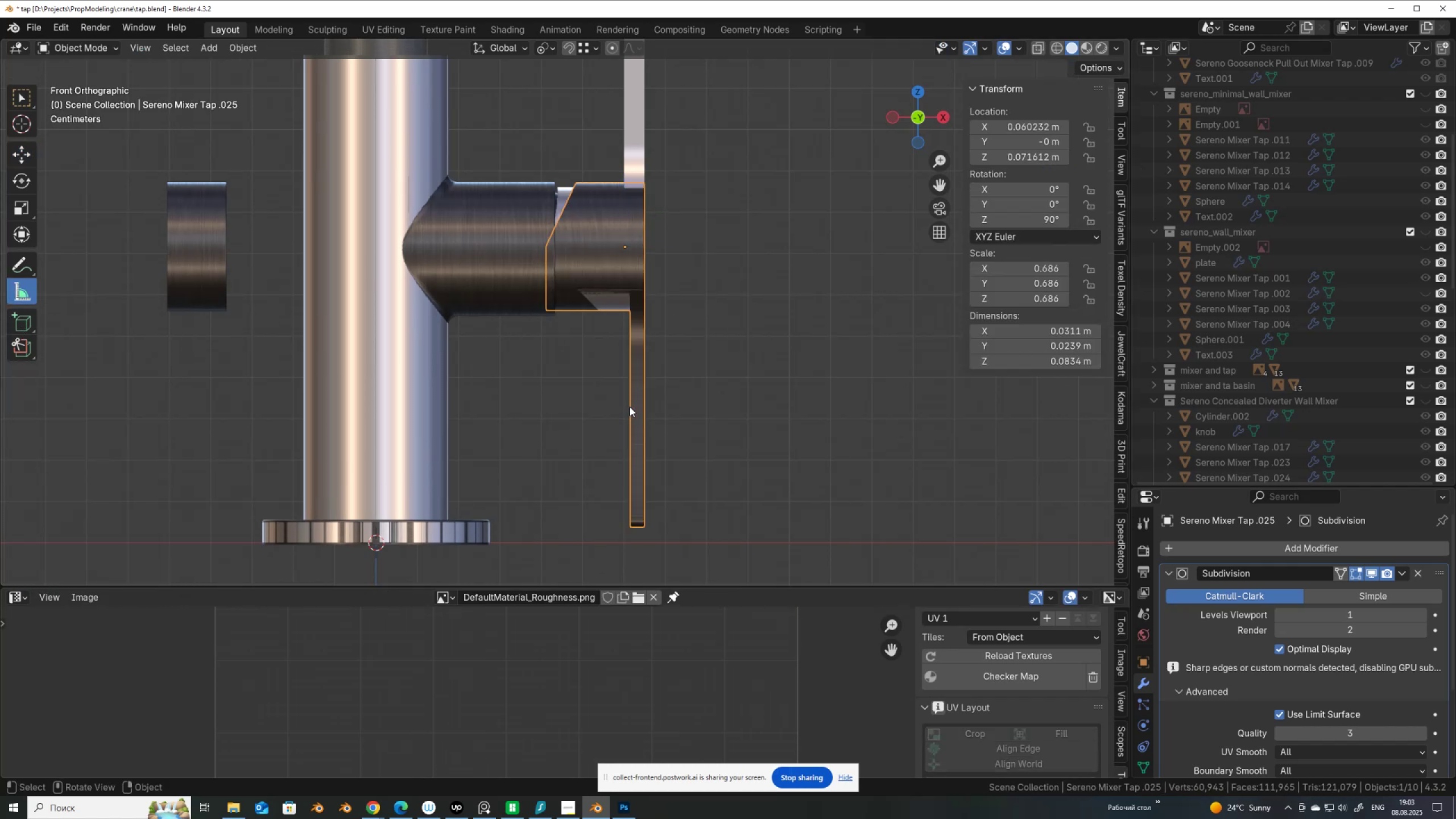 
left_click_drag(start_coordinate=[630, 407], to_coordinate=[644, 406])
 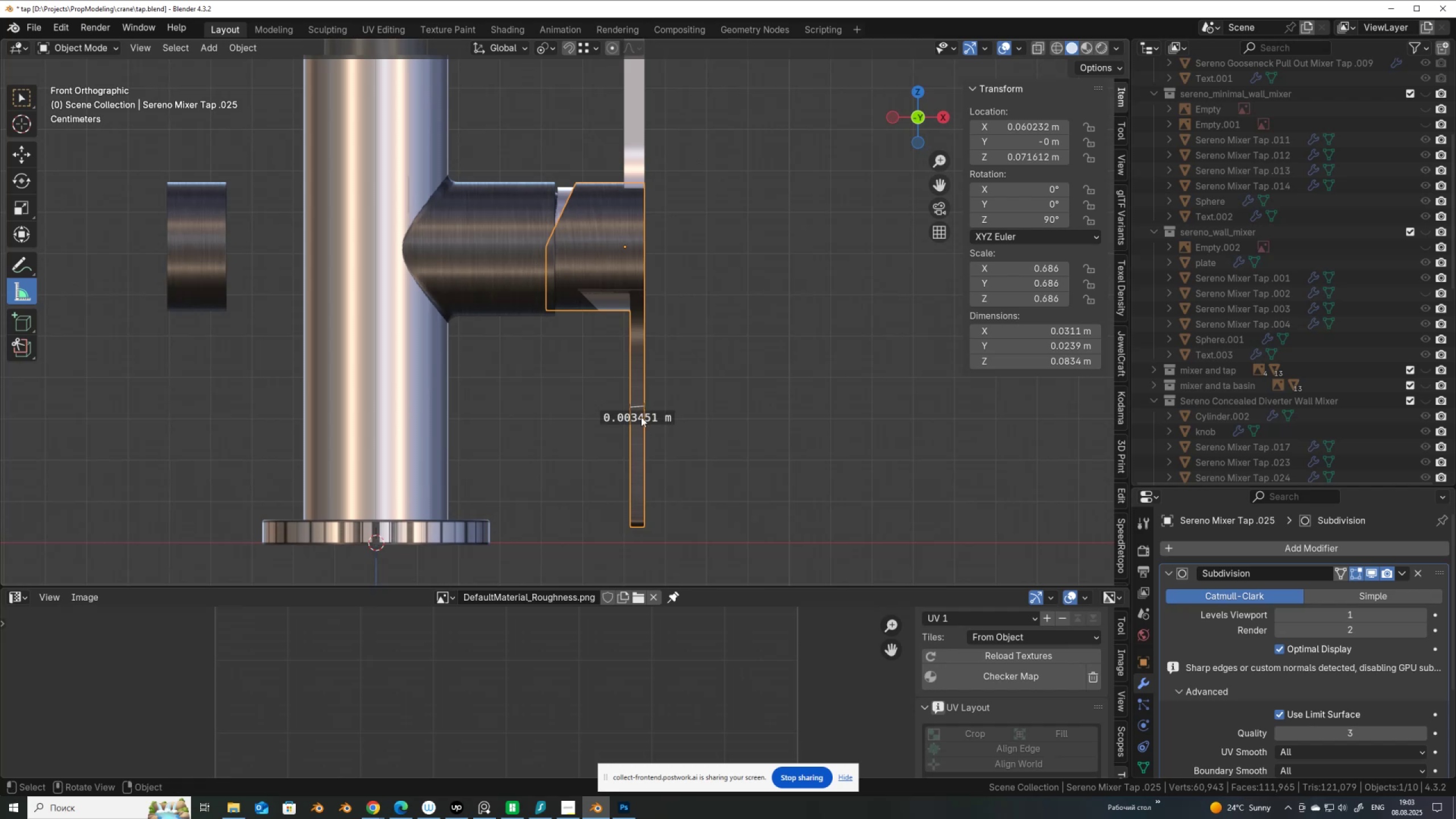 
scroll: coordinate [646, 425], scroll_direction: up, amount: 5.0
 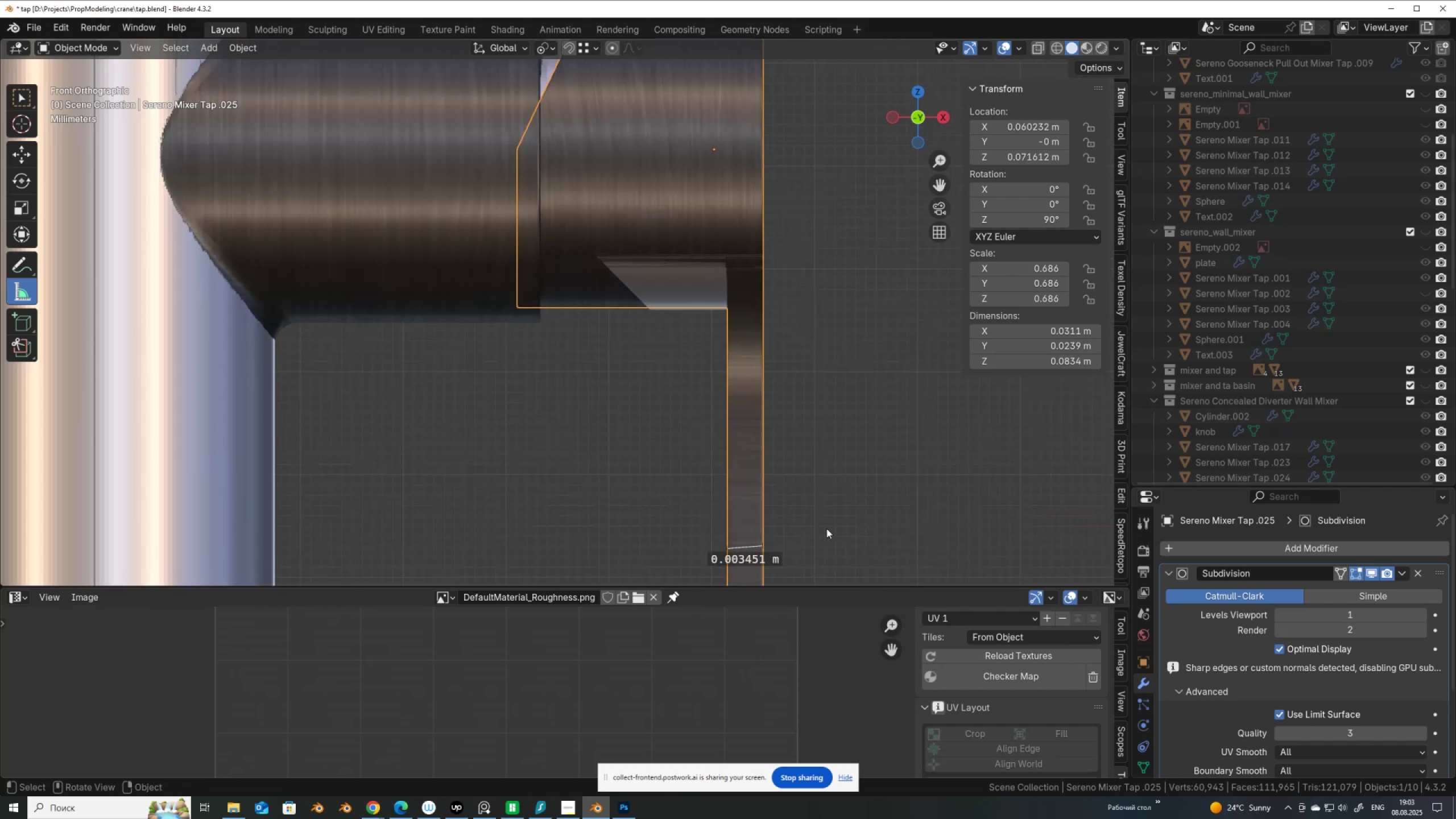 
hold_key(key=ShiftLeft, duration=0.42)
 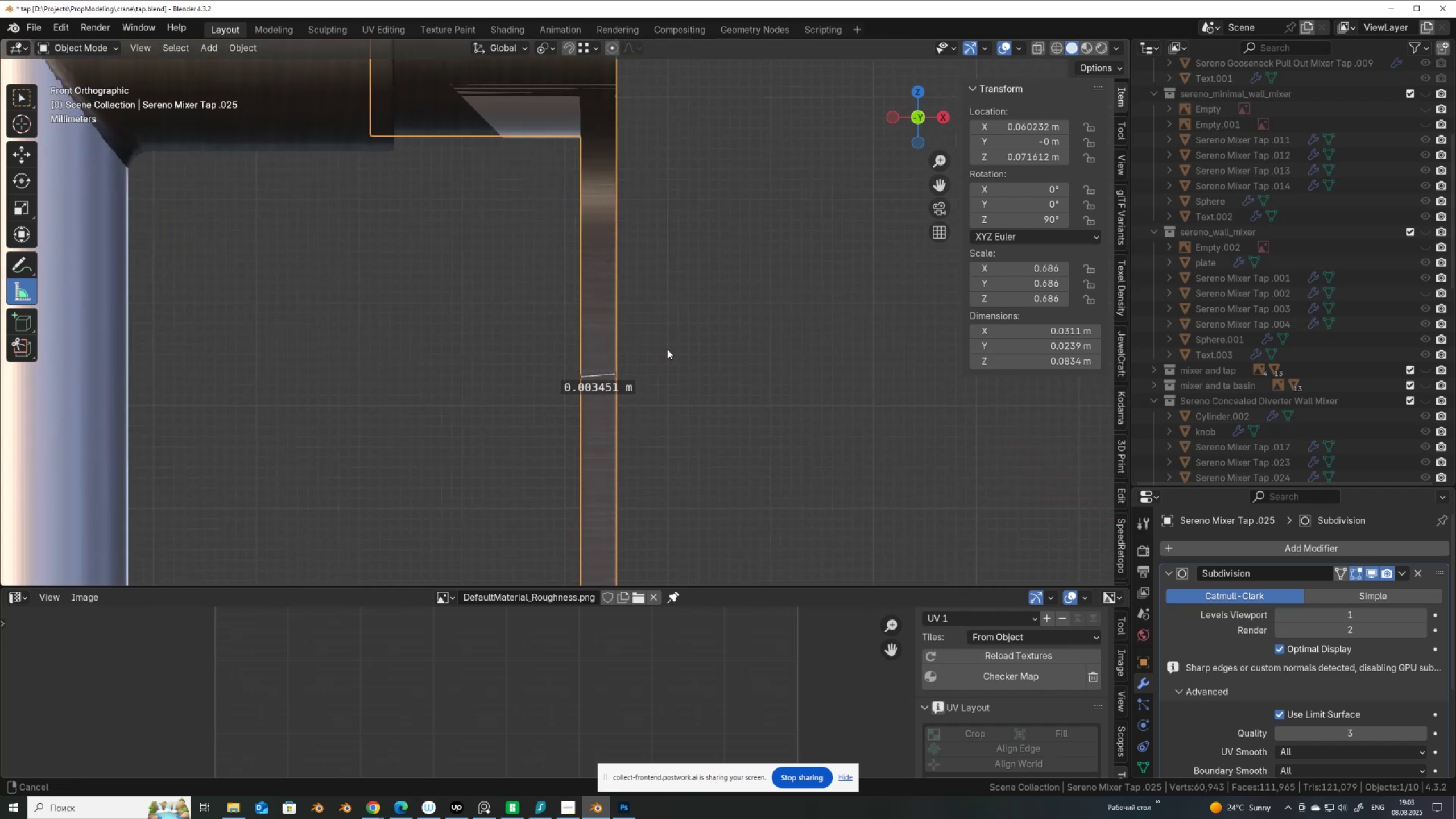 
scroll: coordinate [642, 378], scroll_direction: up, amount: 2.0
 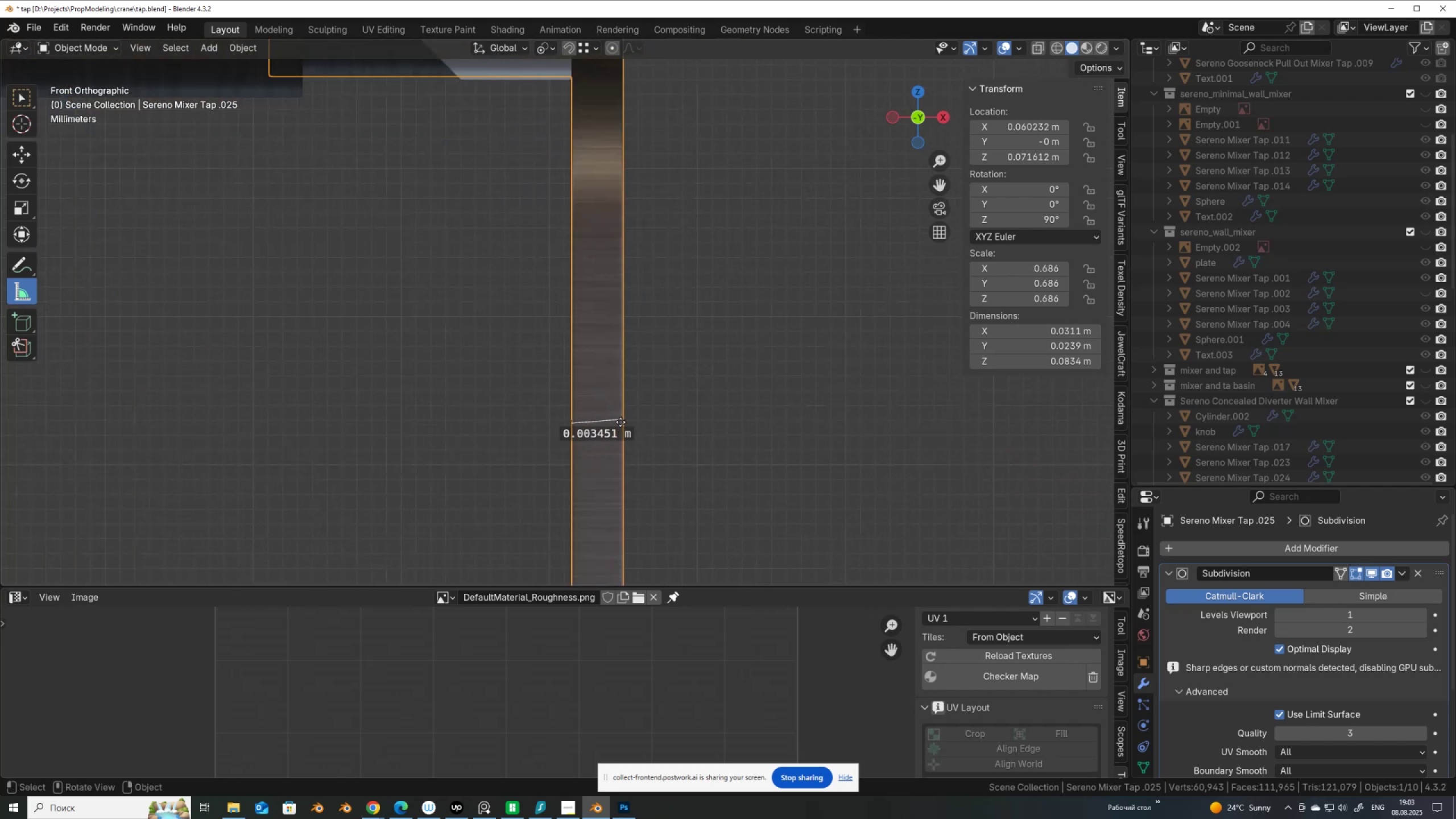 
left_click_drag(start_coordinate=[622, 419], to_coordinate=[625, 423])
 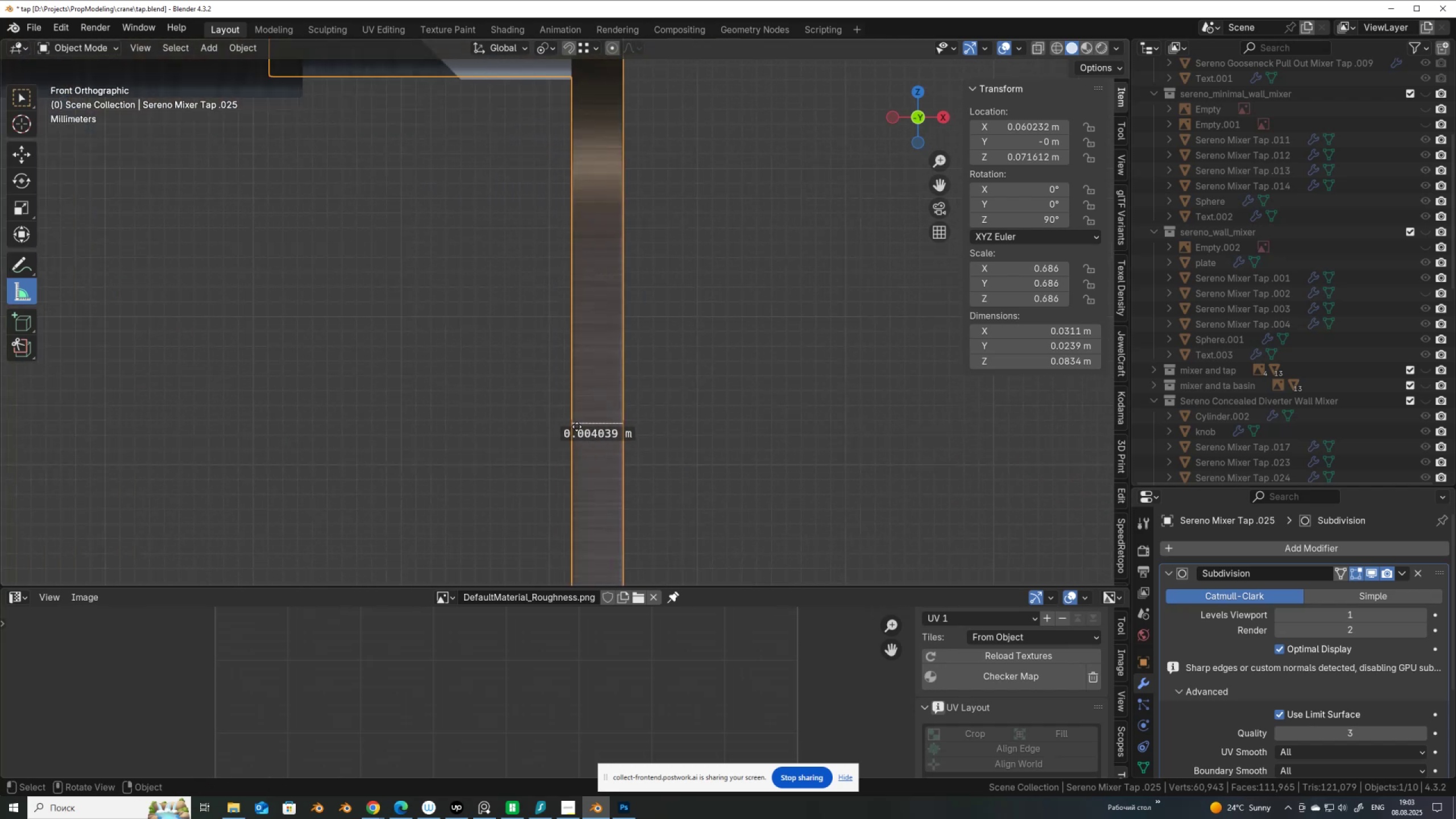 
hold_key(key=ControlLeft, duration=0.63)
 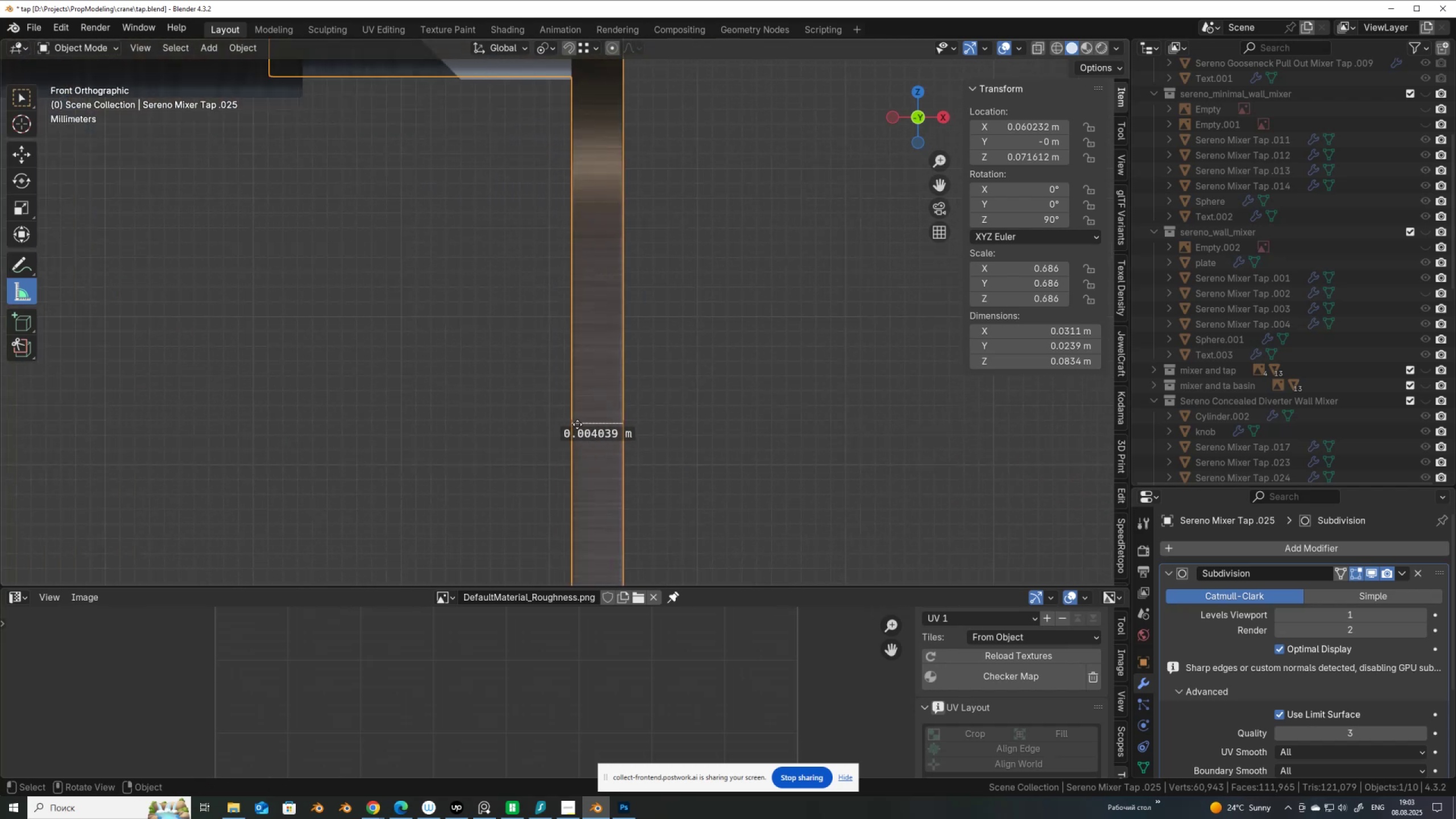 
left_click_drag(start_coordinate=[569, 425], to_coordinate=[569, 422])
 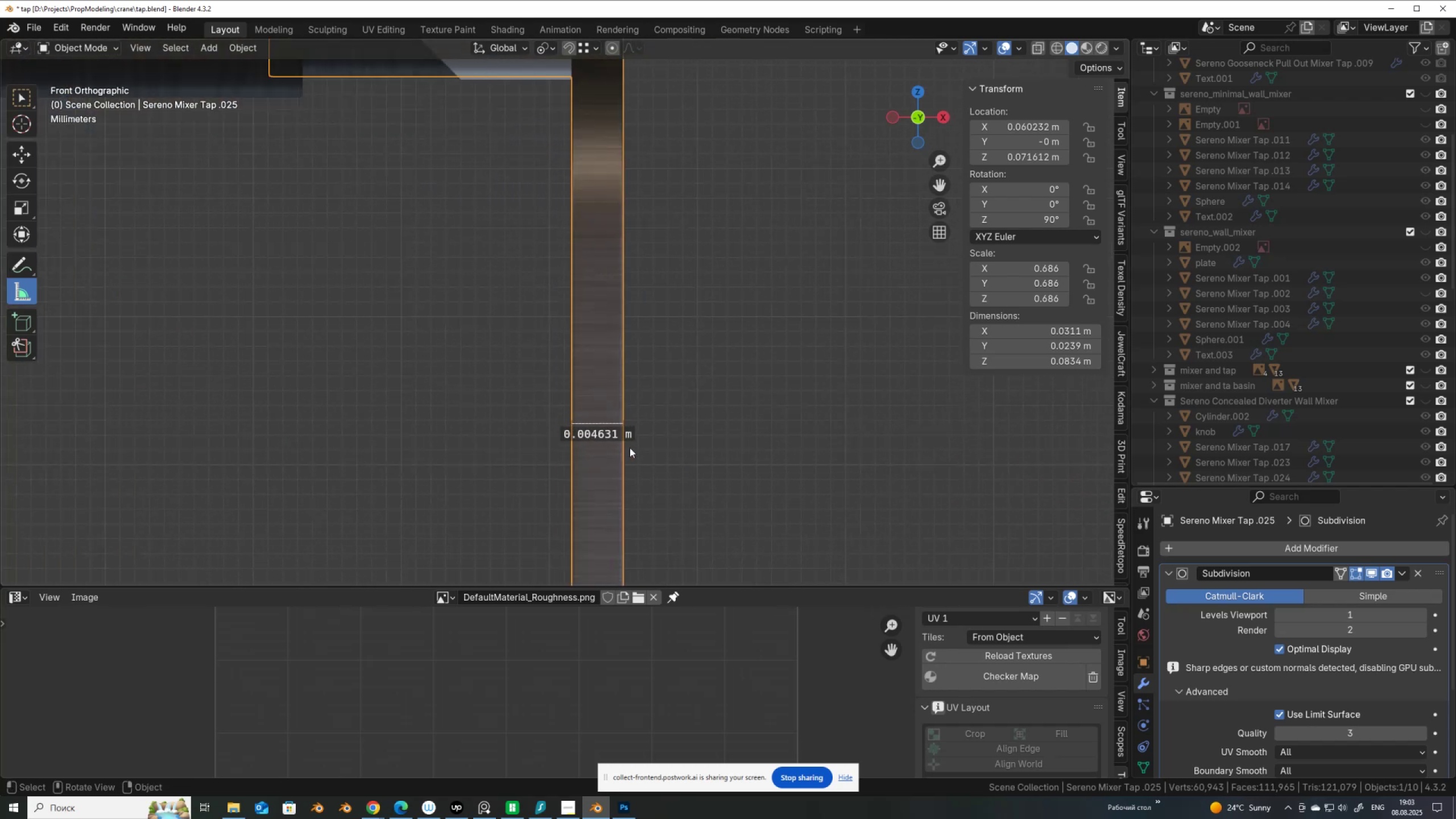 
hold_key(key=ControlLeft, duration=0.66)
 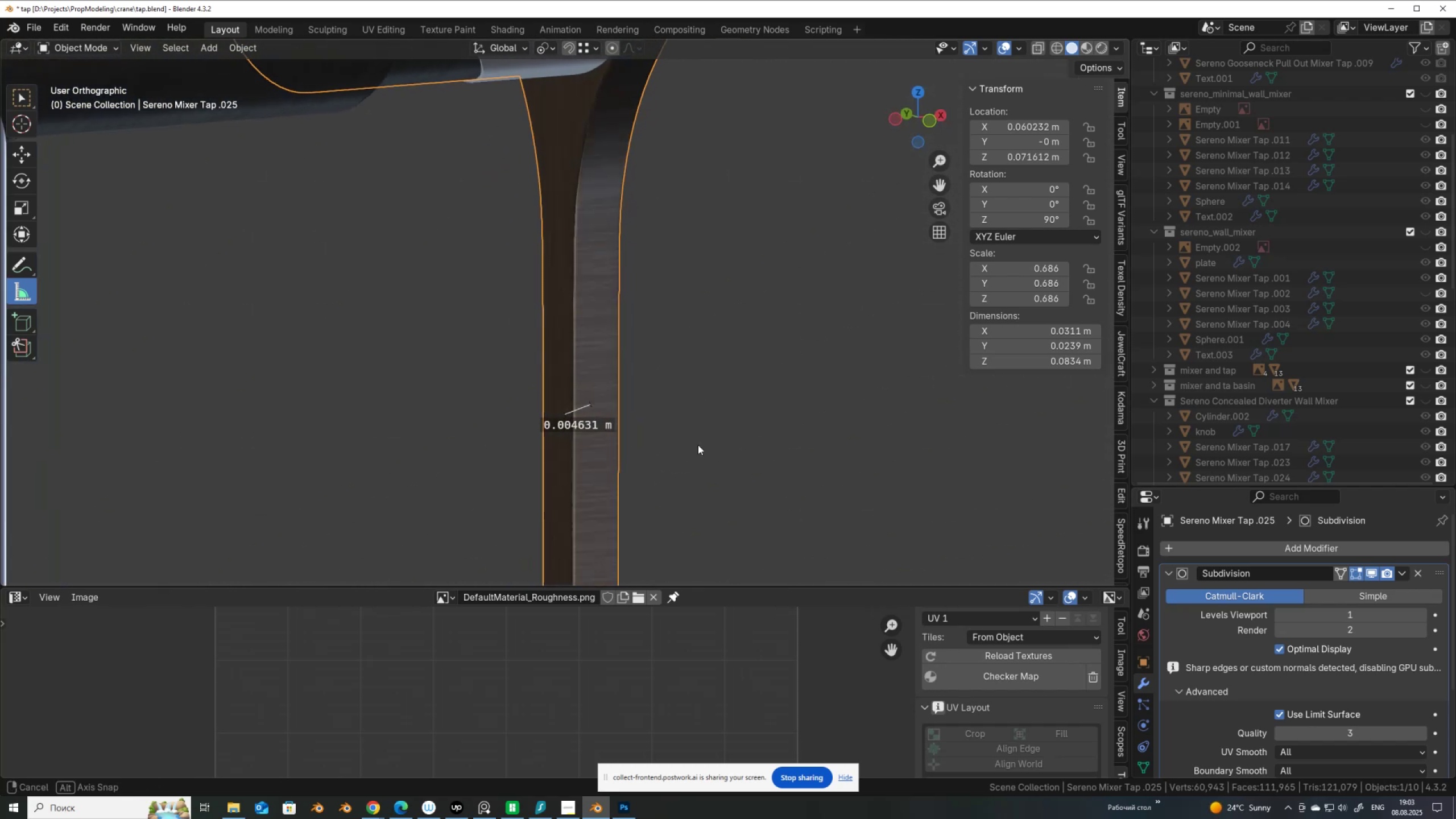 
hold_key(key=AltLeft, duration=0.34)
 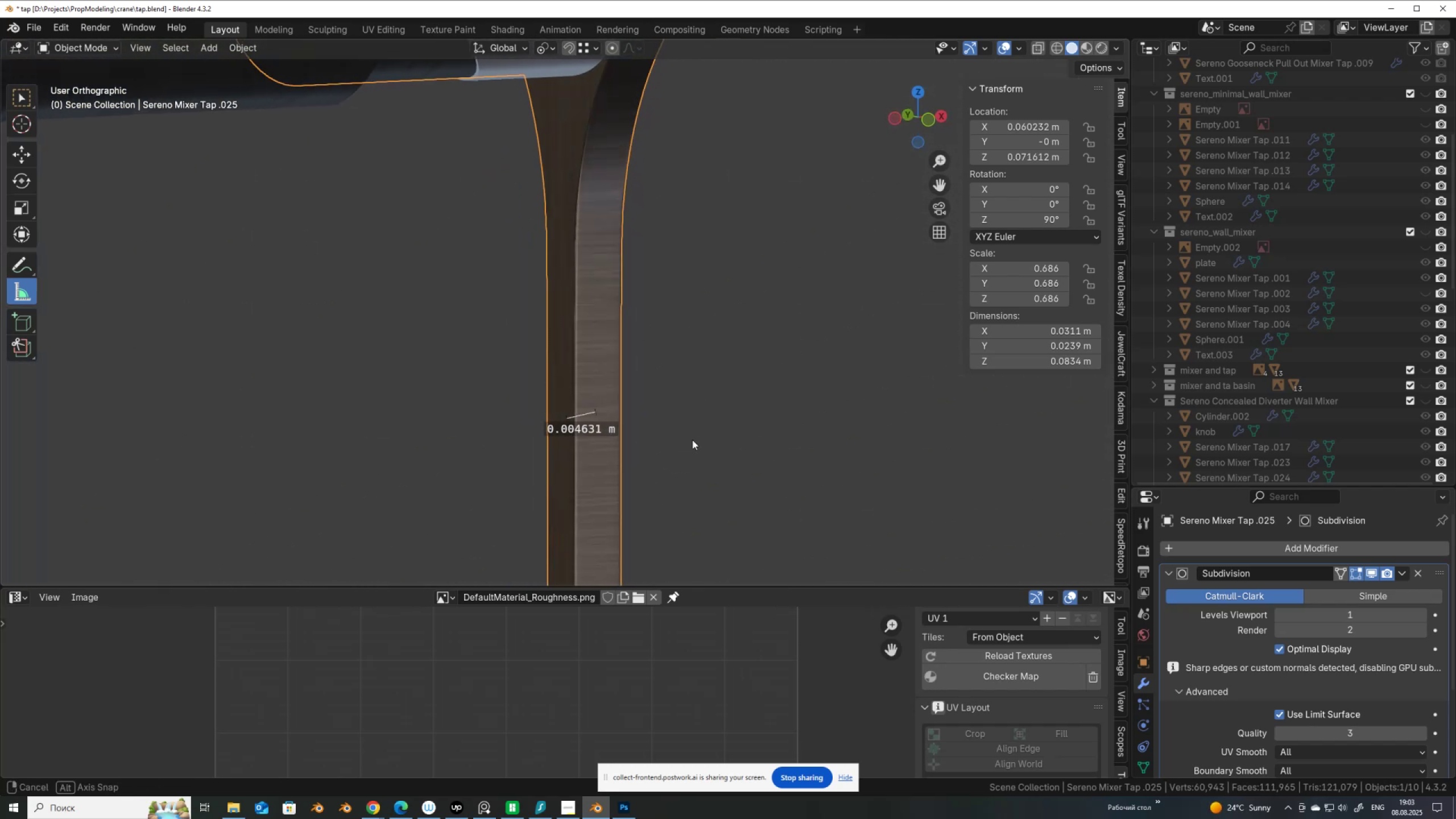 
scroll: coordinate [667, 442], scroll_direction: up, amount: 1.0
 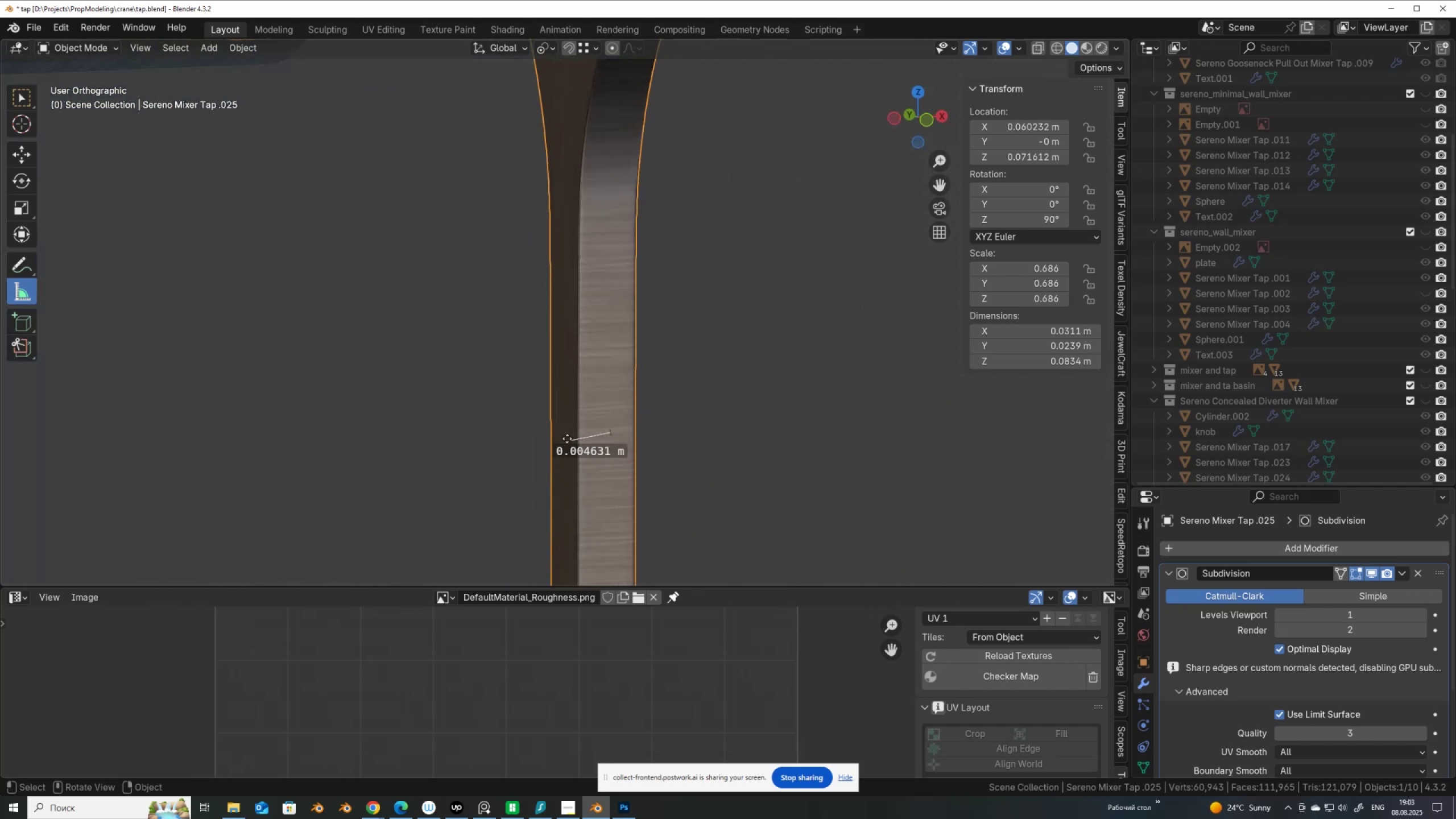 
left_click_drag(start_coordinate=[565, 439], to_coordinate=[550, 438])
 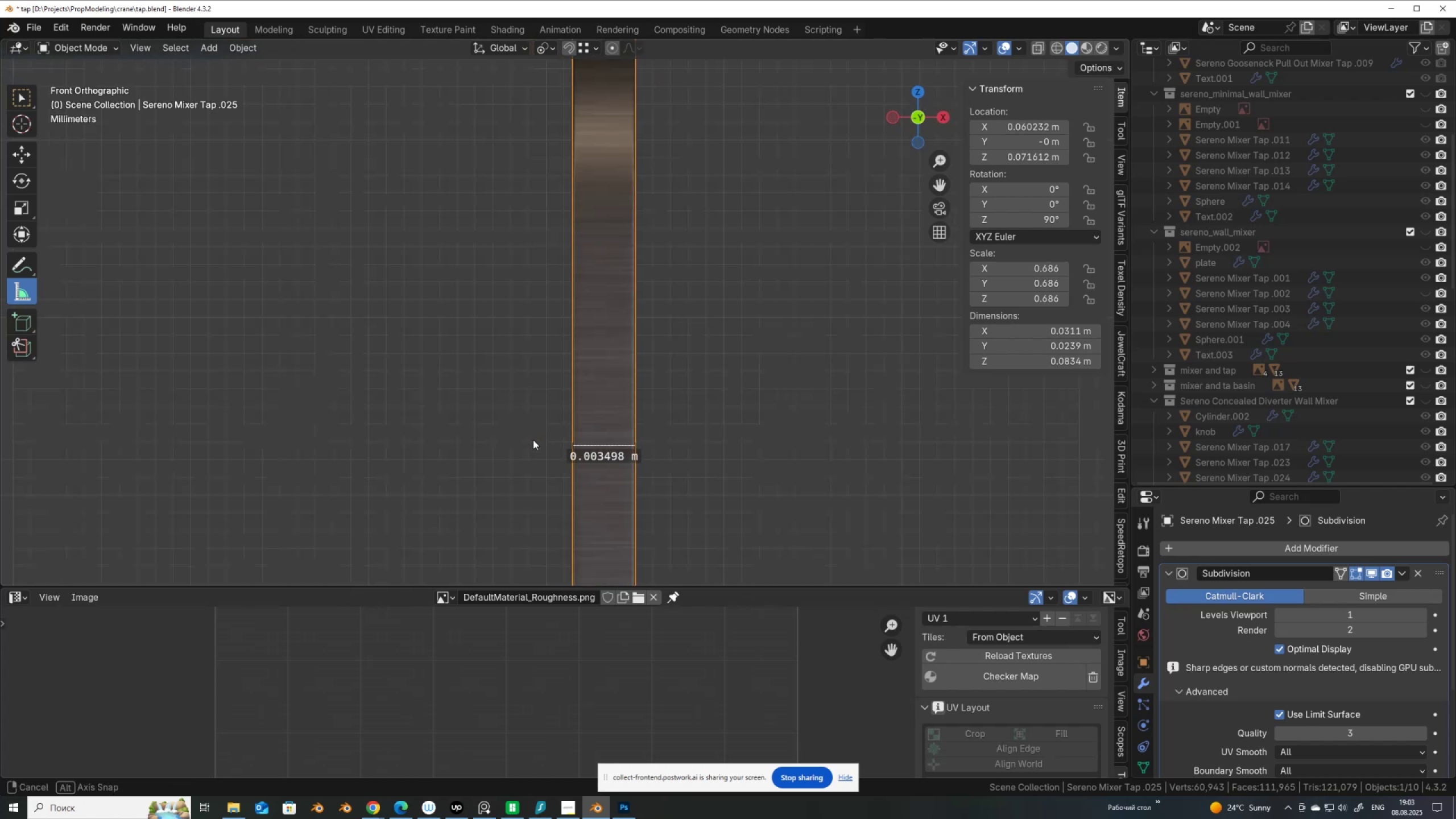 
hold_key(key=ControlLeft, duration=1.42)
 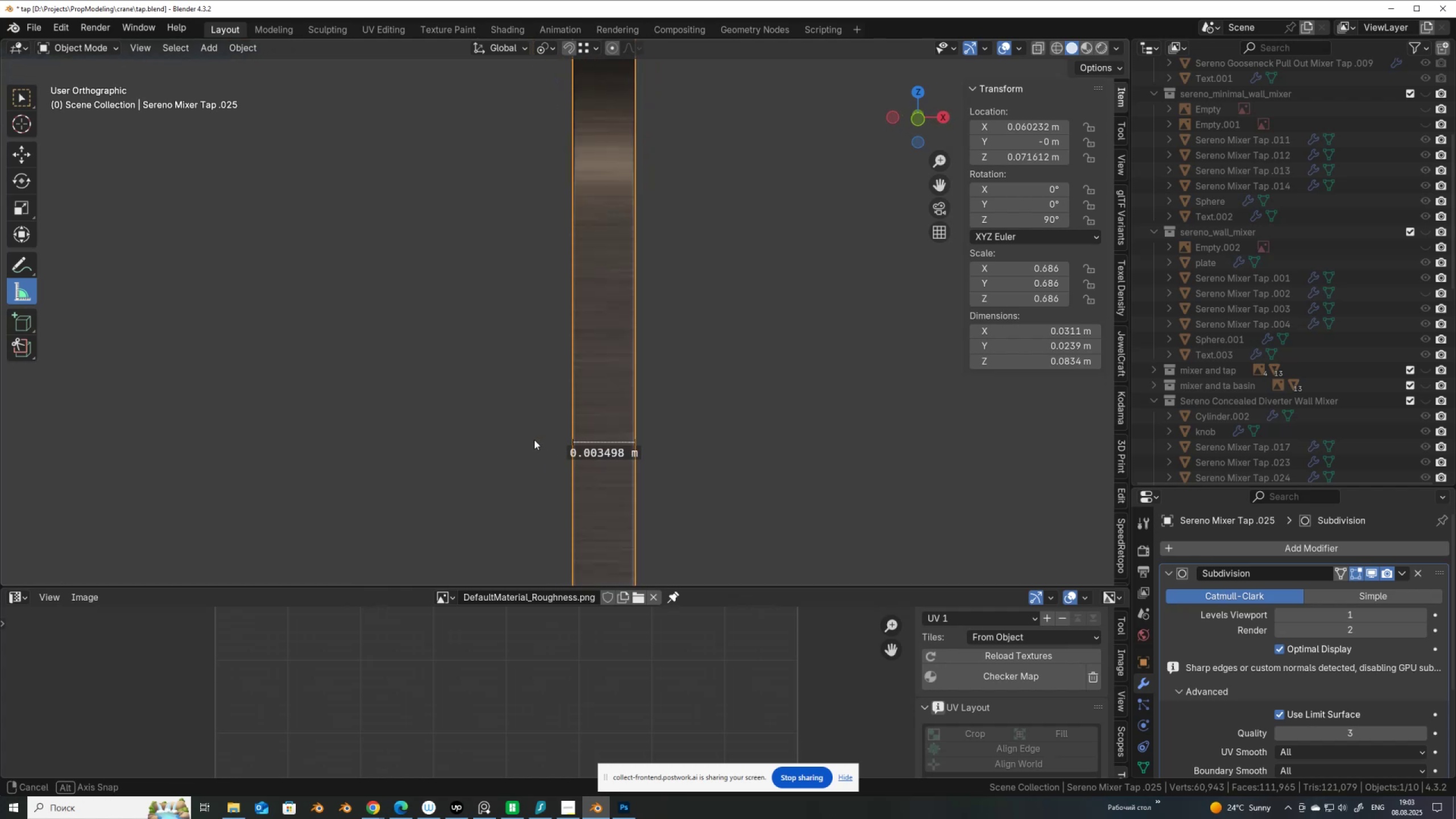 
hold_key(key=AltLeft, duration=0.61)
 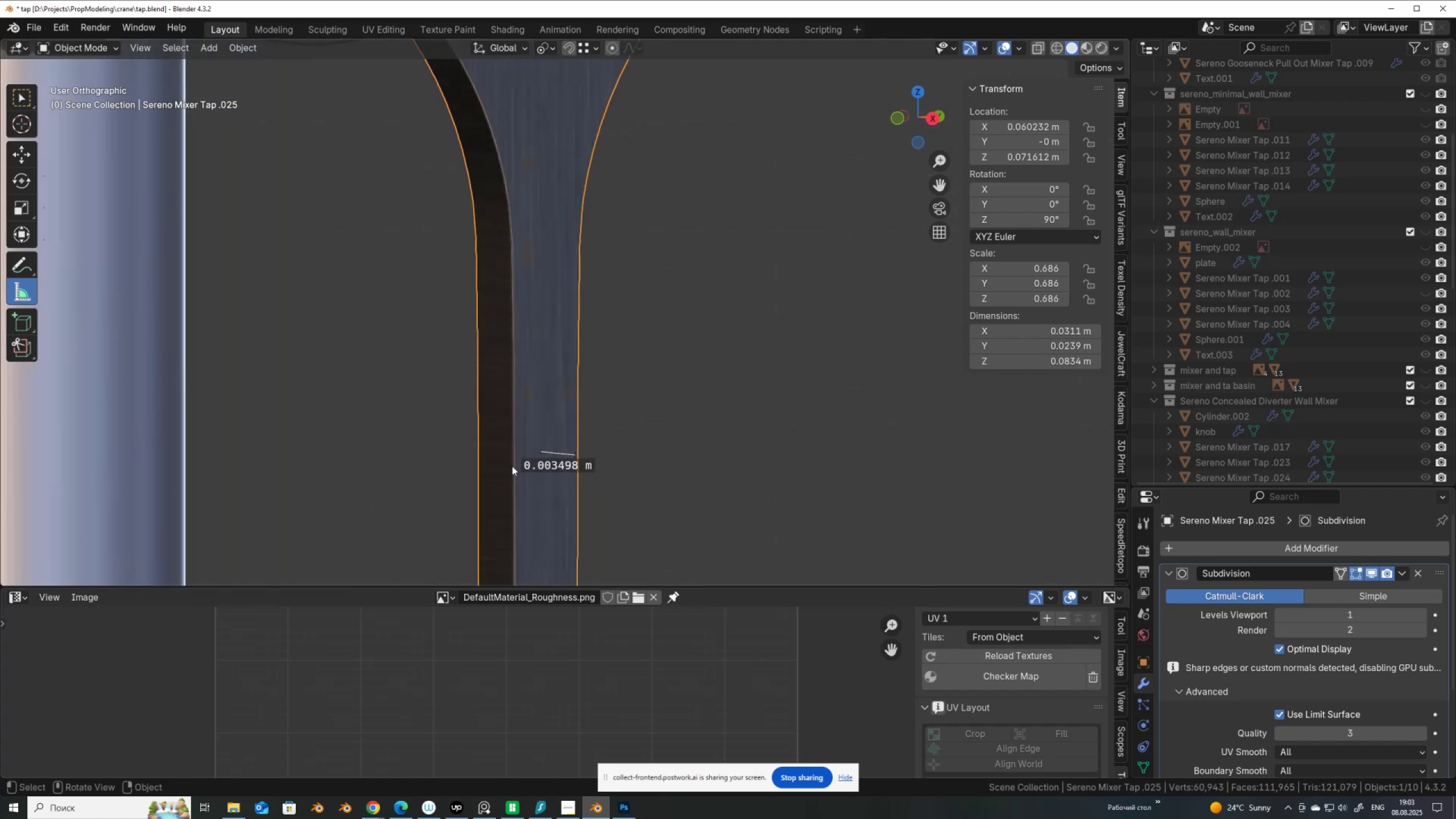 
left_click_drag(start_coordinate=[574, 456], to_coordinate=[605, 463])
 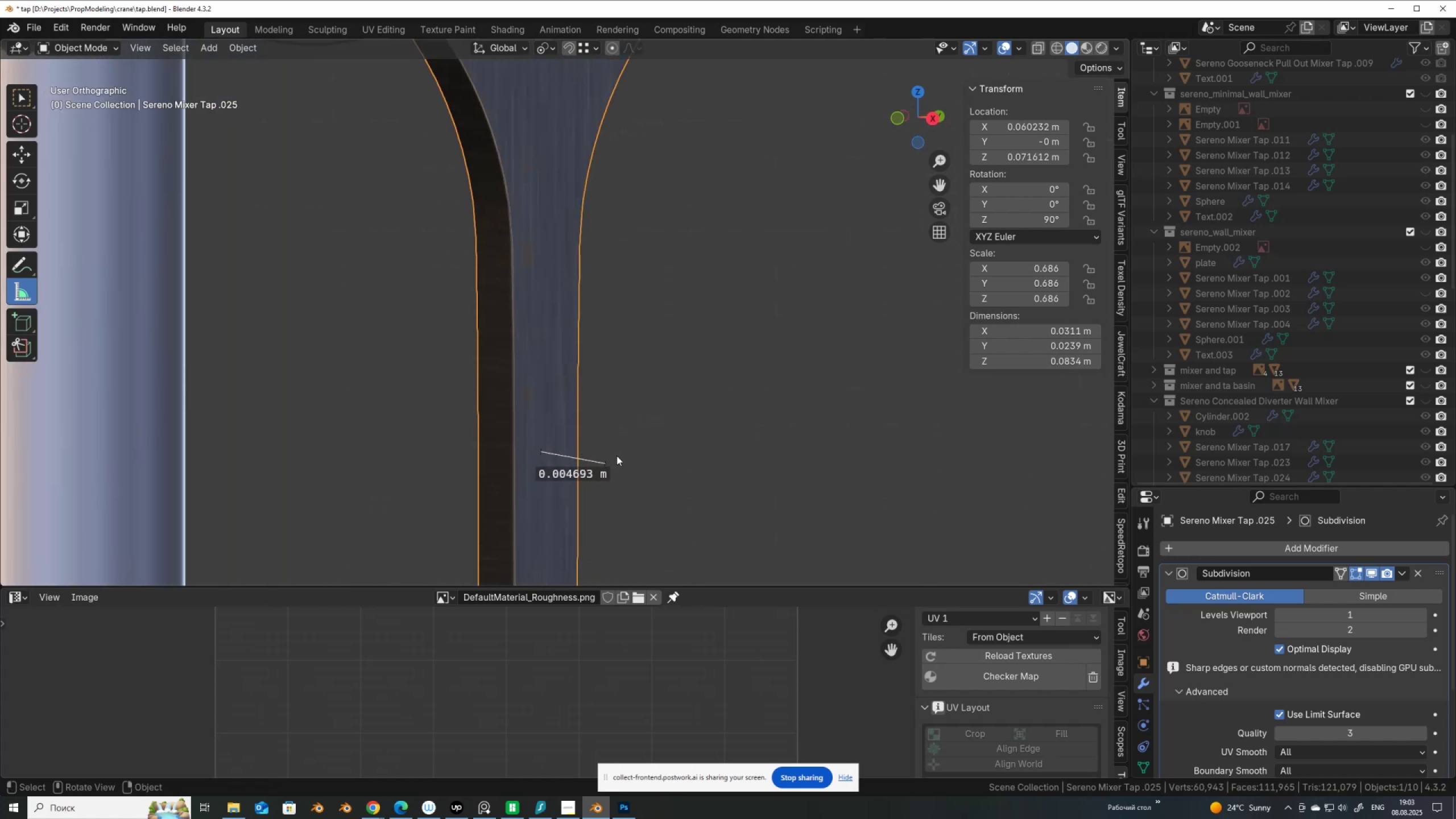 
key(Delete)
 